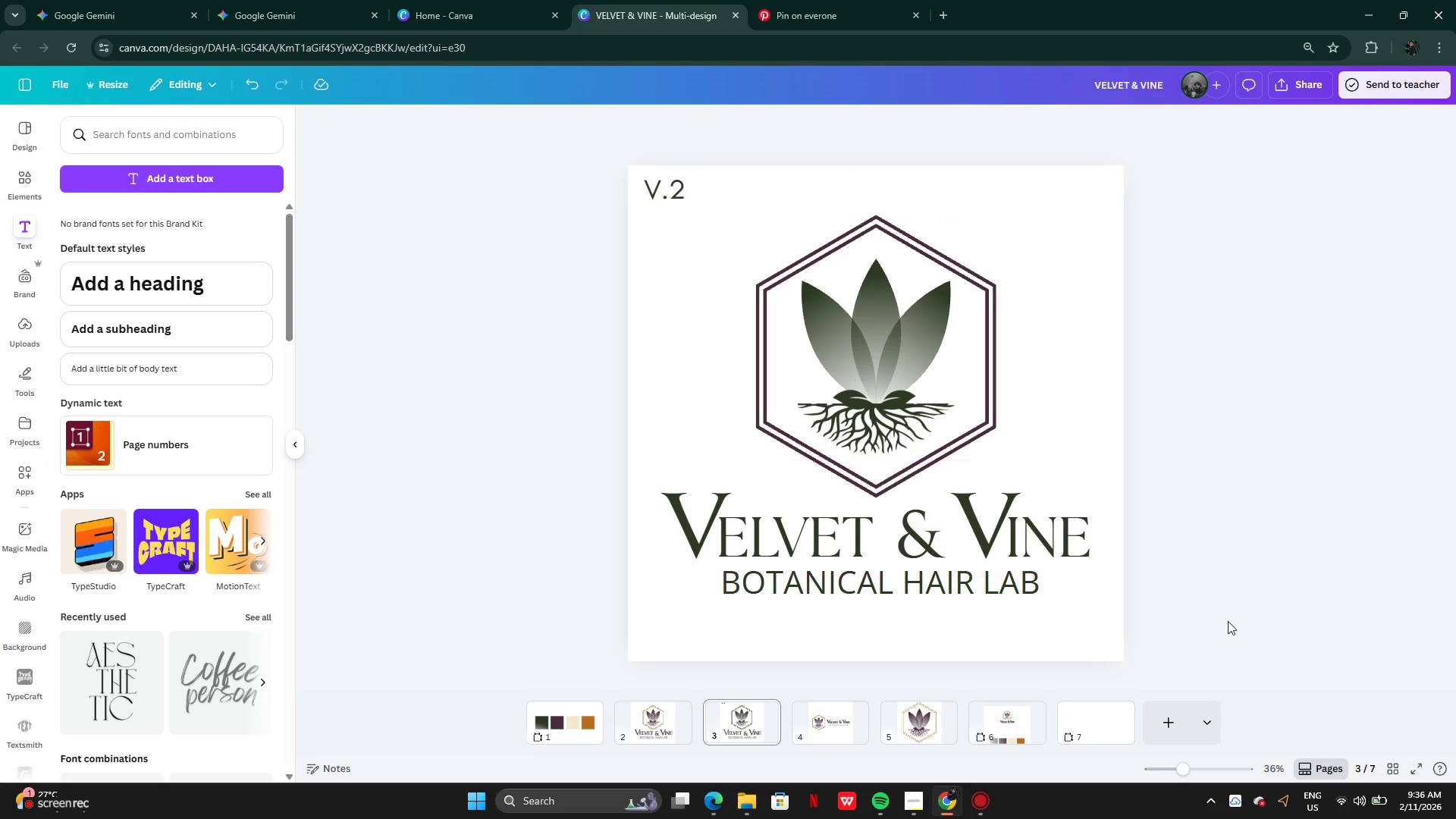 
left_click([662, 723])
 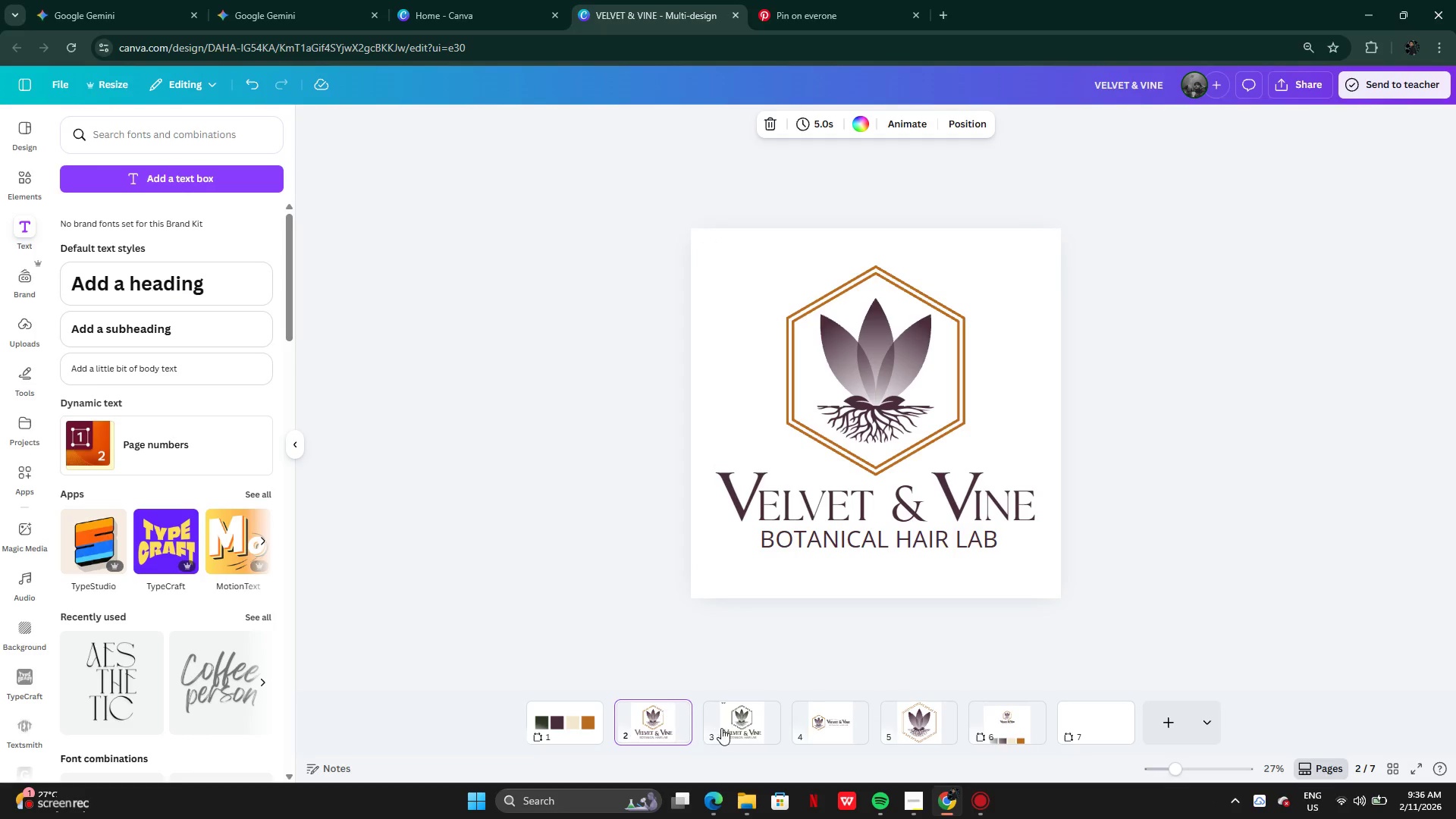 
left_click([723, 728])
 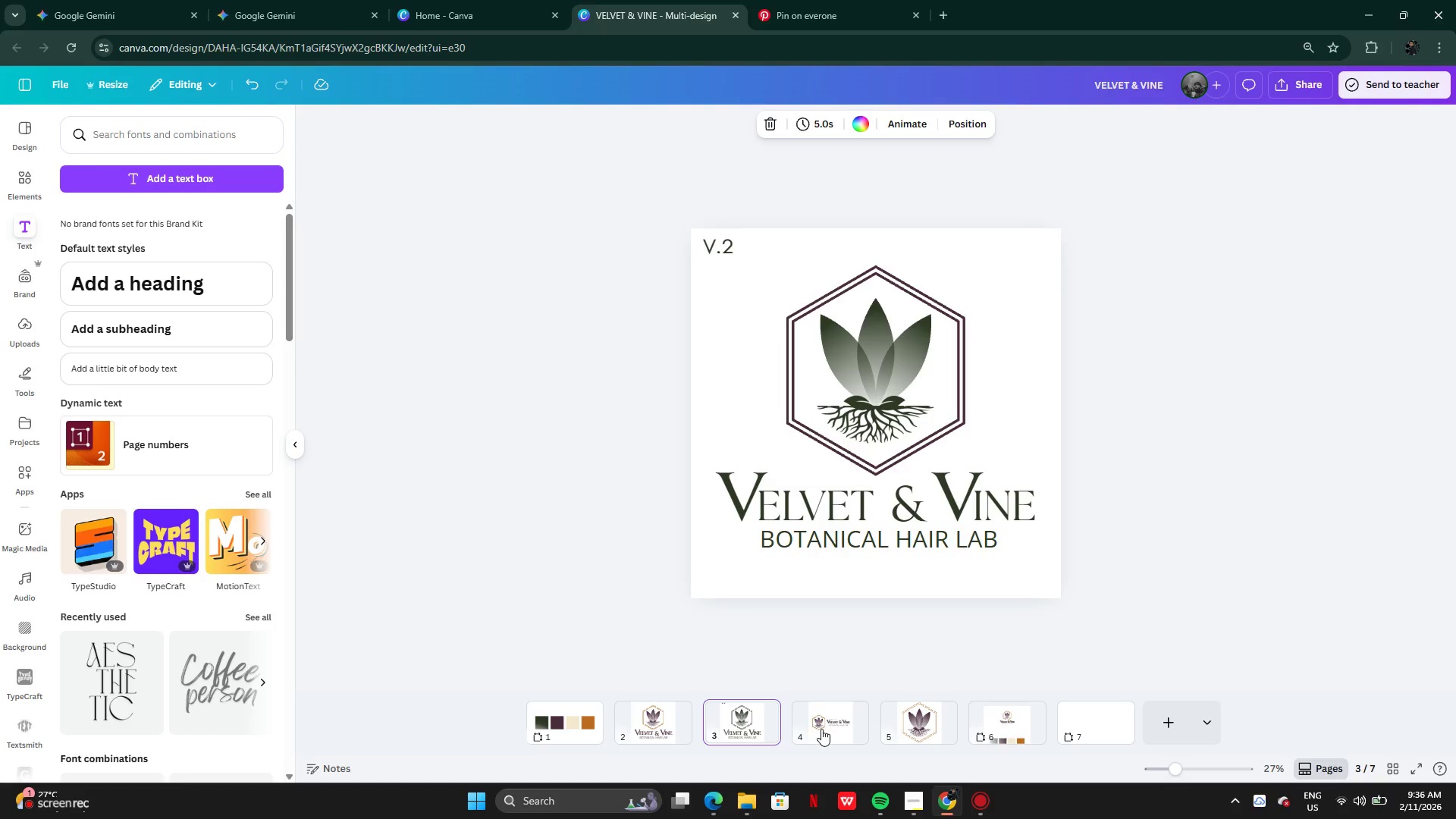 
left_click([828, 730])
 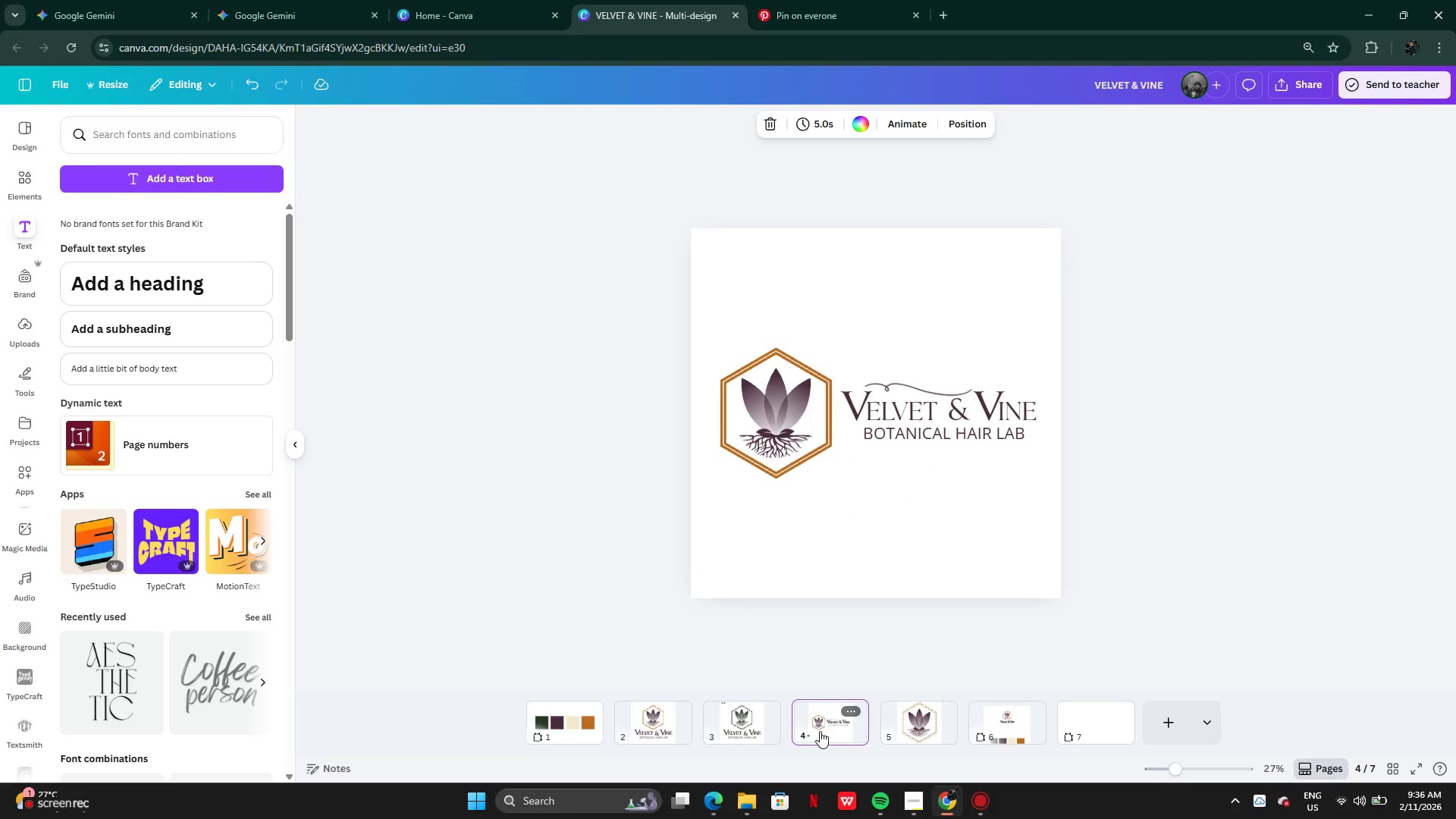 
mouse_move([761, 717])
 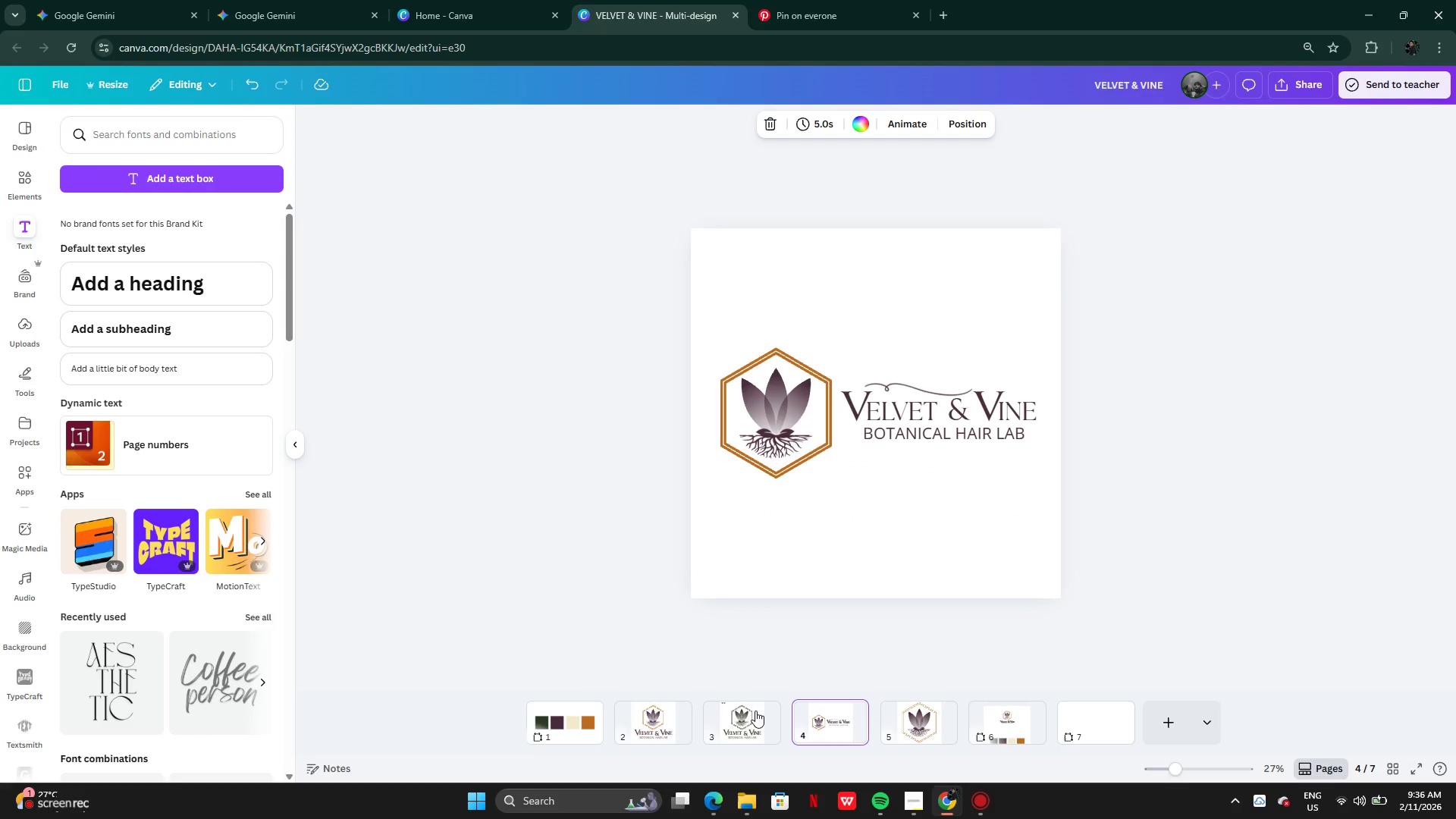 
left_click([749, 717])
 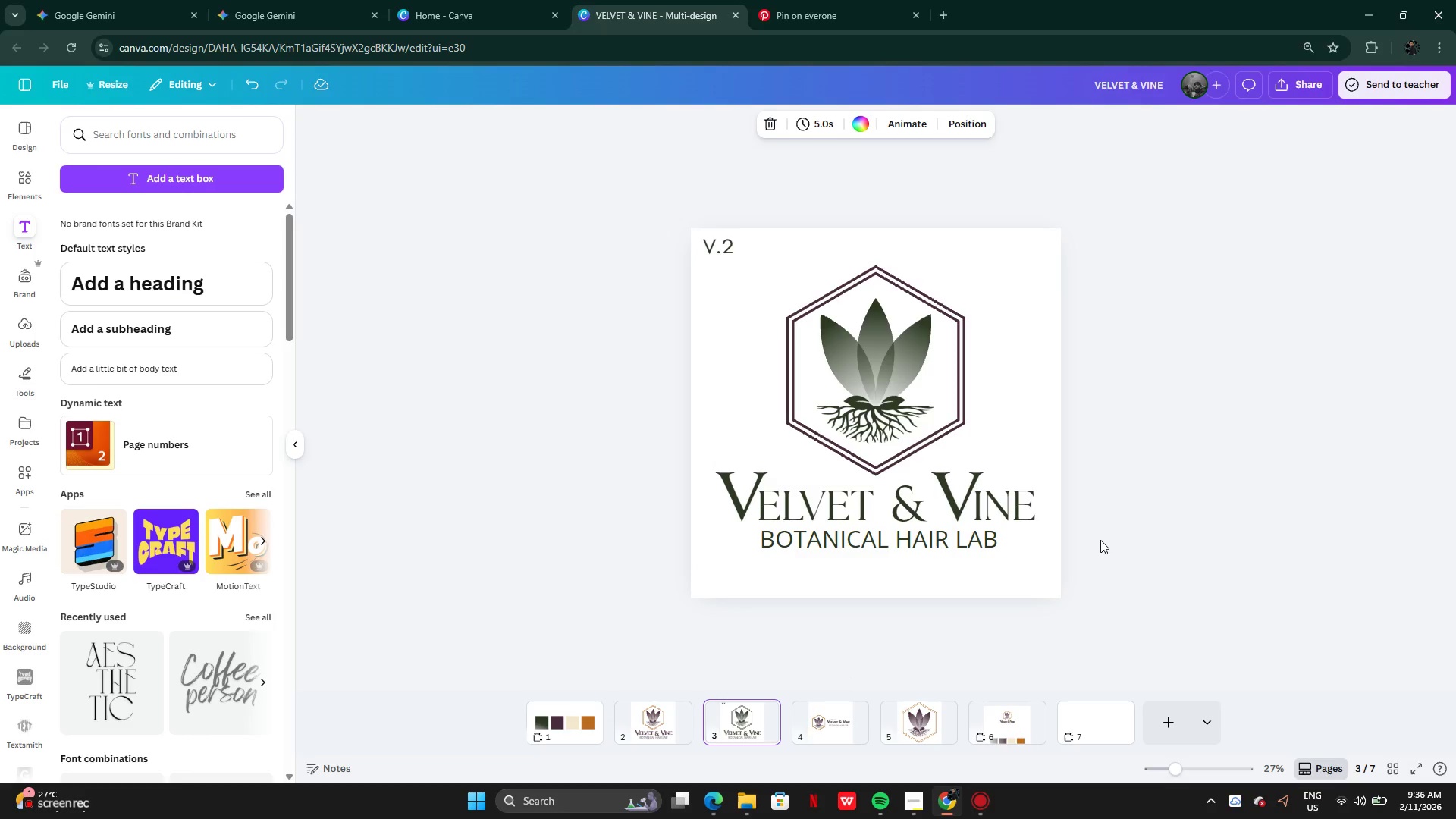 
wait(11.34)
 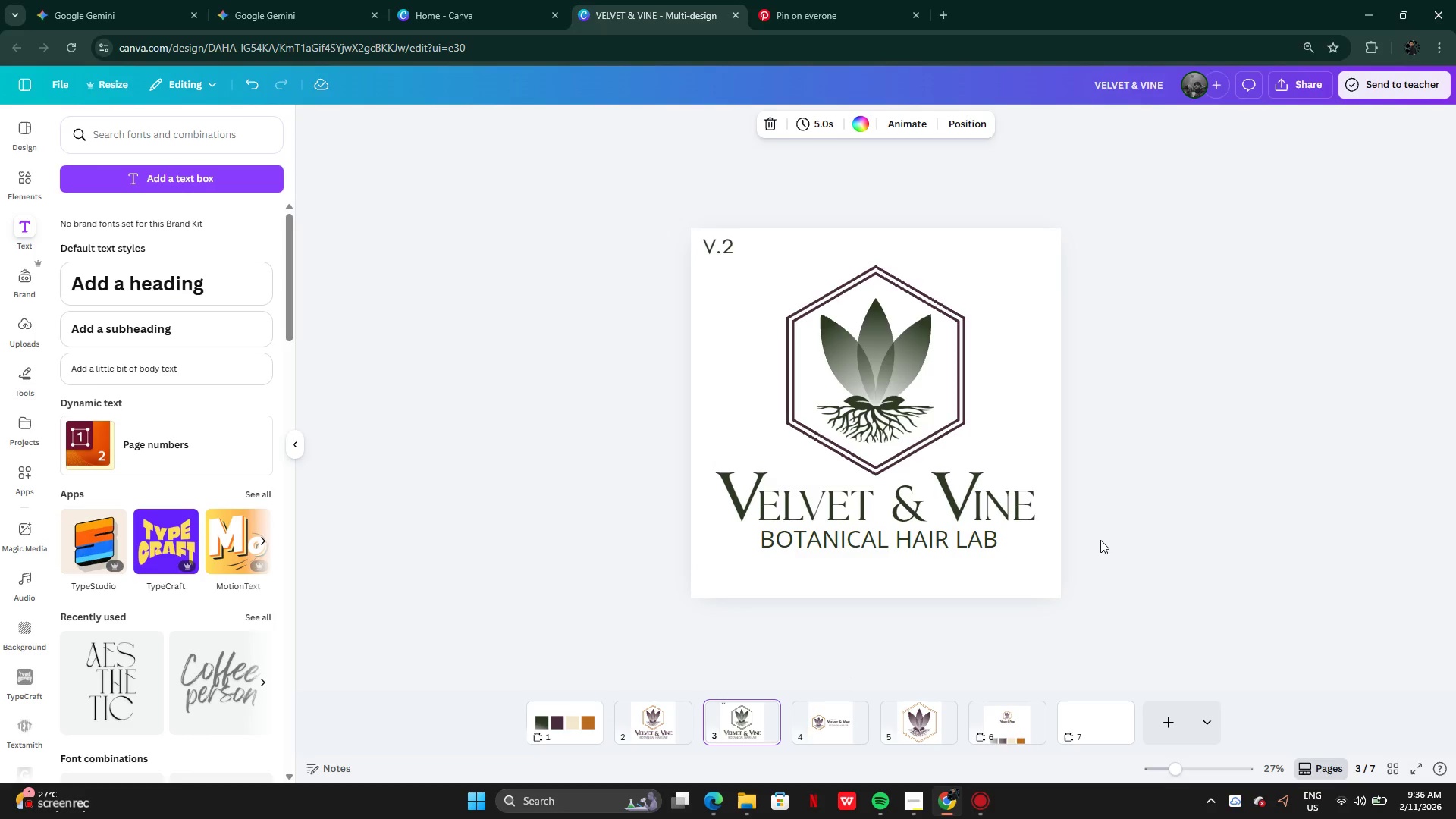 
left_click([670, 731])
 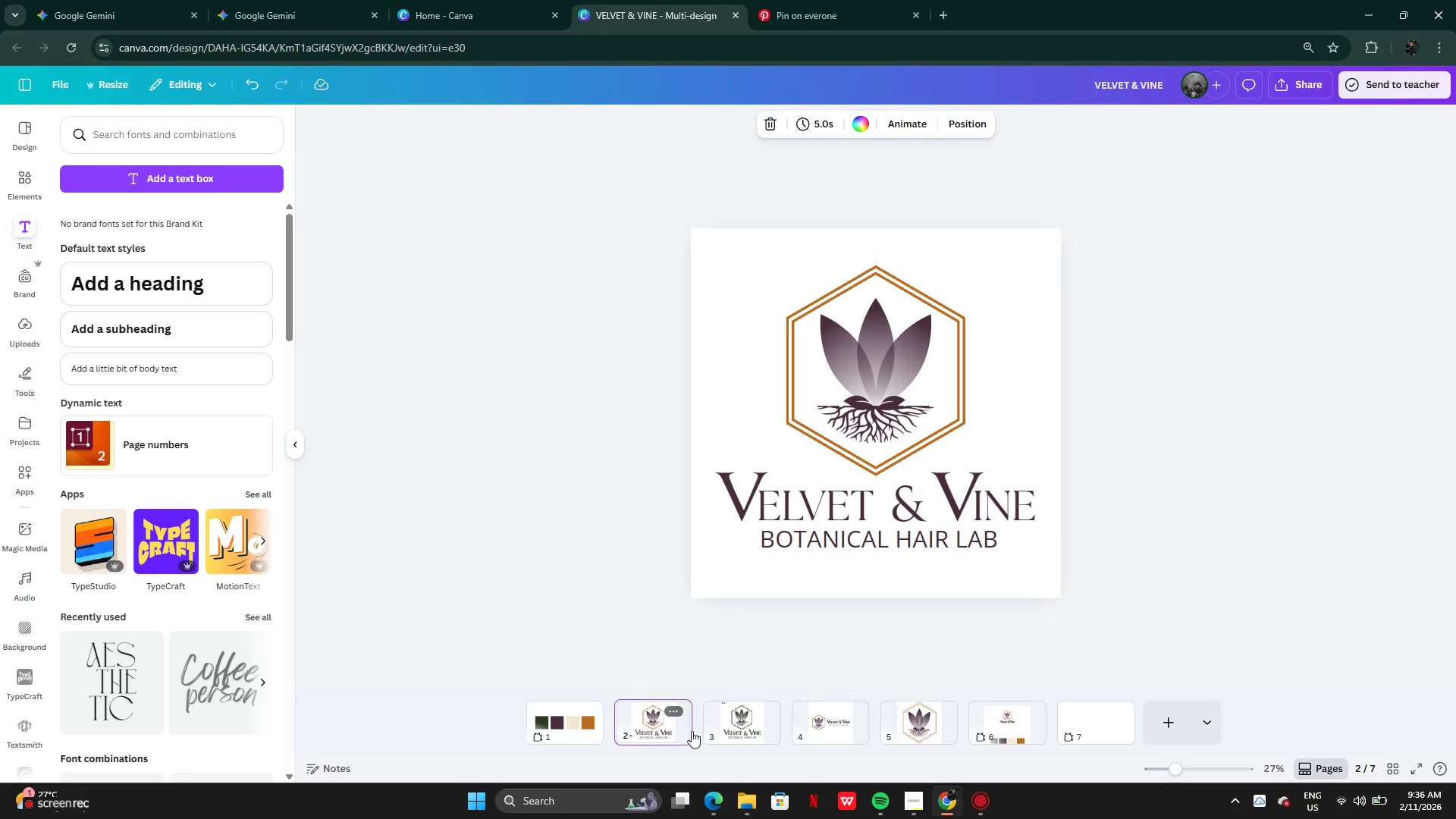 
mouse_move([730, 717])
 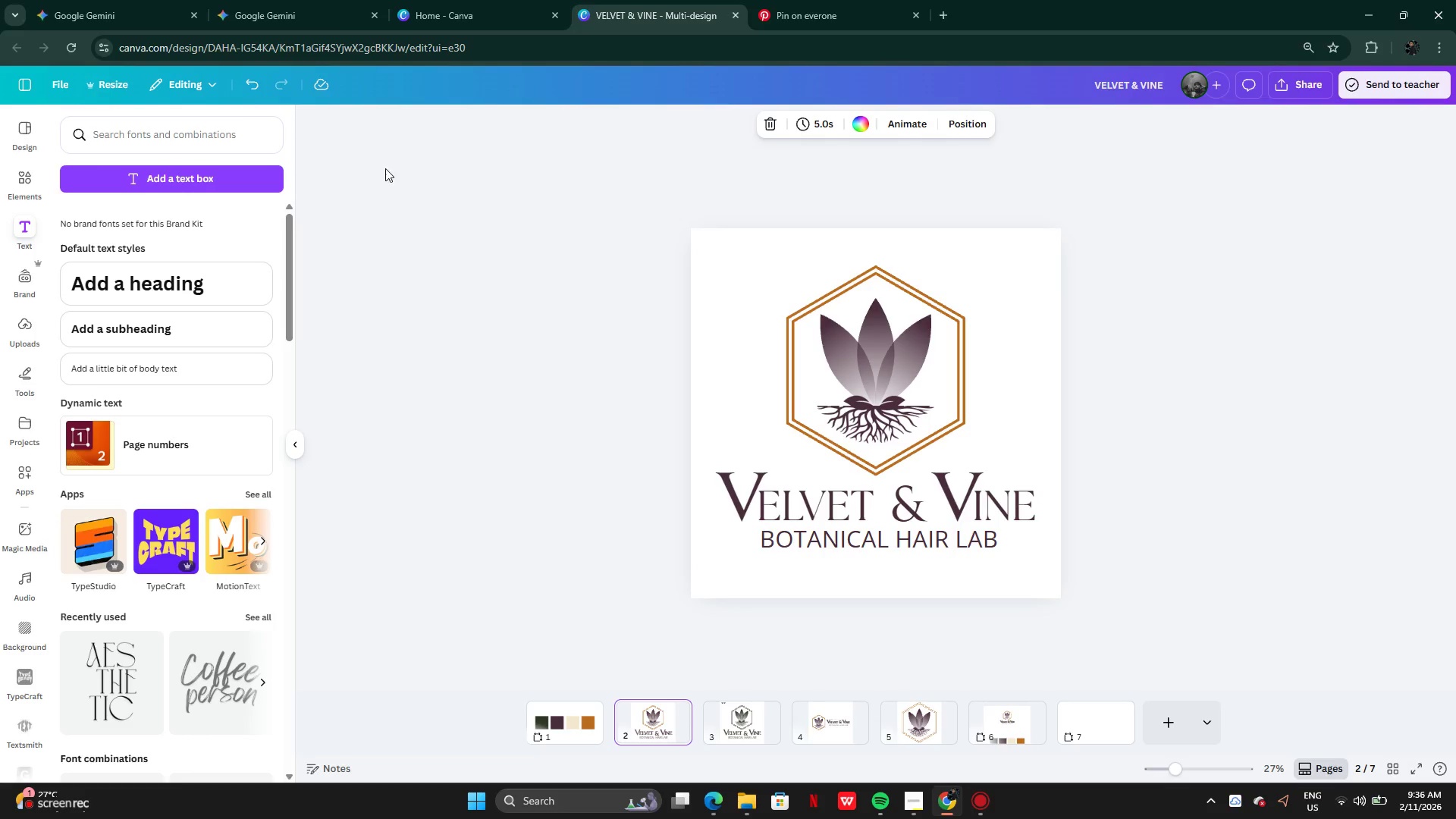 
mouse_move([744, 720])
 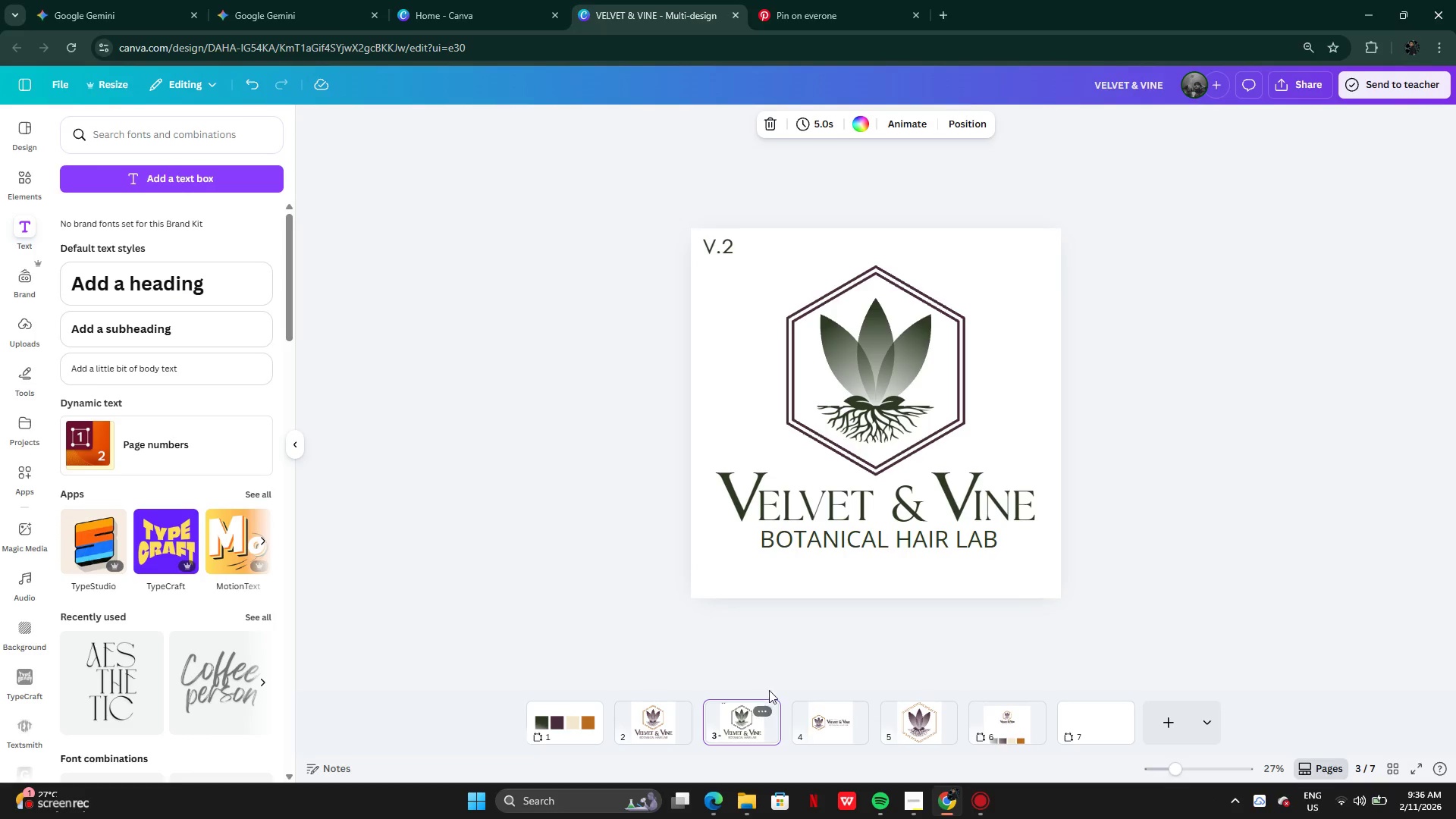 
wait(5.94)
 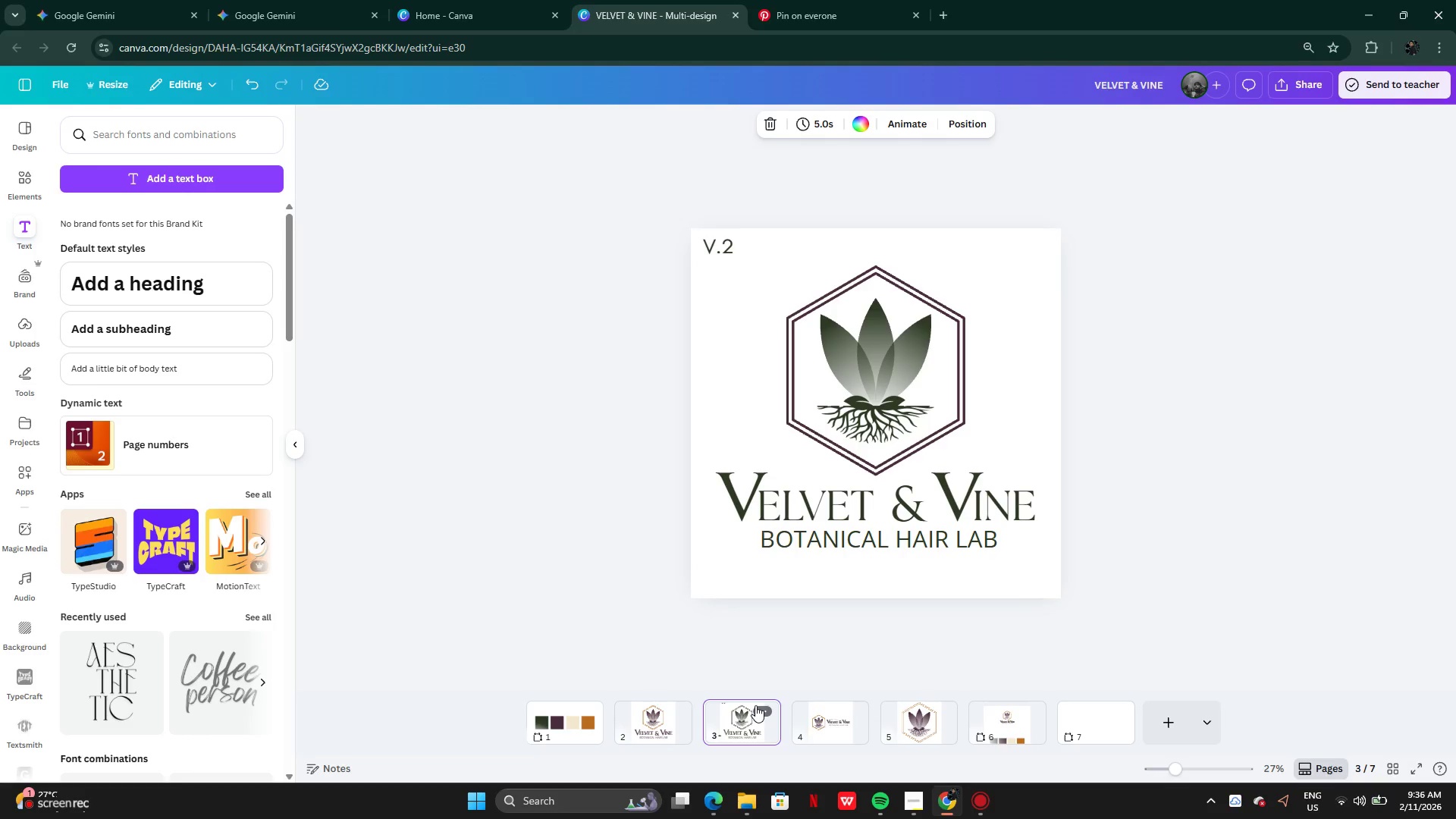 
left_click([1018, 726])
 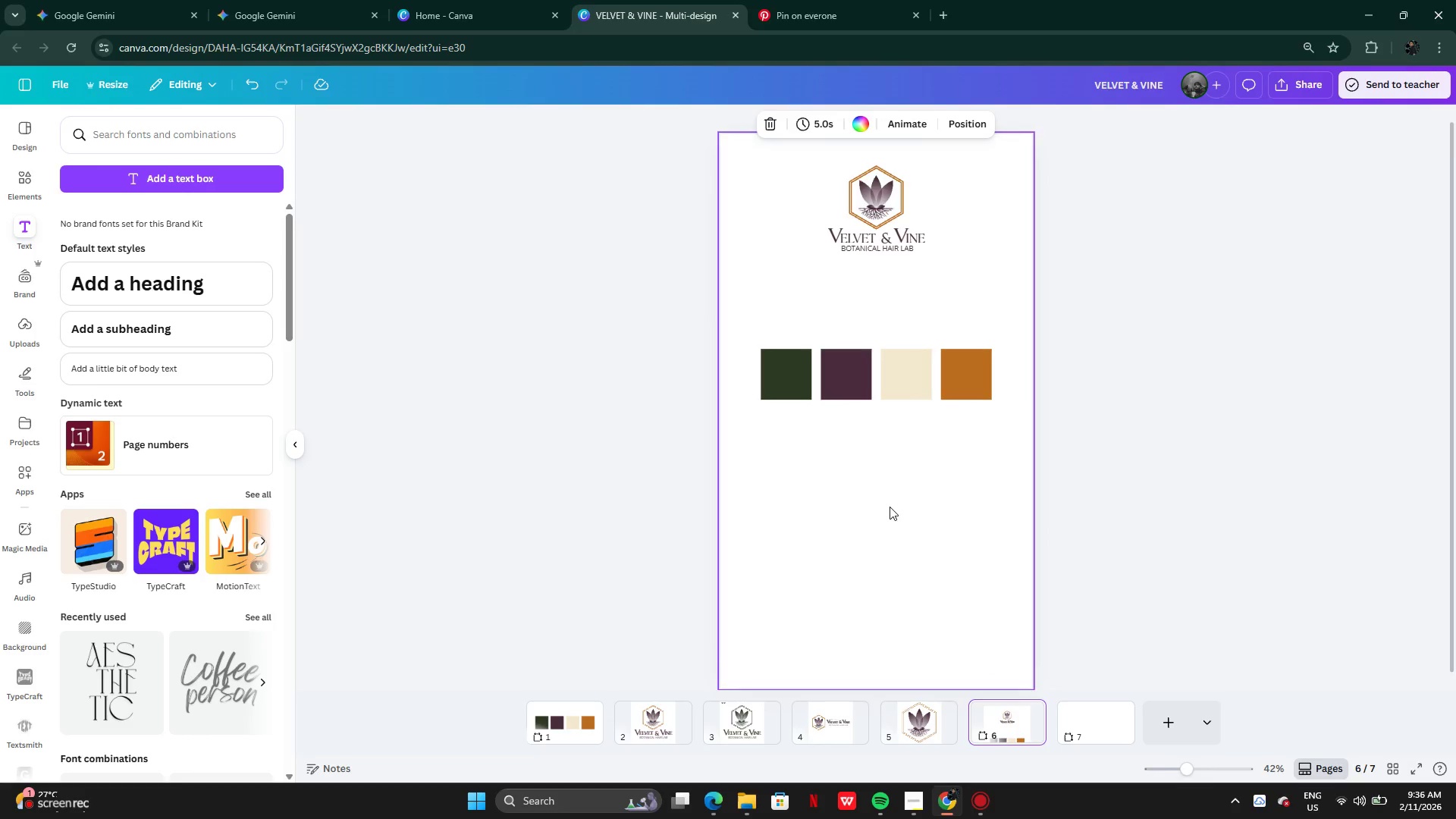 
scroll: coordinate [868, 483], scroll_direction: up, amount: 2.0
 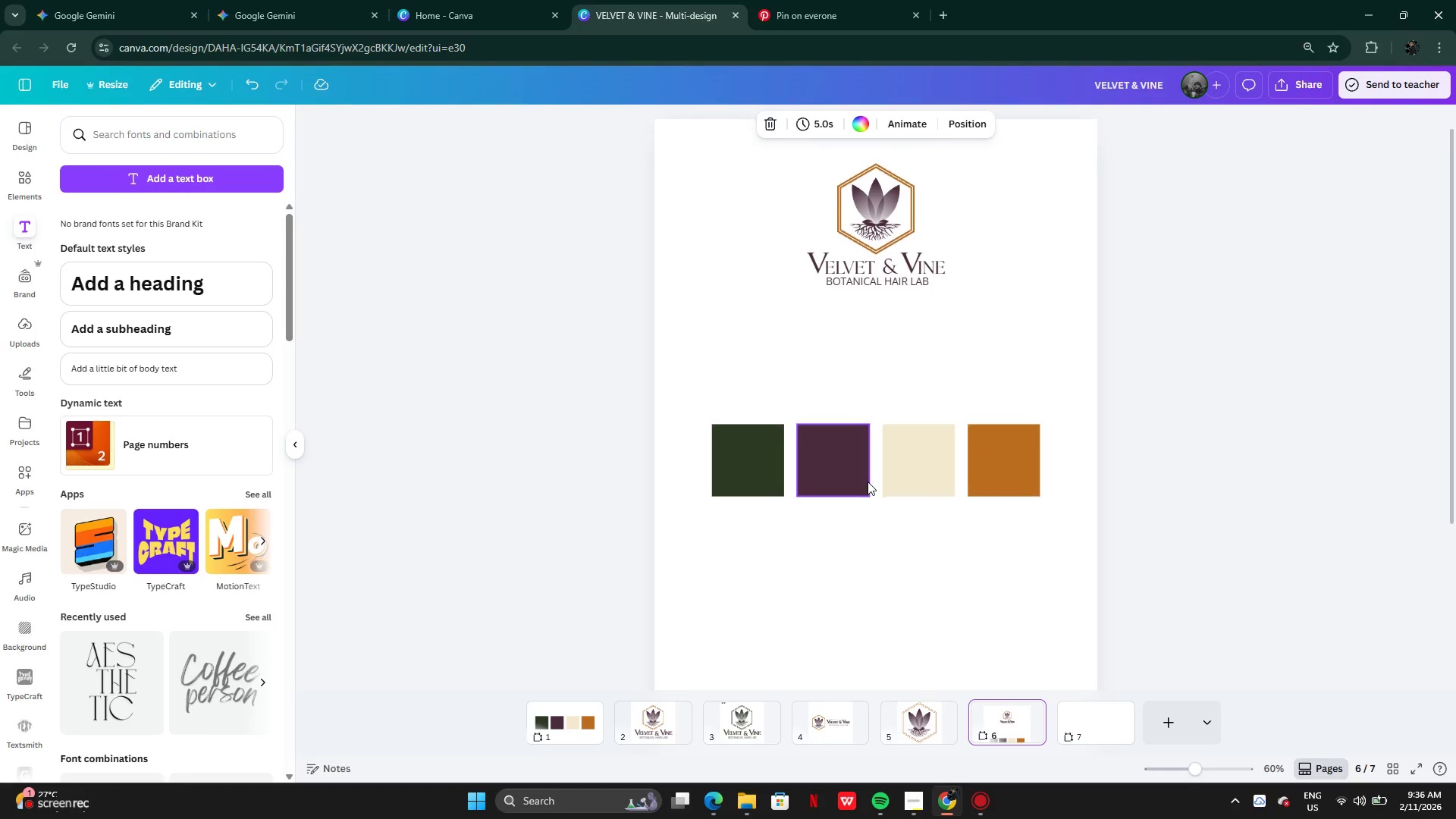 
scroll: coordinate [868, 482], scroll_direction: down, amount: 1.0
 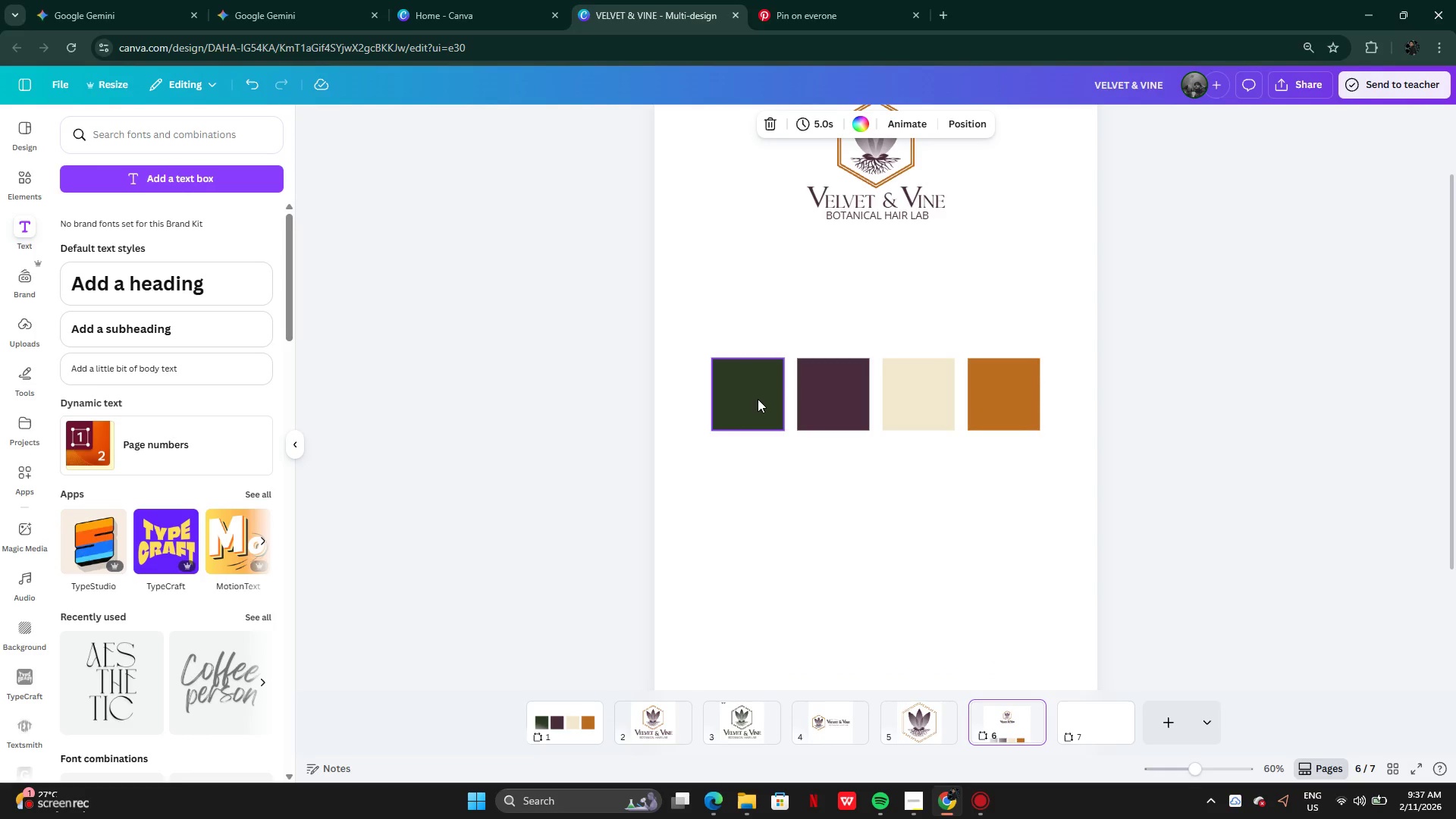 
left_click_drag(start_coordinate=[678, 334], to_coordinate=[1064, 422])
 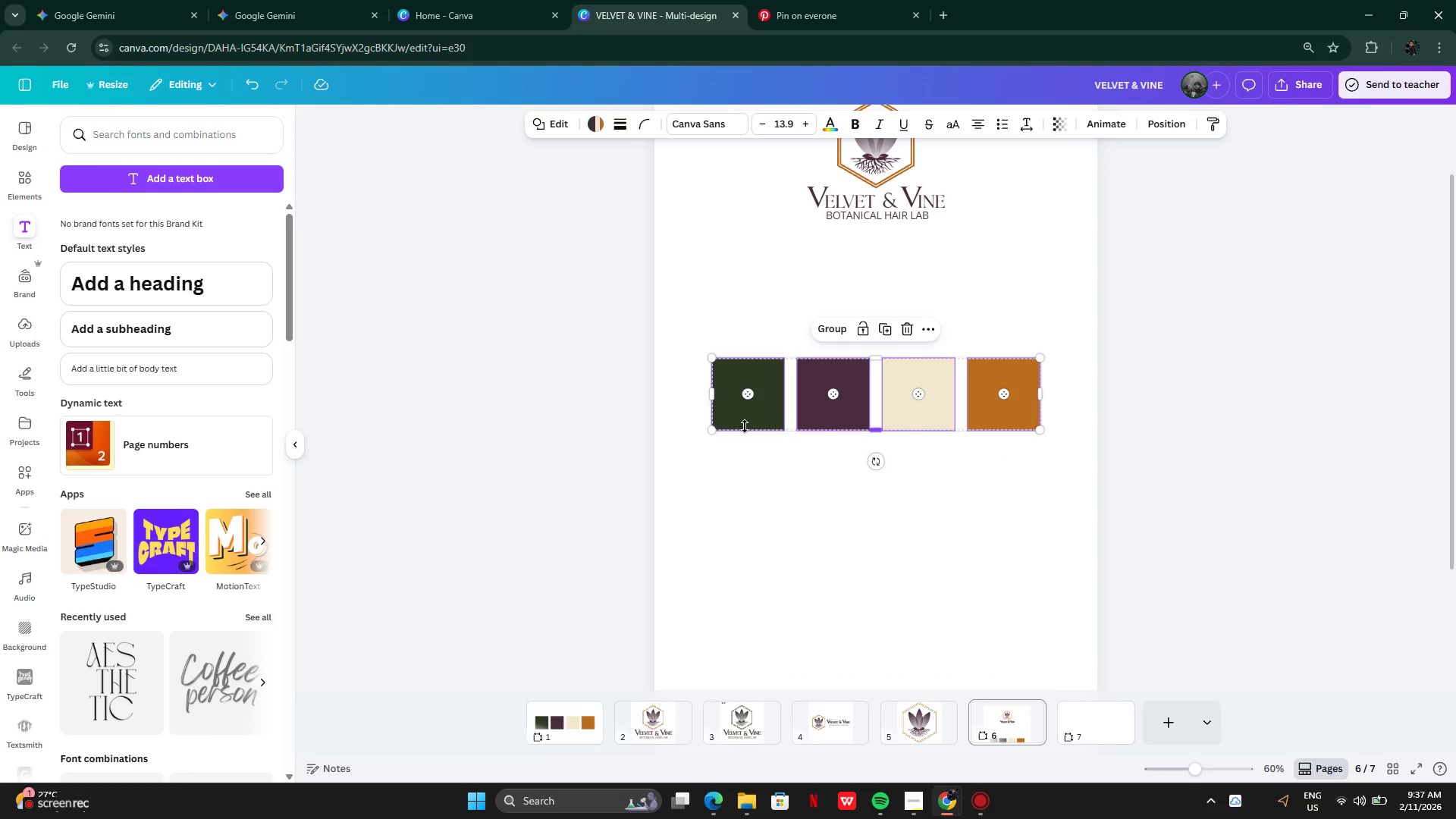 
left_click_drag(start_coordinate=[750, 431], to_coordinate=[739, 583])
 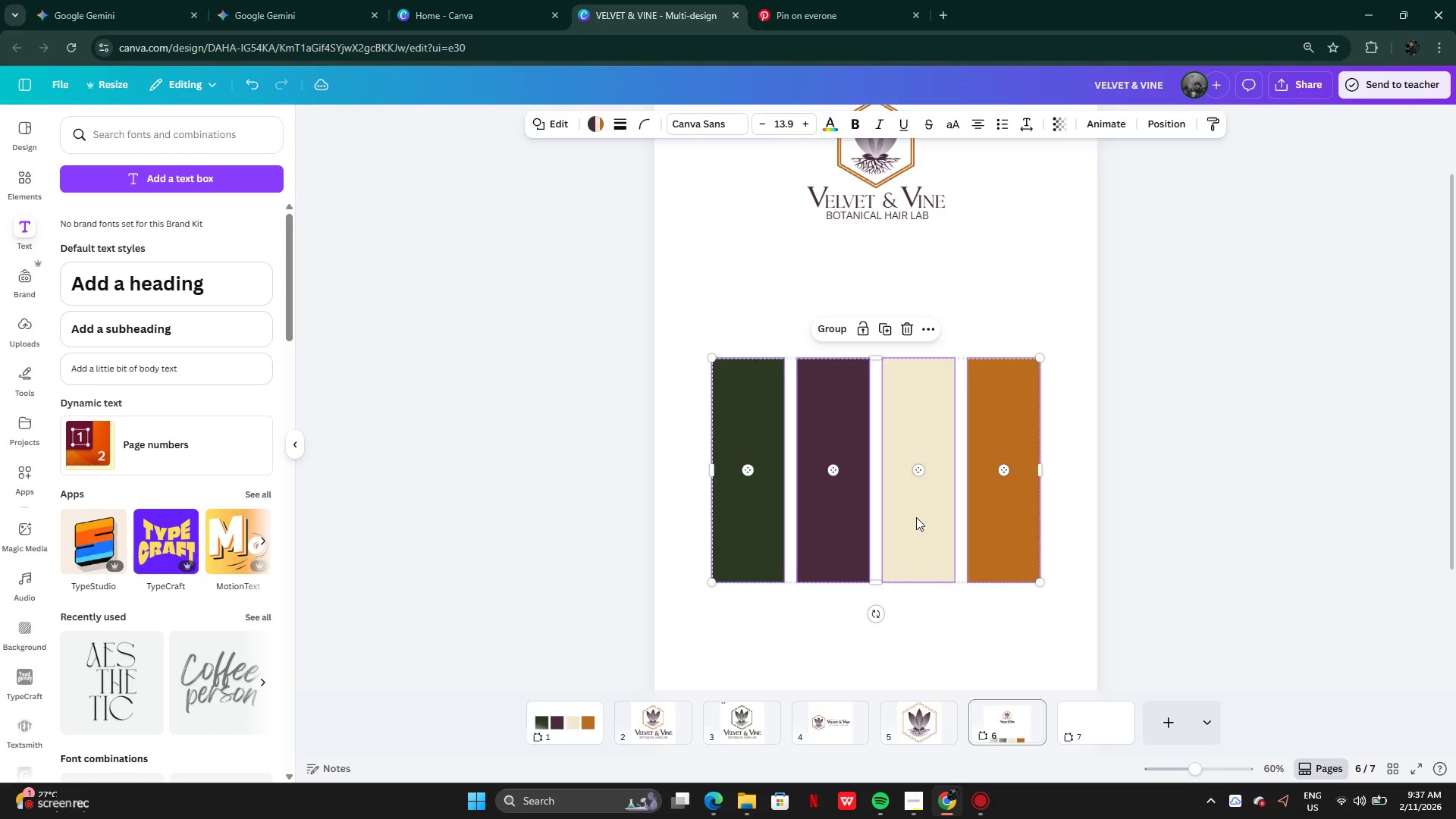 
left_click_drag(start_coordinate=[915, 516], to_coordinate=[914, 462])
 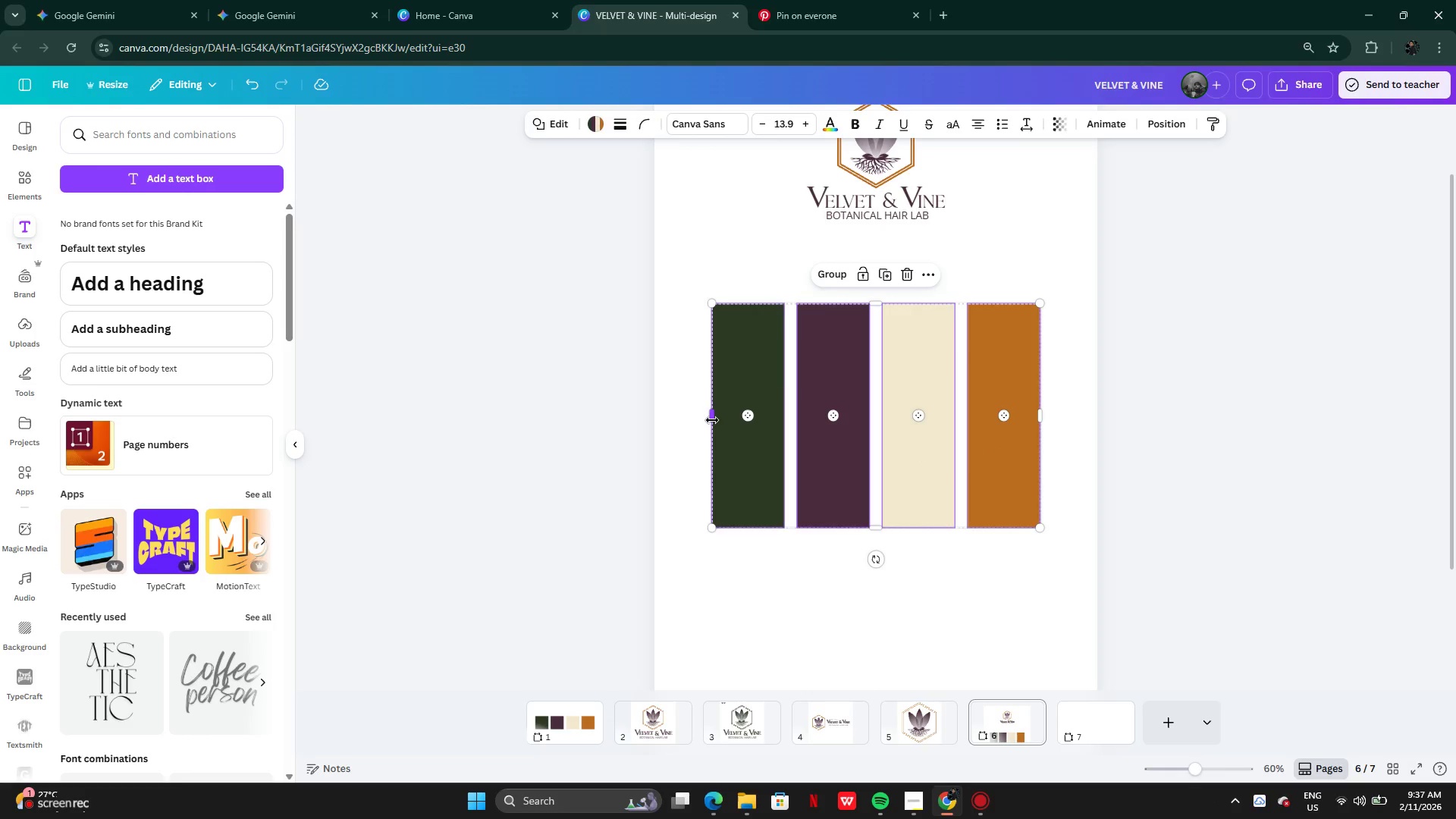 
left_click_drag(start_coordinate=[712, 420], to_coordinate=[673, 410])
 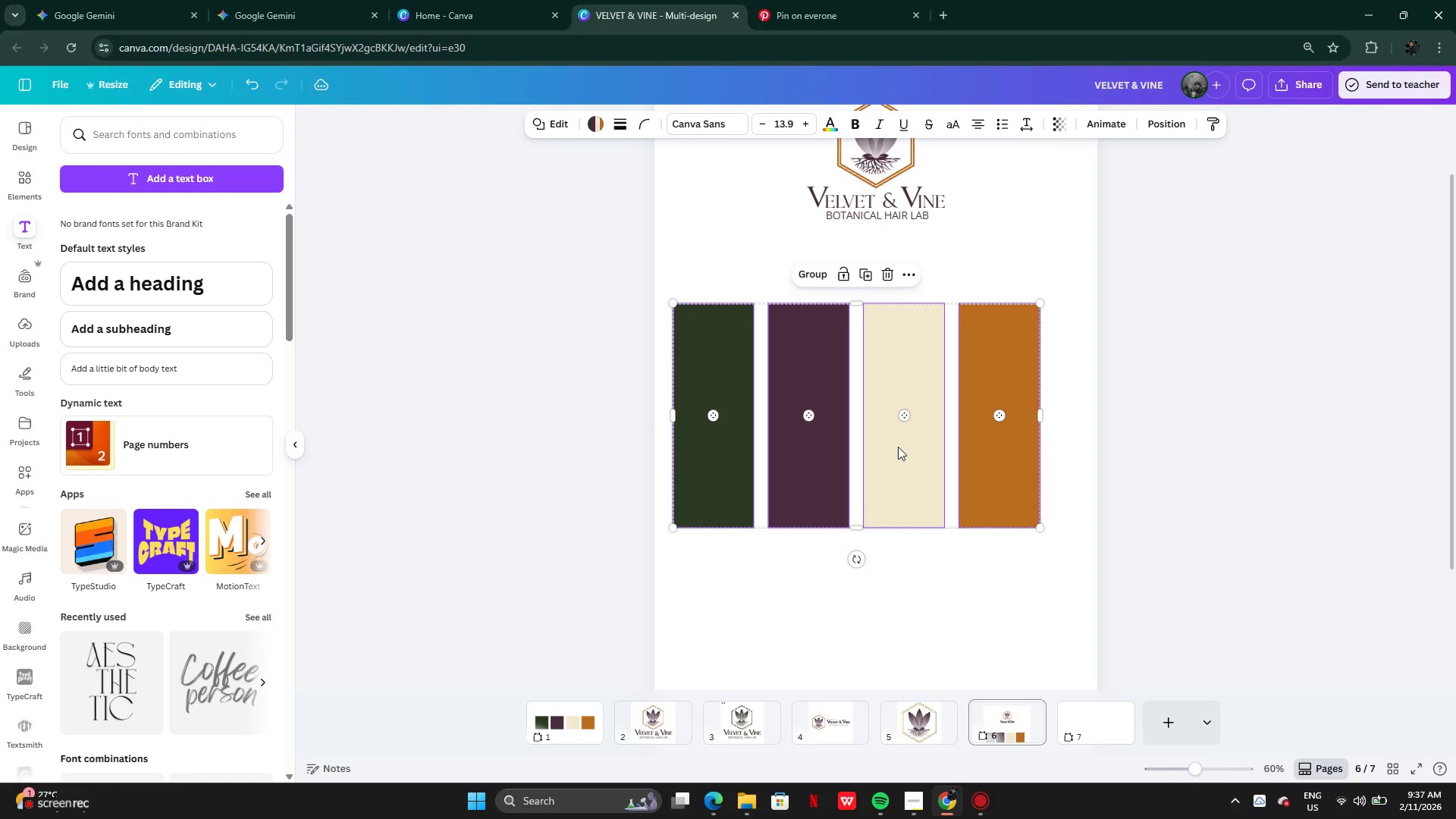 
left_click_drag(start_coordinate=[899, 447], to_coordinate=[915, 450])
 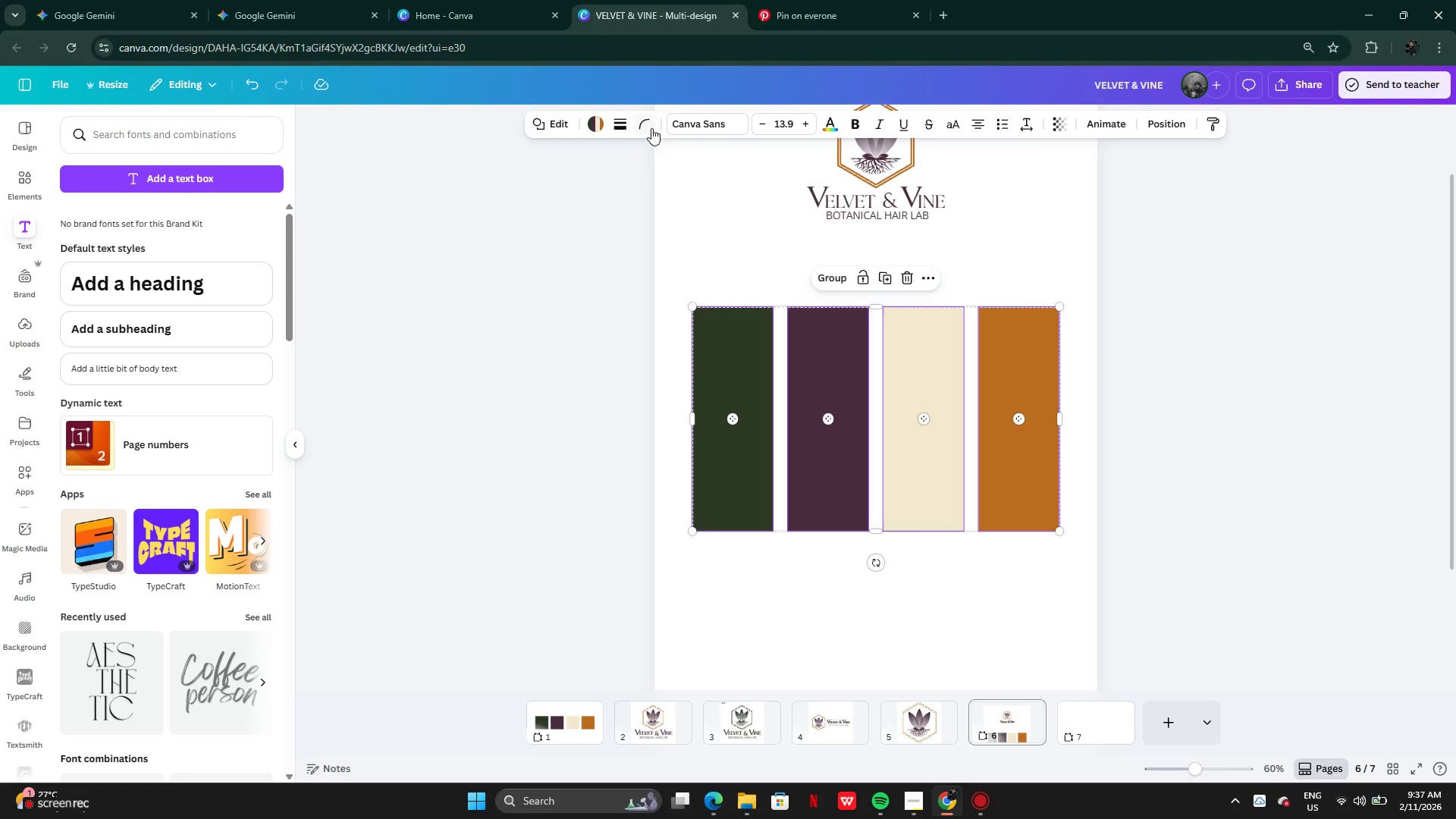 
left_click([650, 128])
 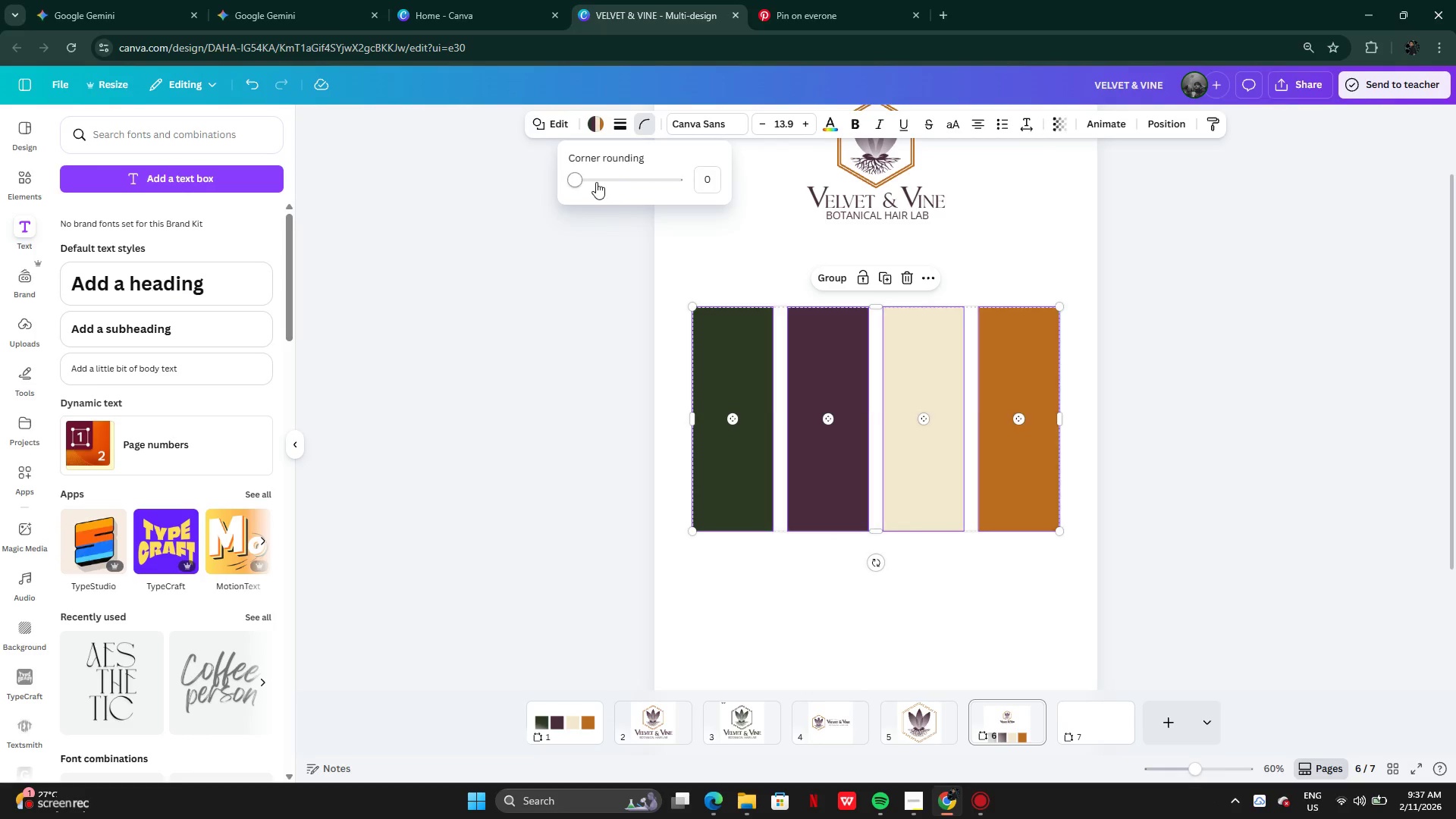 
left_click_drag(start_coordinate=[596, 182], to_coordinate=[690, 210])
 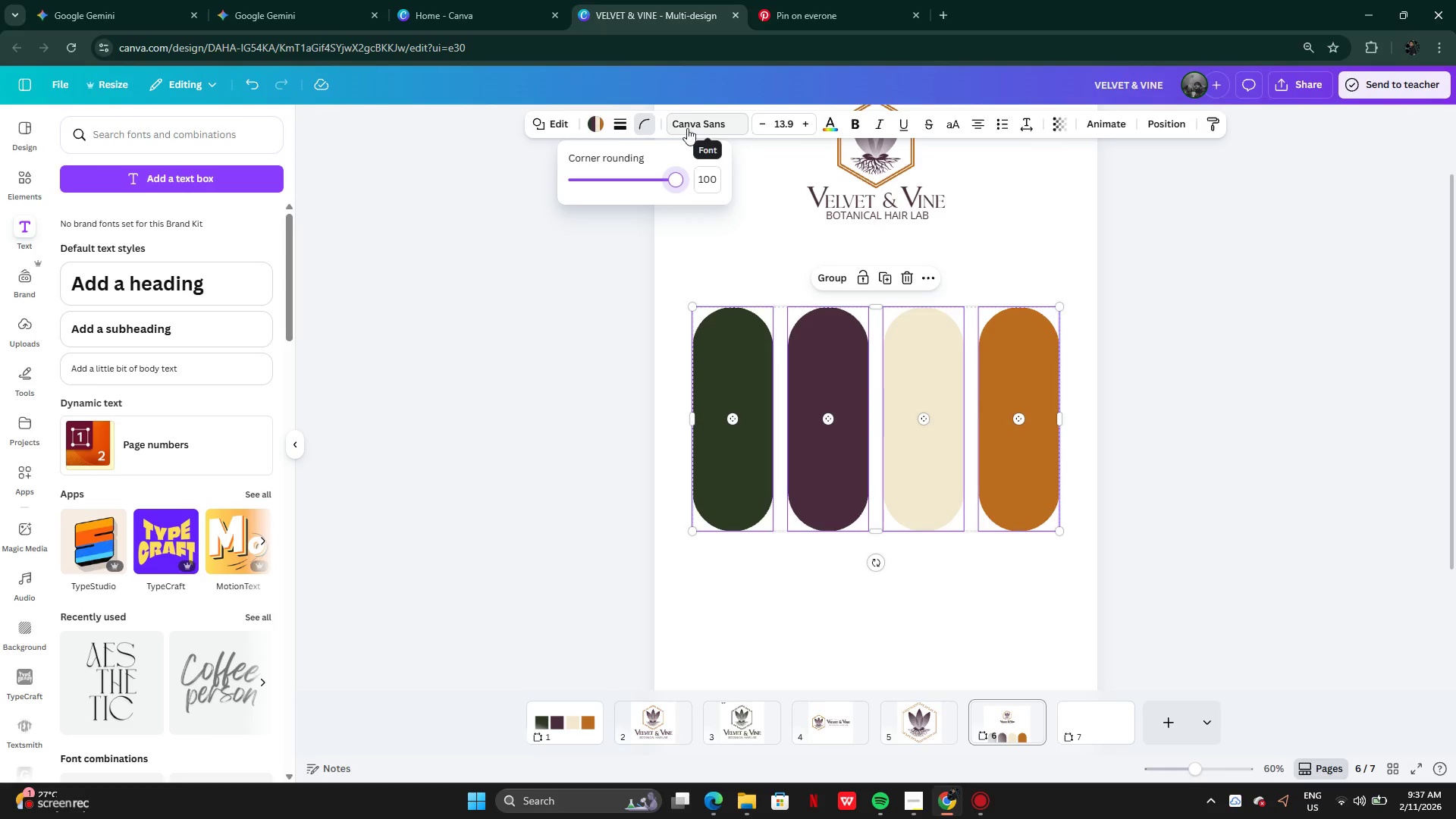 
left_click([613, 122])
 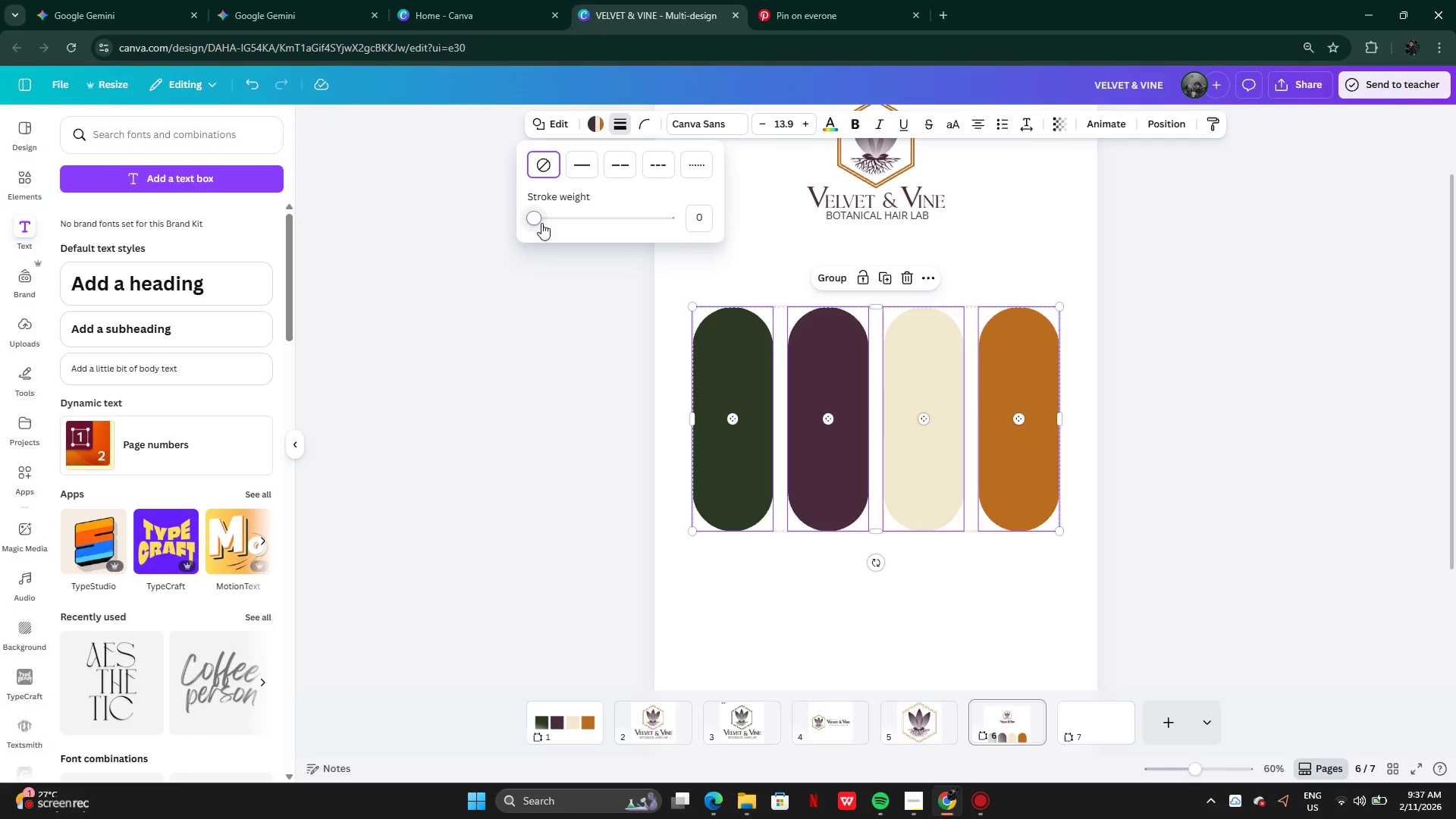 
left_click_drag(start_coordinate=[538, 224], to_coordinate=[520, 224])
 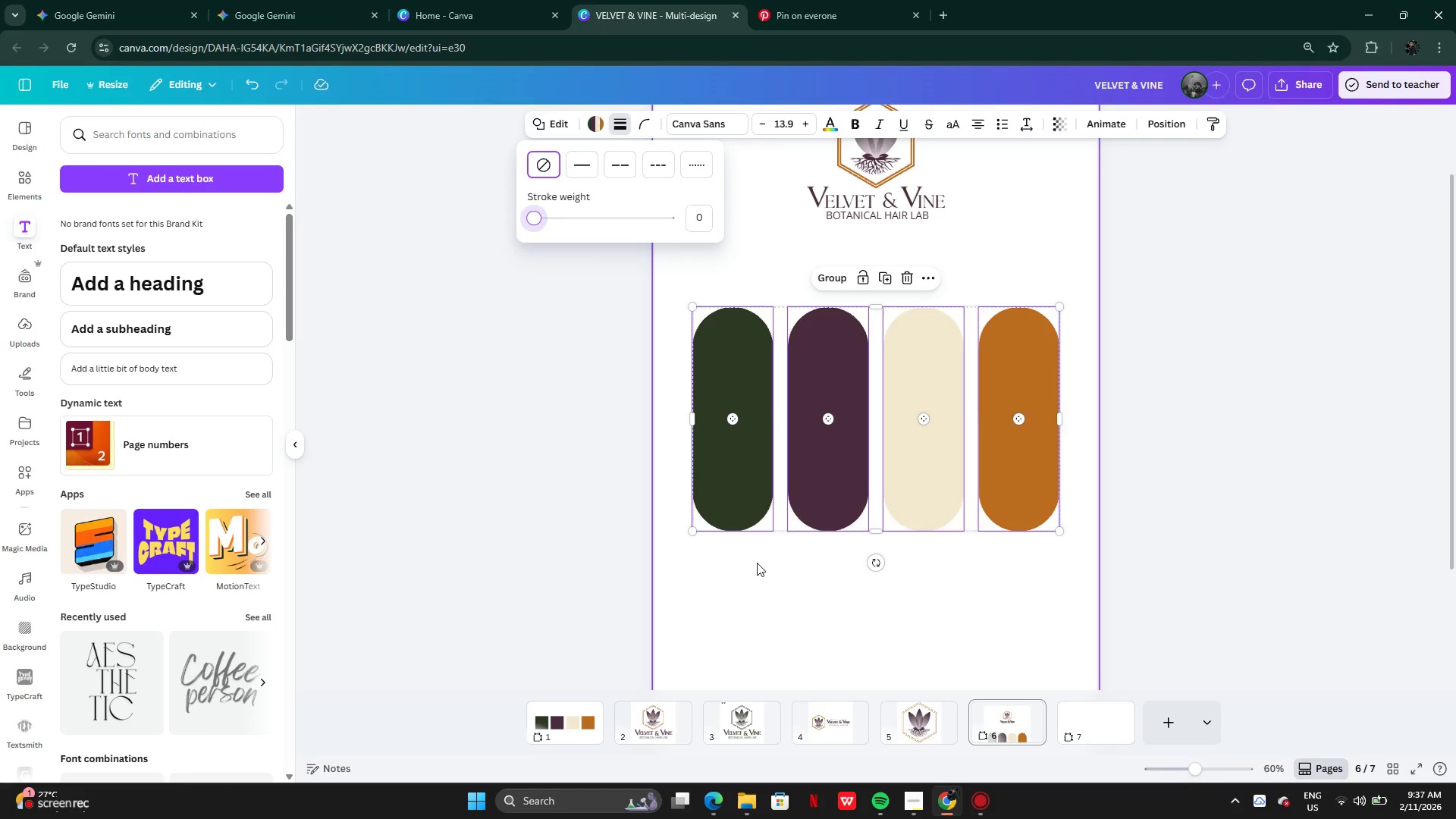 
left_click([763, 566])
 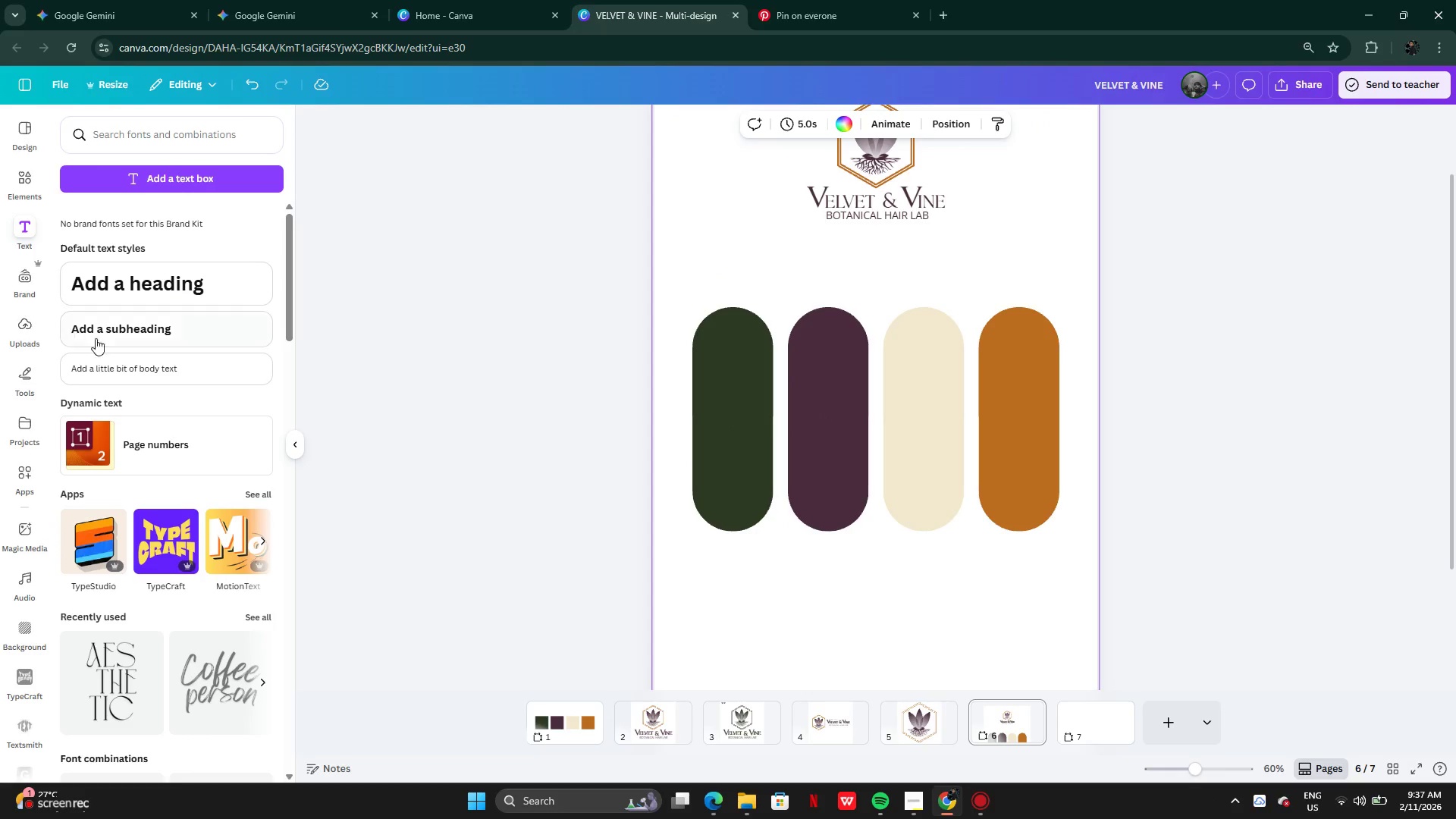 
left_click([135, 338])
 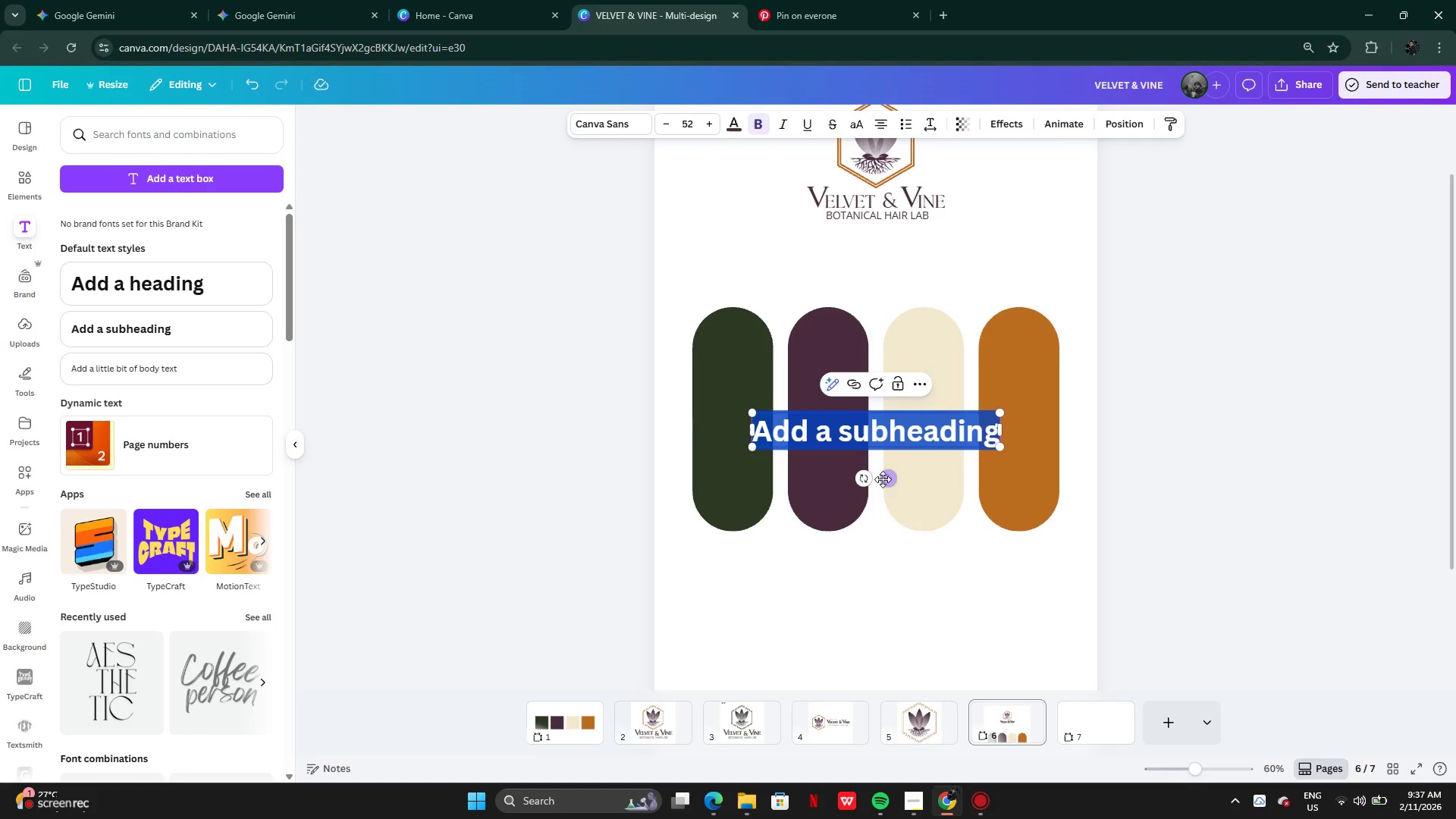 
left_click_drag(start_coordinate=[881, 479], to_coordinate=[849, 644])
 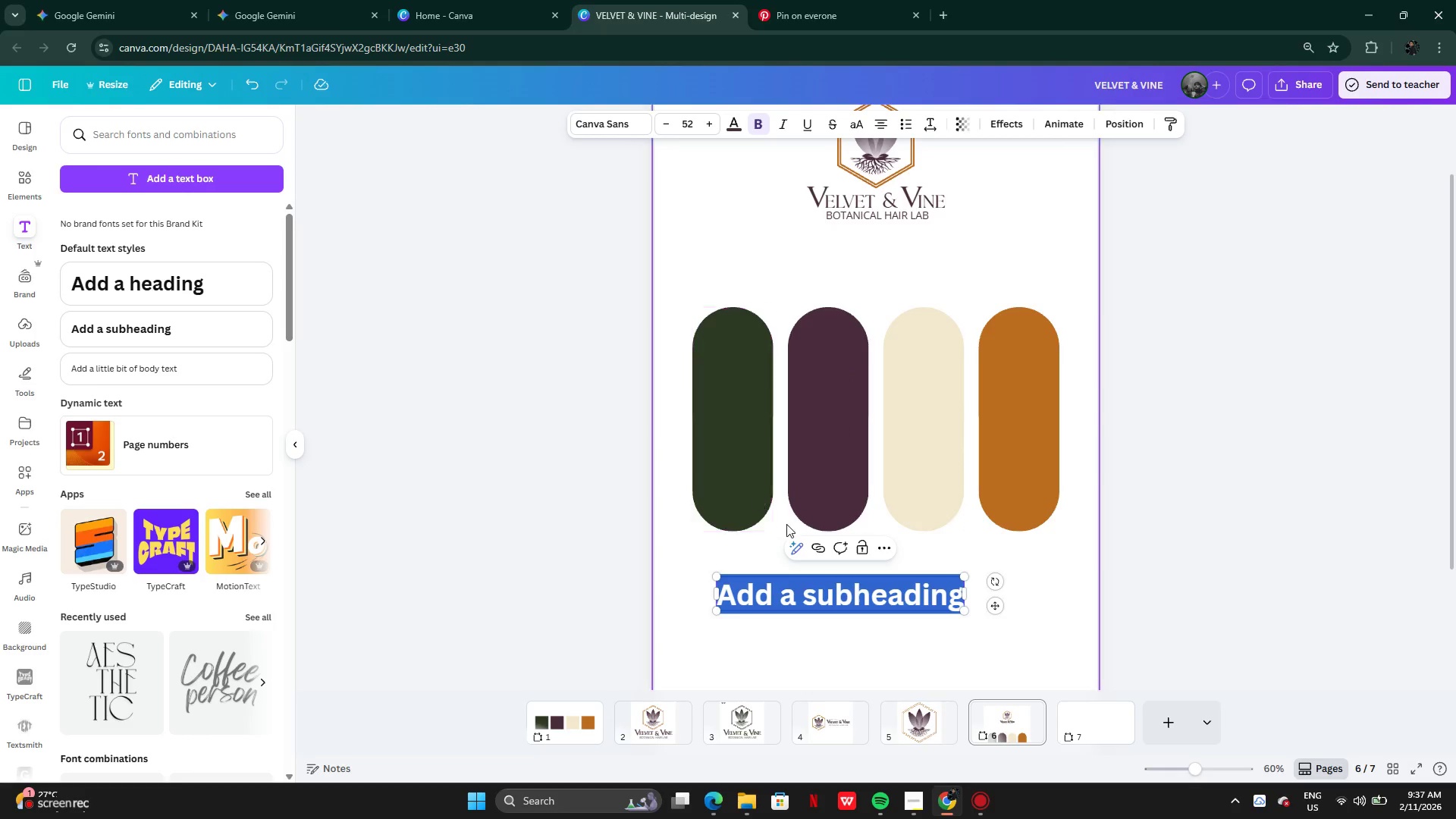 
left_click([788, 524])
 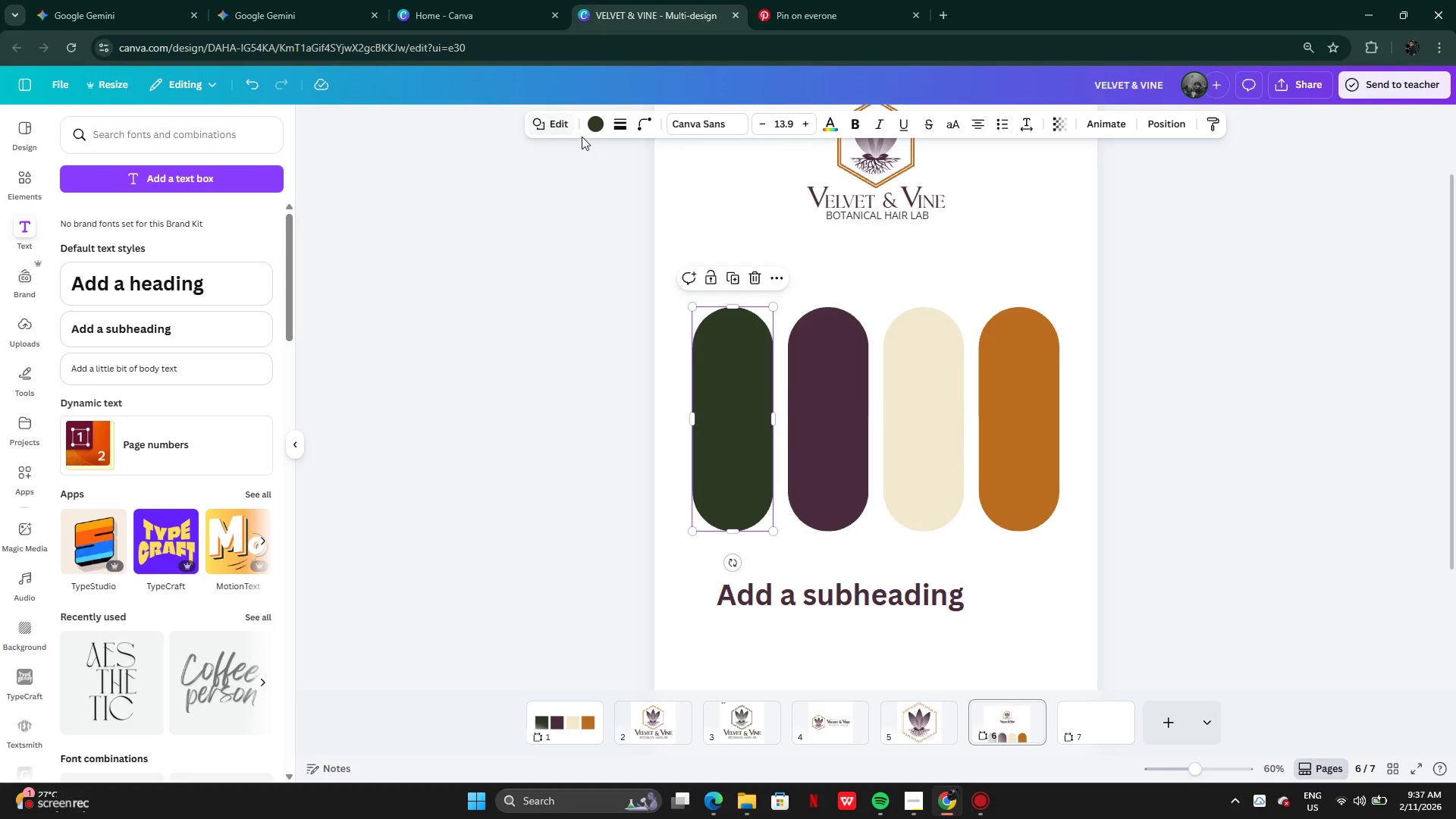 
left_click([598, 126])
 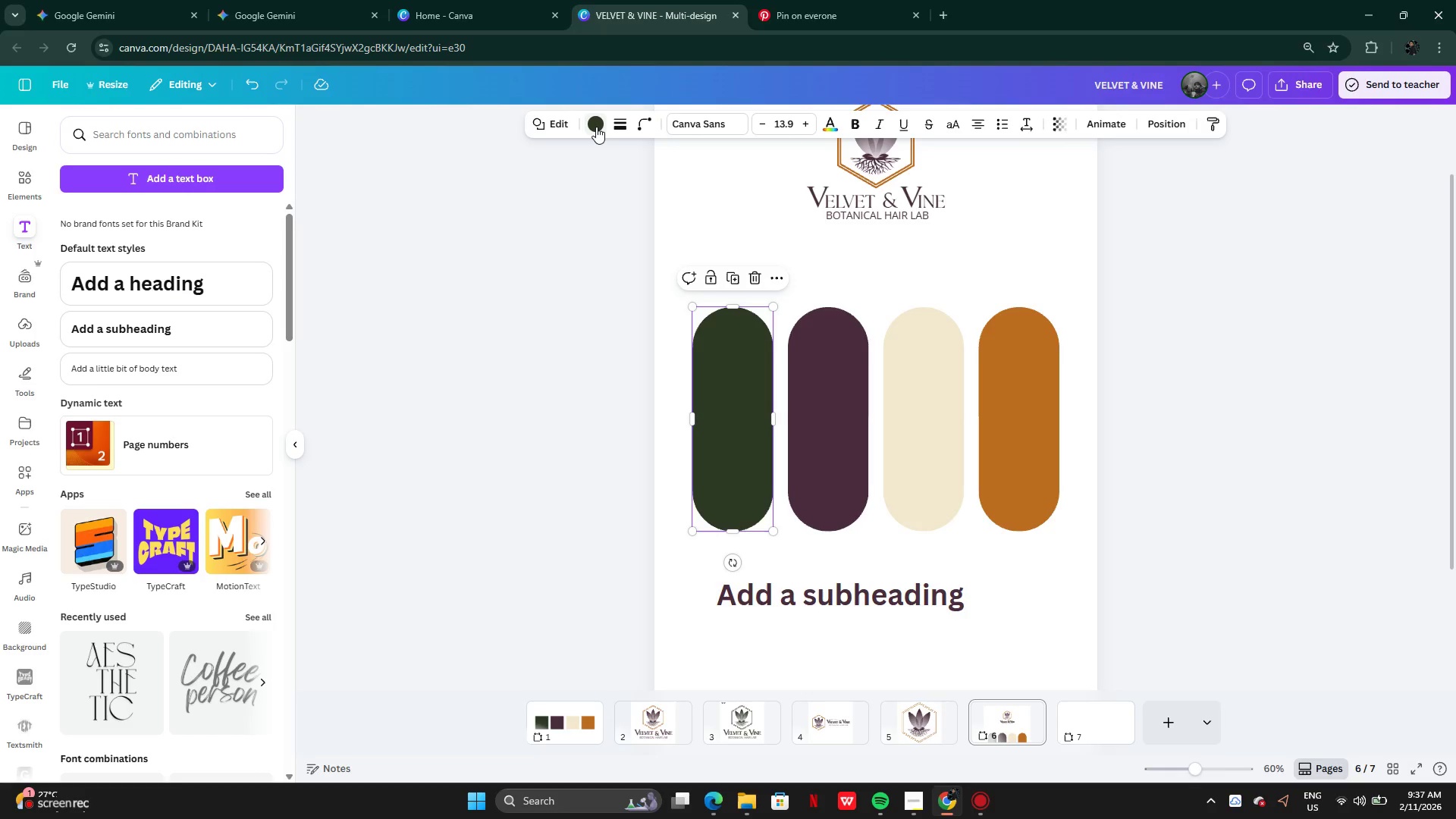 
wait(11.69)
 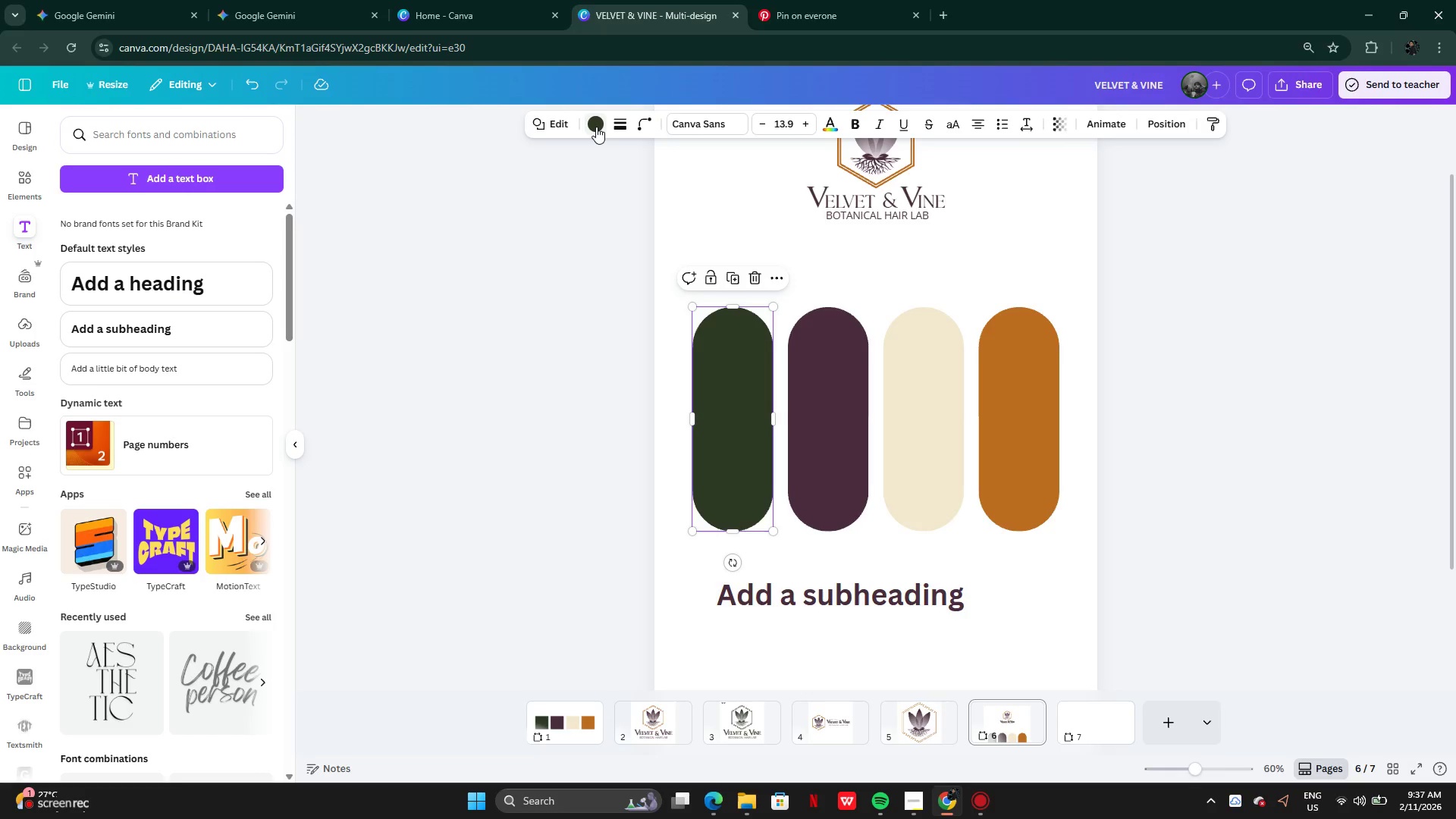 
left_click([596, 129])
 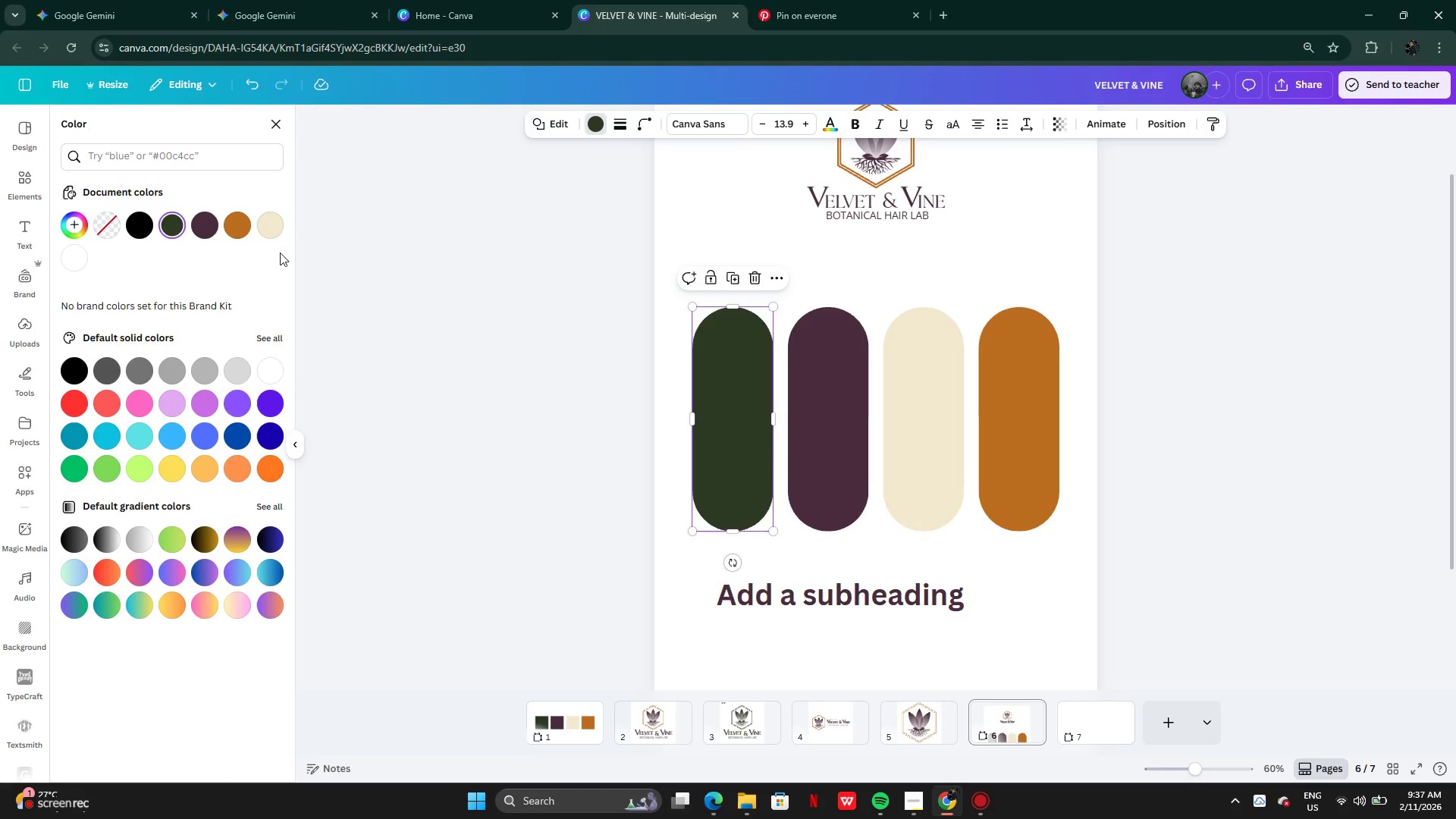 
left_click([67, 228])
 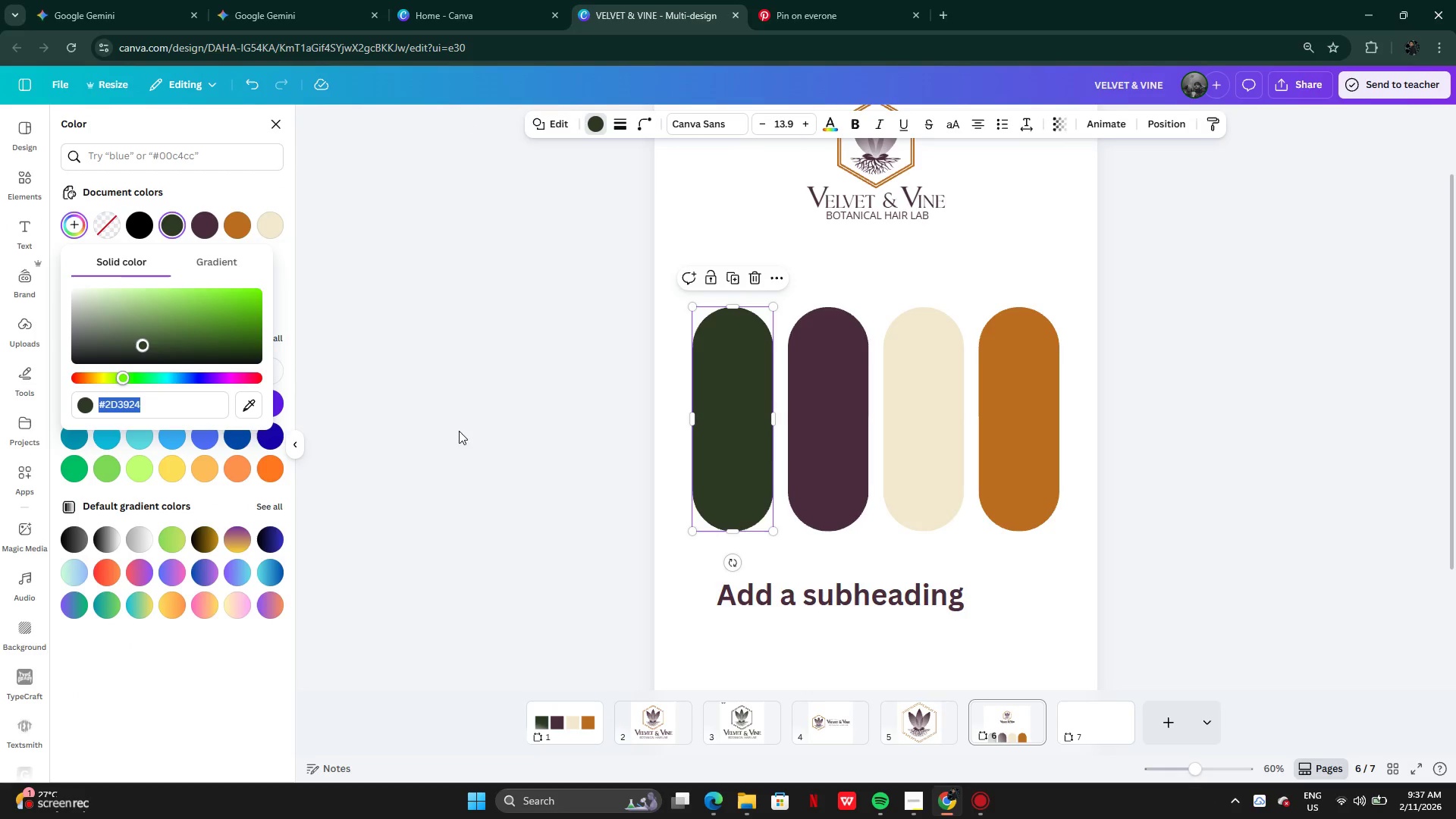 
hold_key(key=ControlLeft, duration=2.67)
left_click([575, 516])
 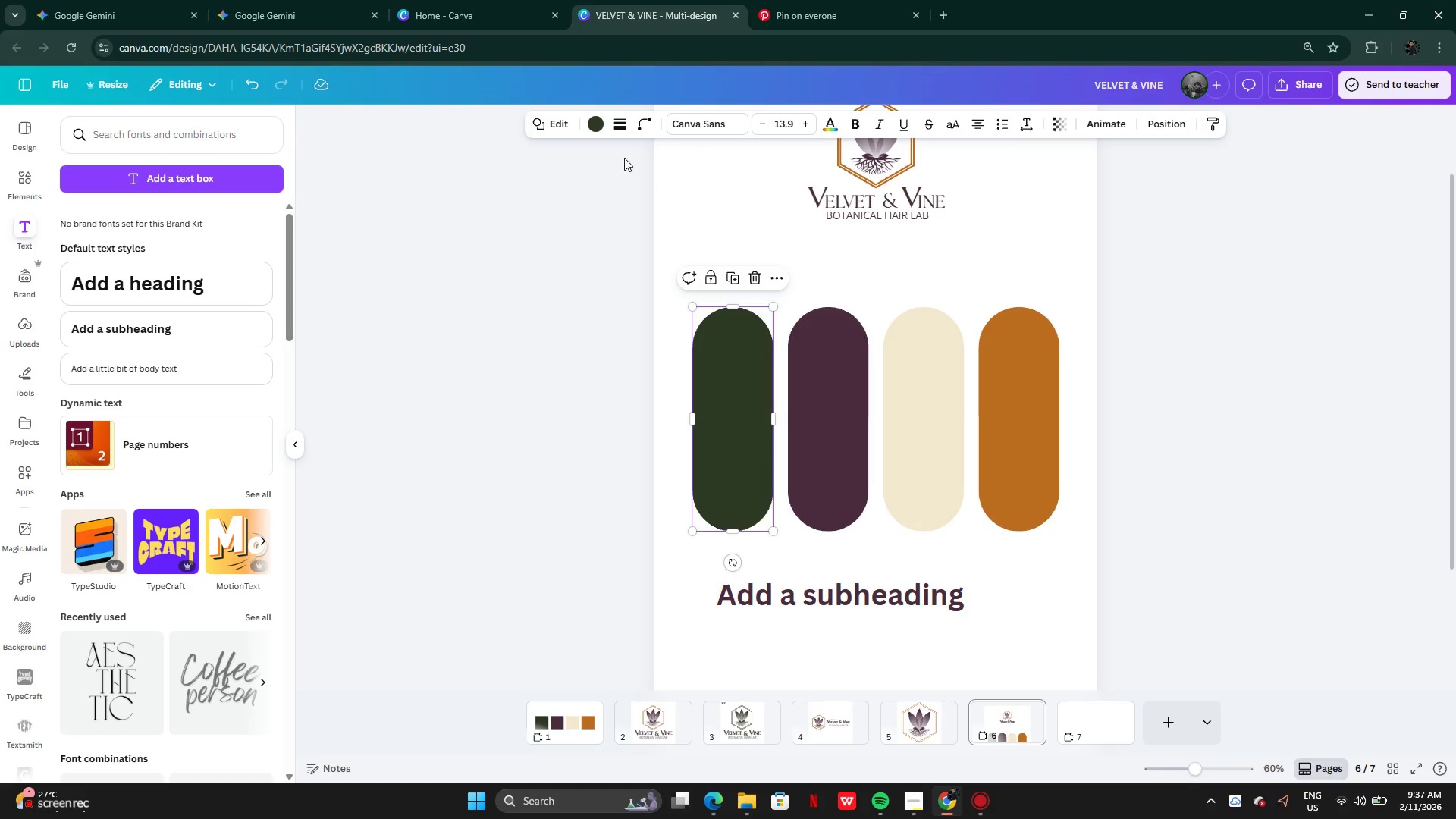 
left_click([598, 121])
 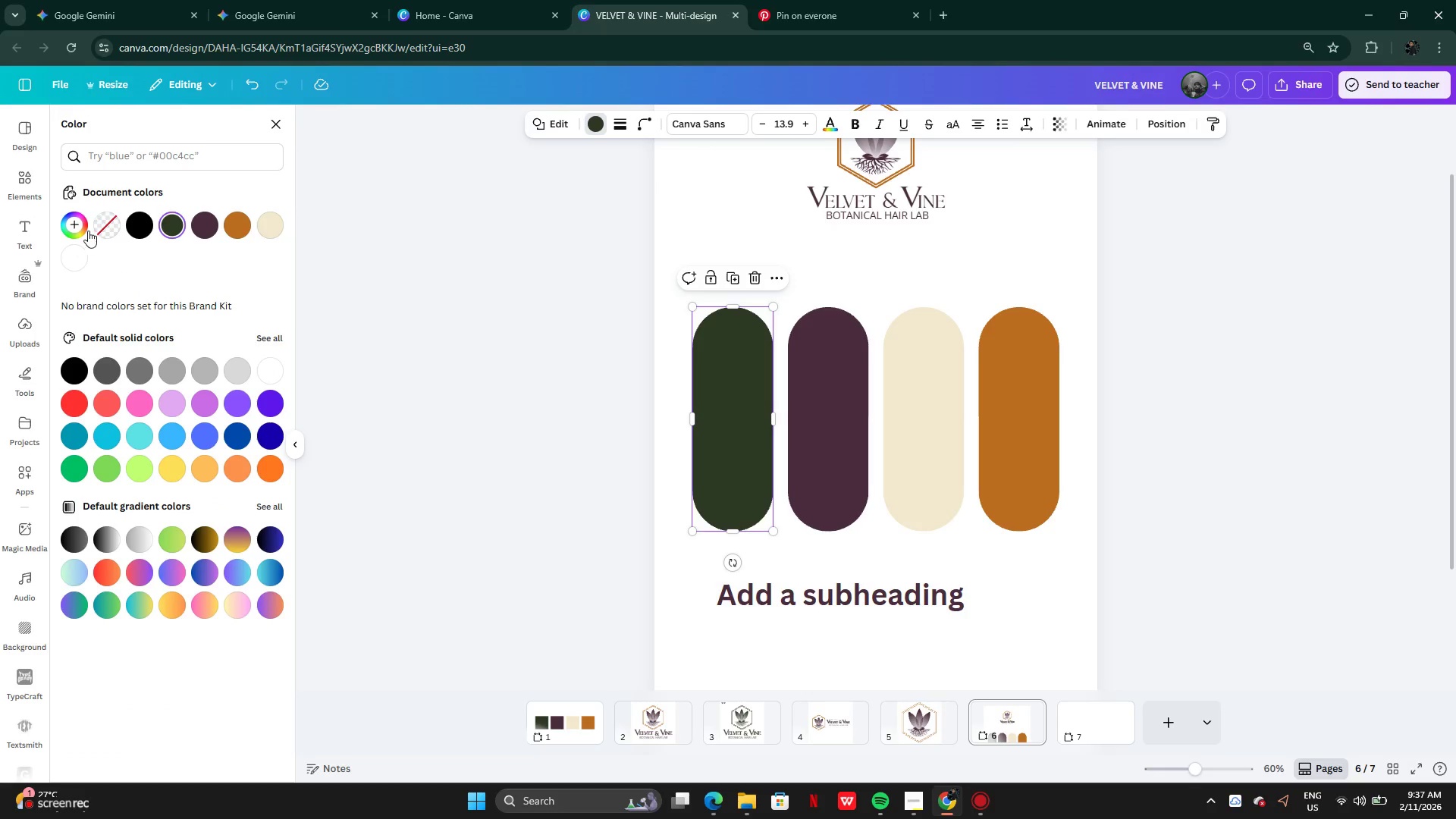 
left_click([72, 222])
 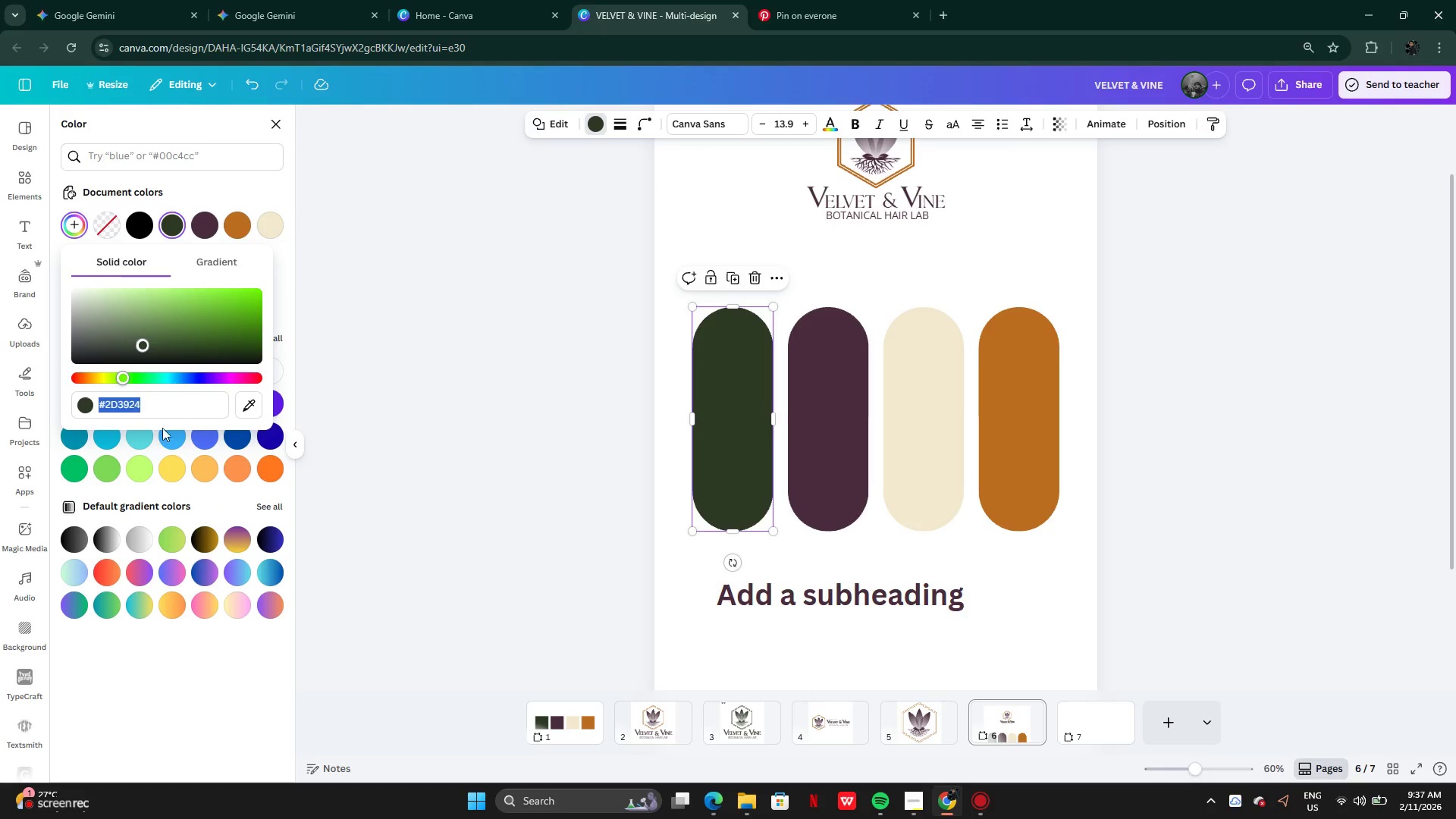 
key(Control+C)
 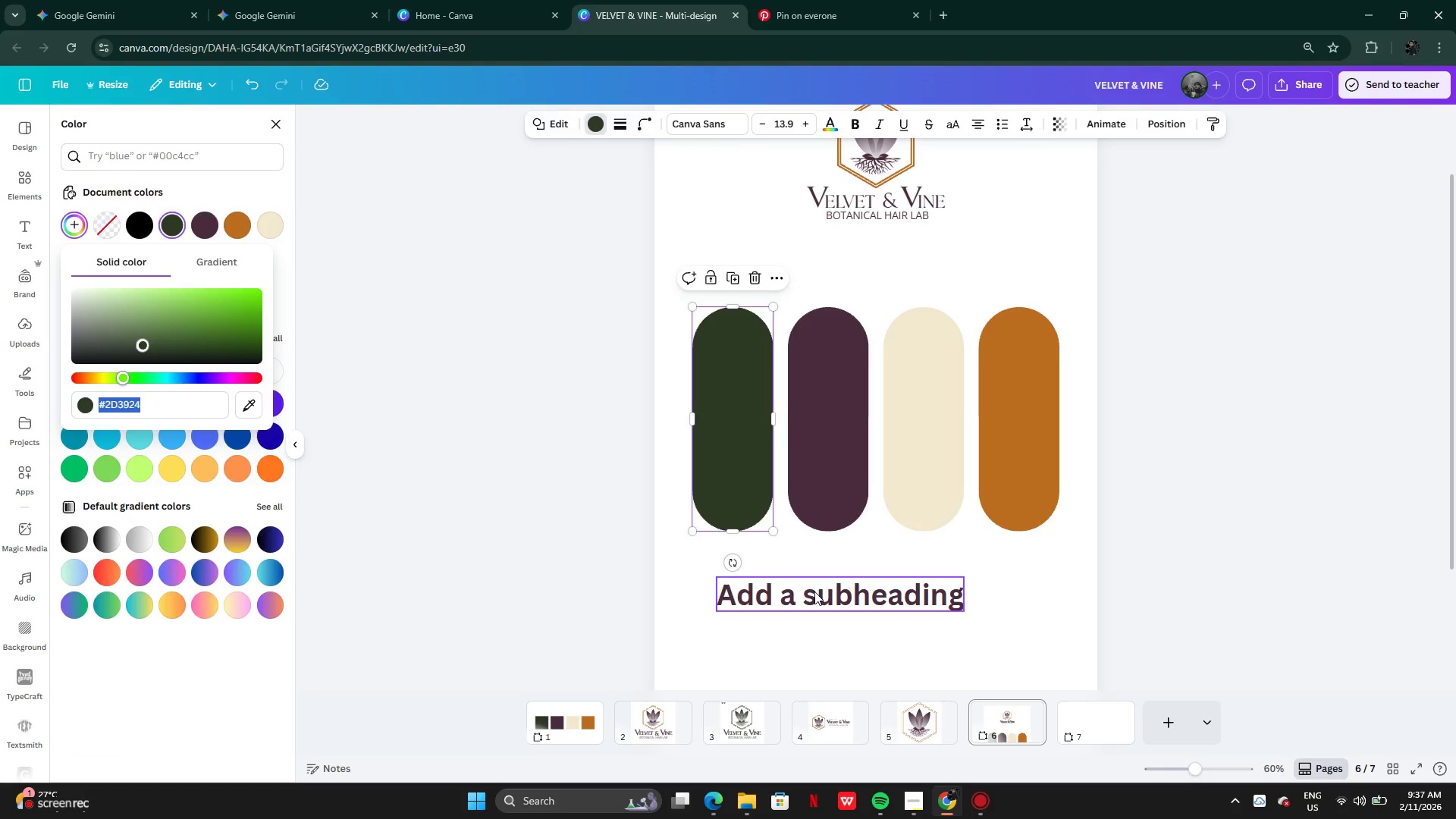 
double_click([814, 592])
 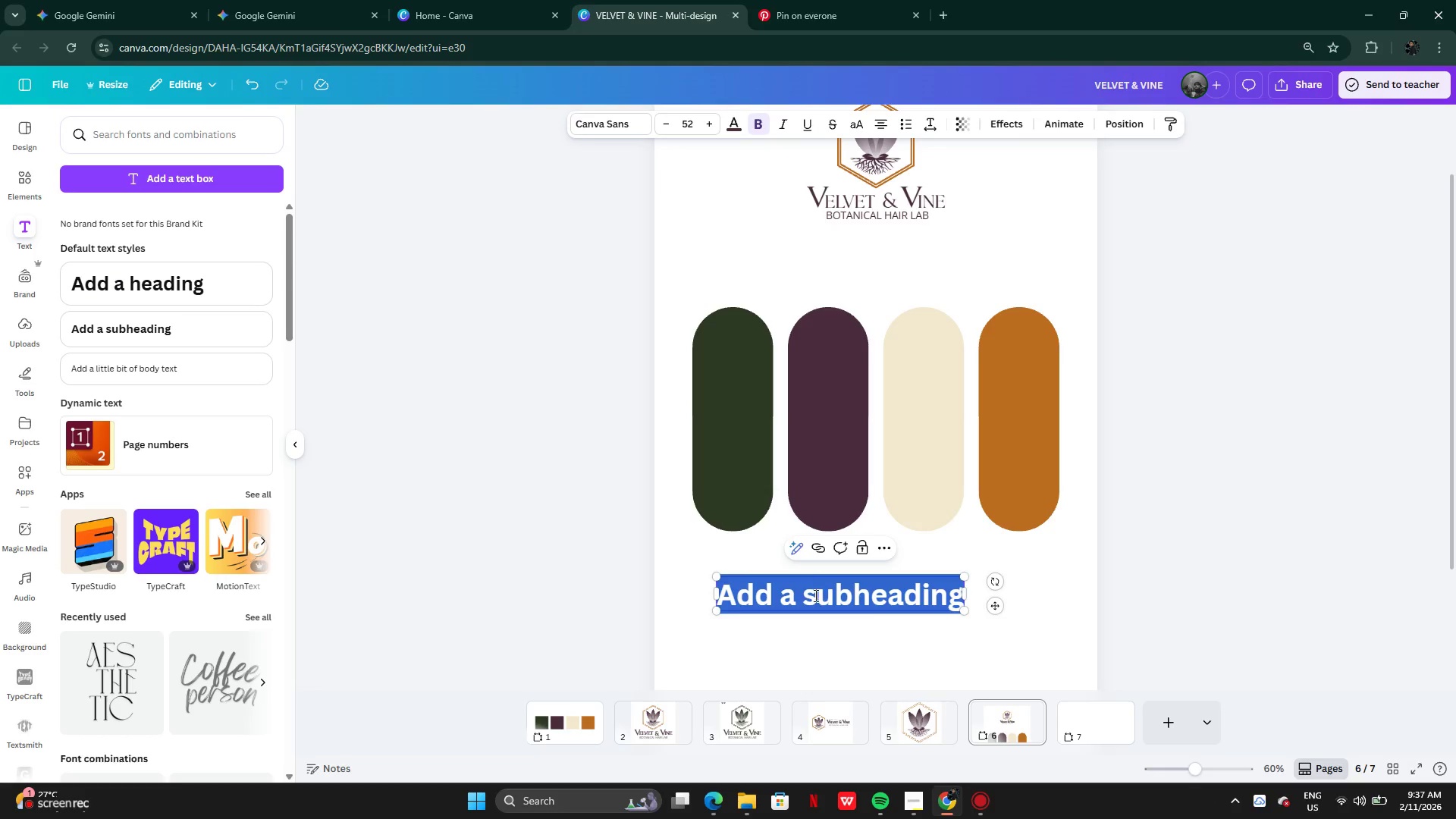 
left_click([814, 595])
 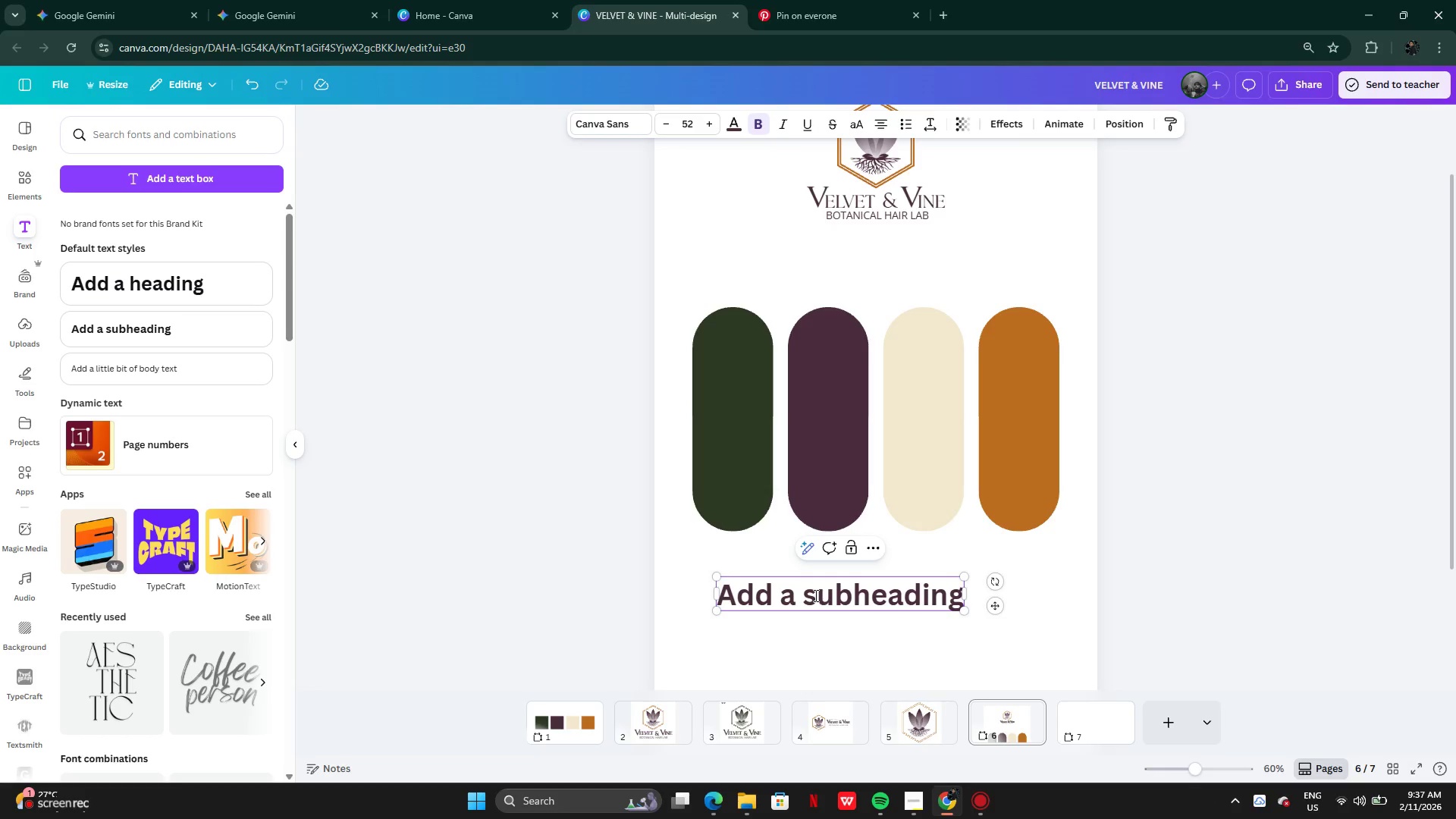 
double_click([814, 595])
 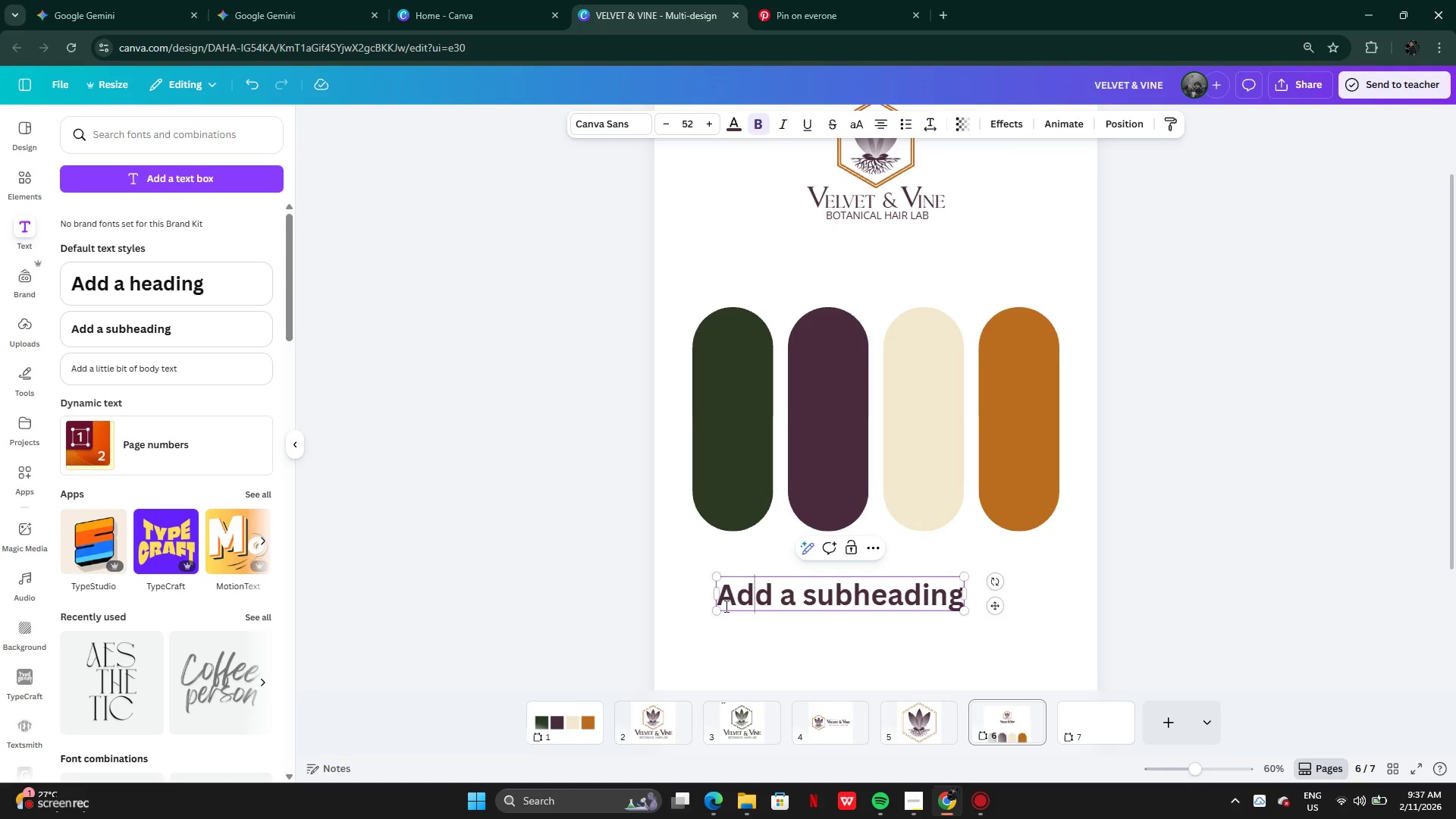 
left_click_drag(start_coordinate=[720, 604], to_coordinate=[912, 629])
 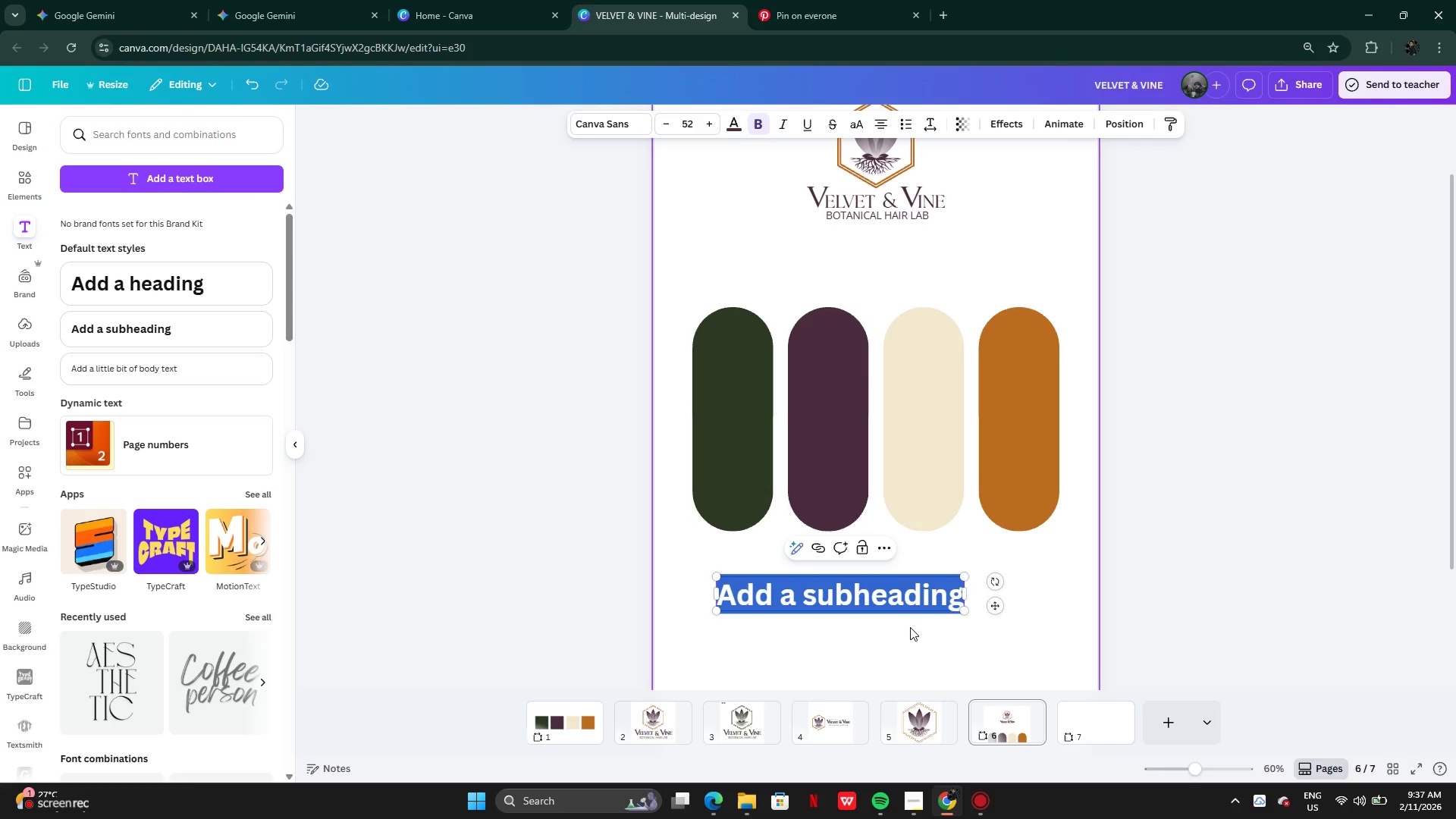 
key(Control+V)
 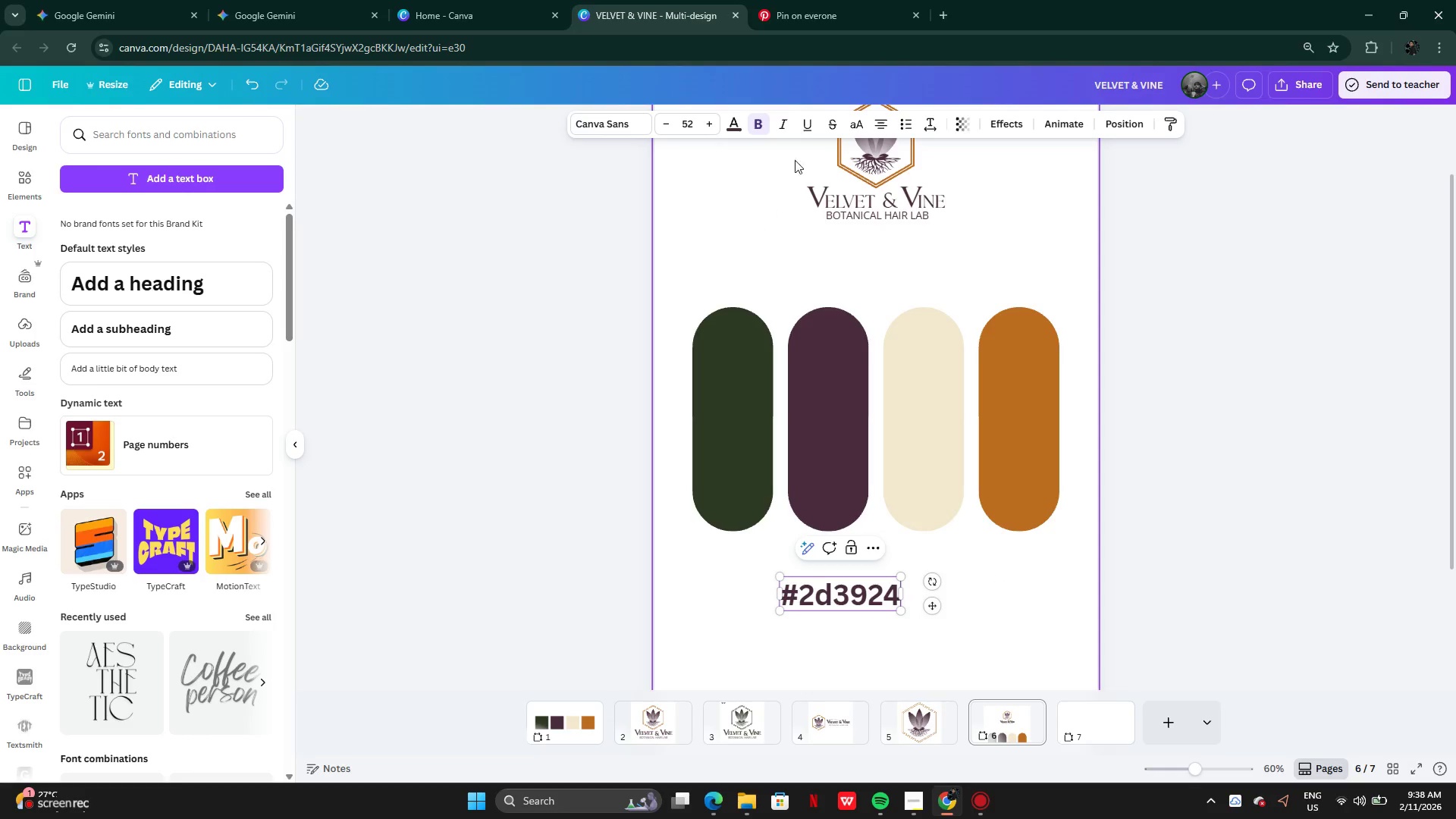 
left_click([764, 124])
 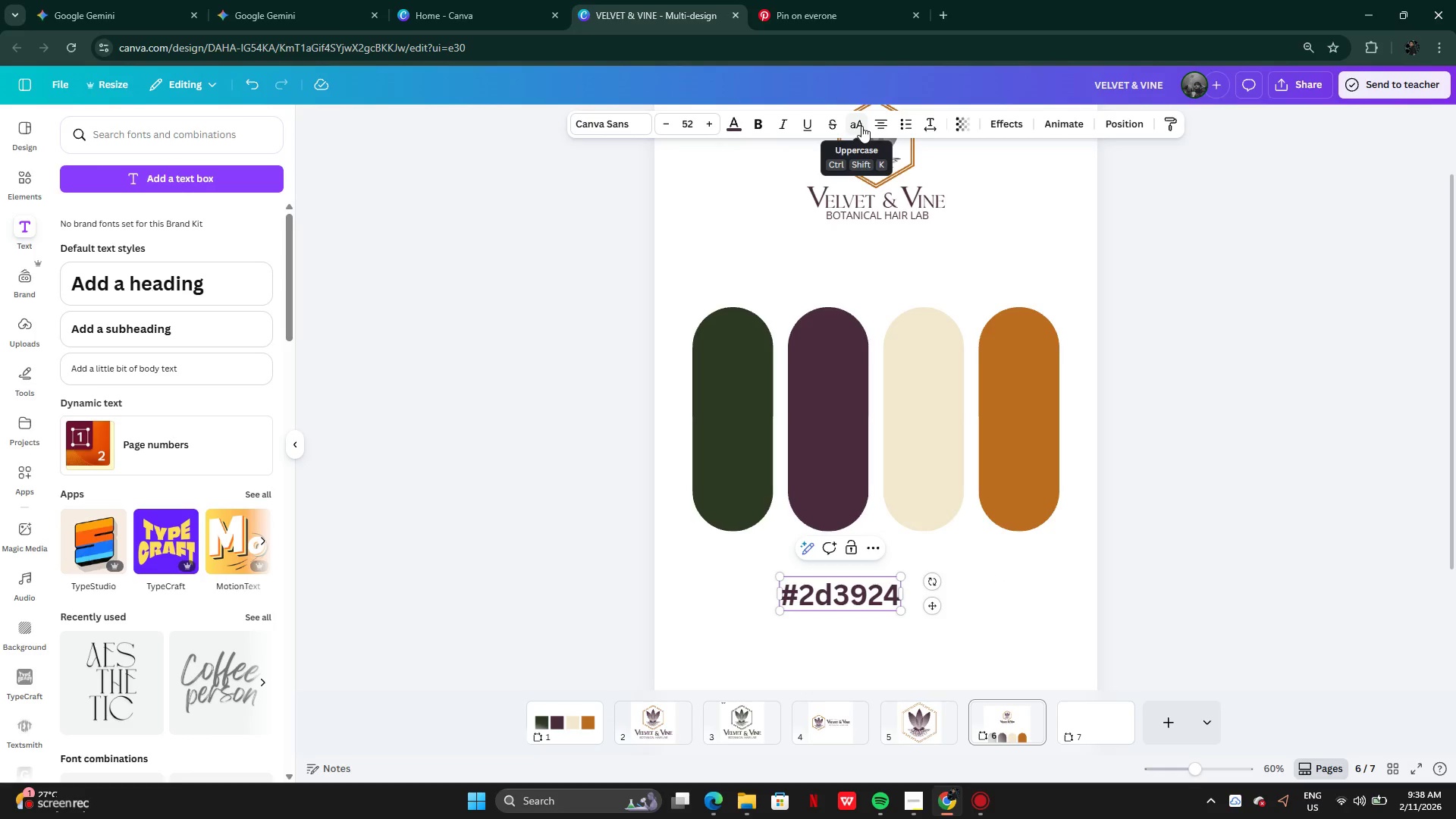 
left_click([861, 126])
 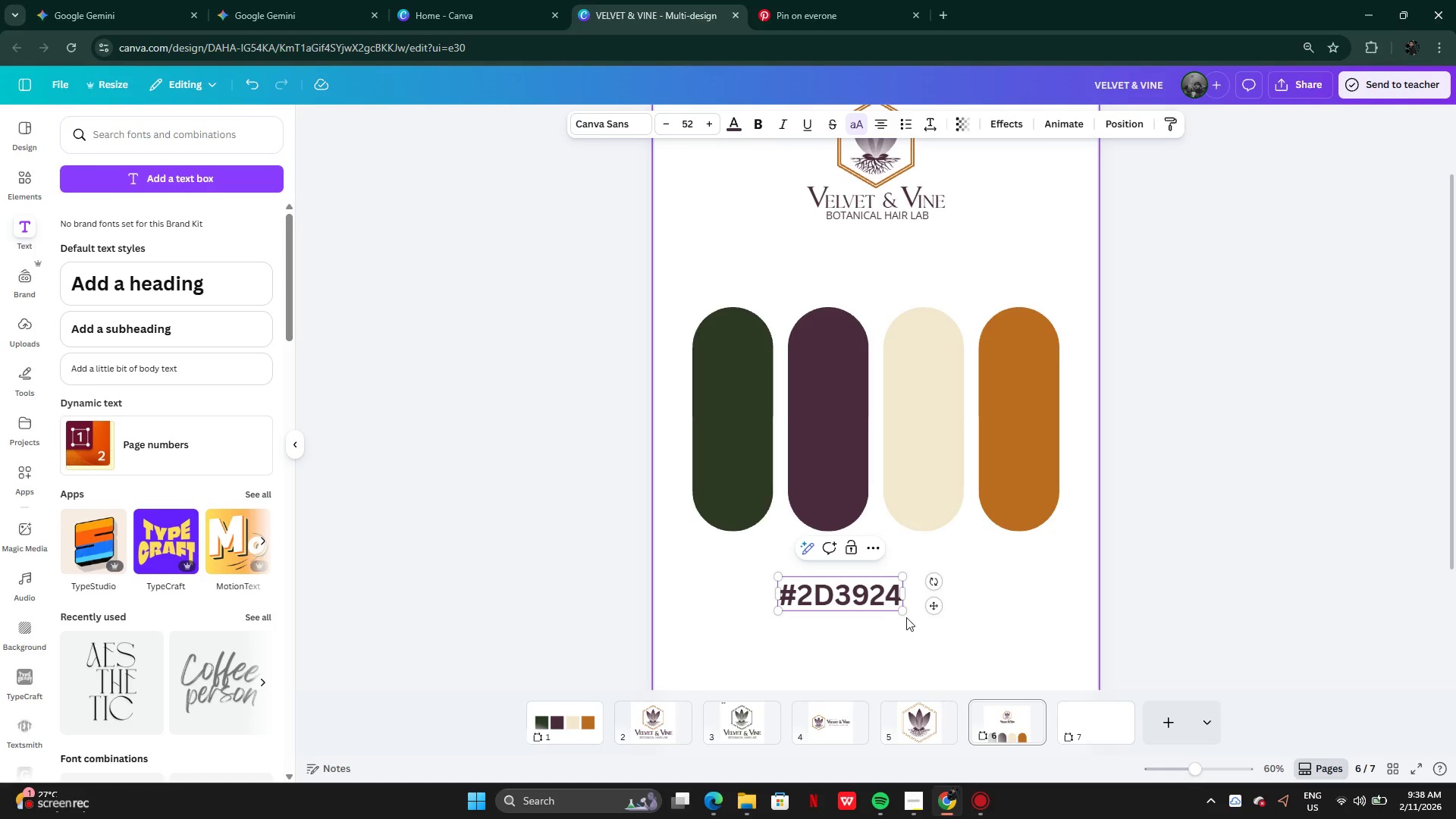 
left_click_drag(start_coordinate=[903, 611], to_coordinate=[852, 593])
 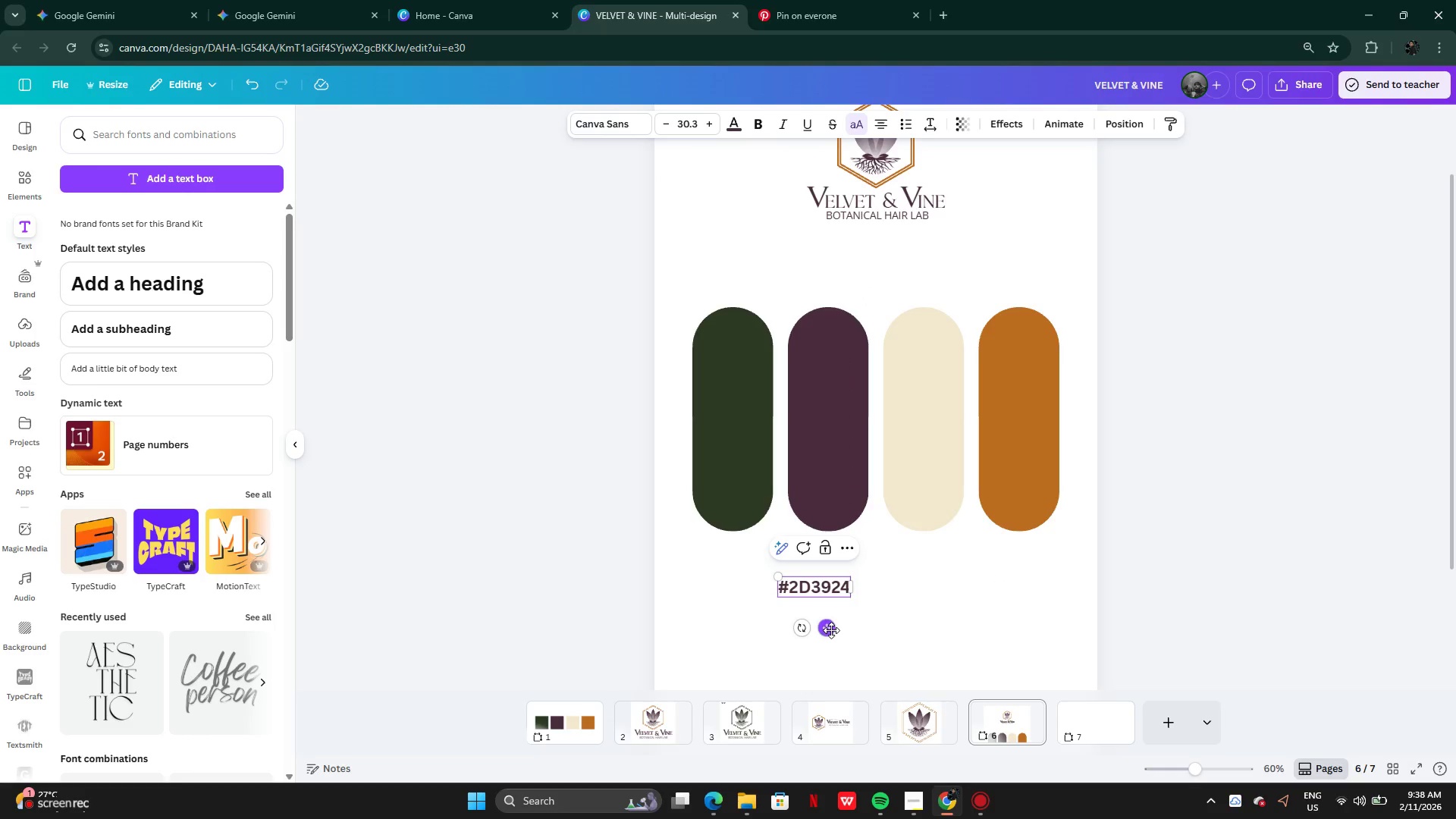 
left_click_drag(start_coordinate=[831, 630], to_coordinate=[746, 596])
 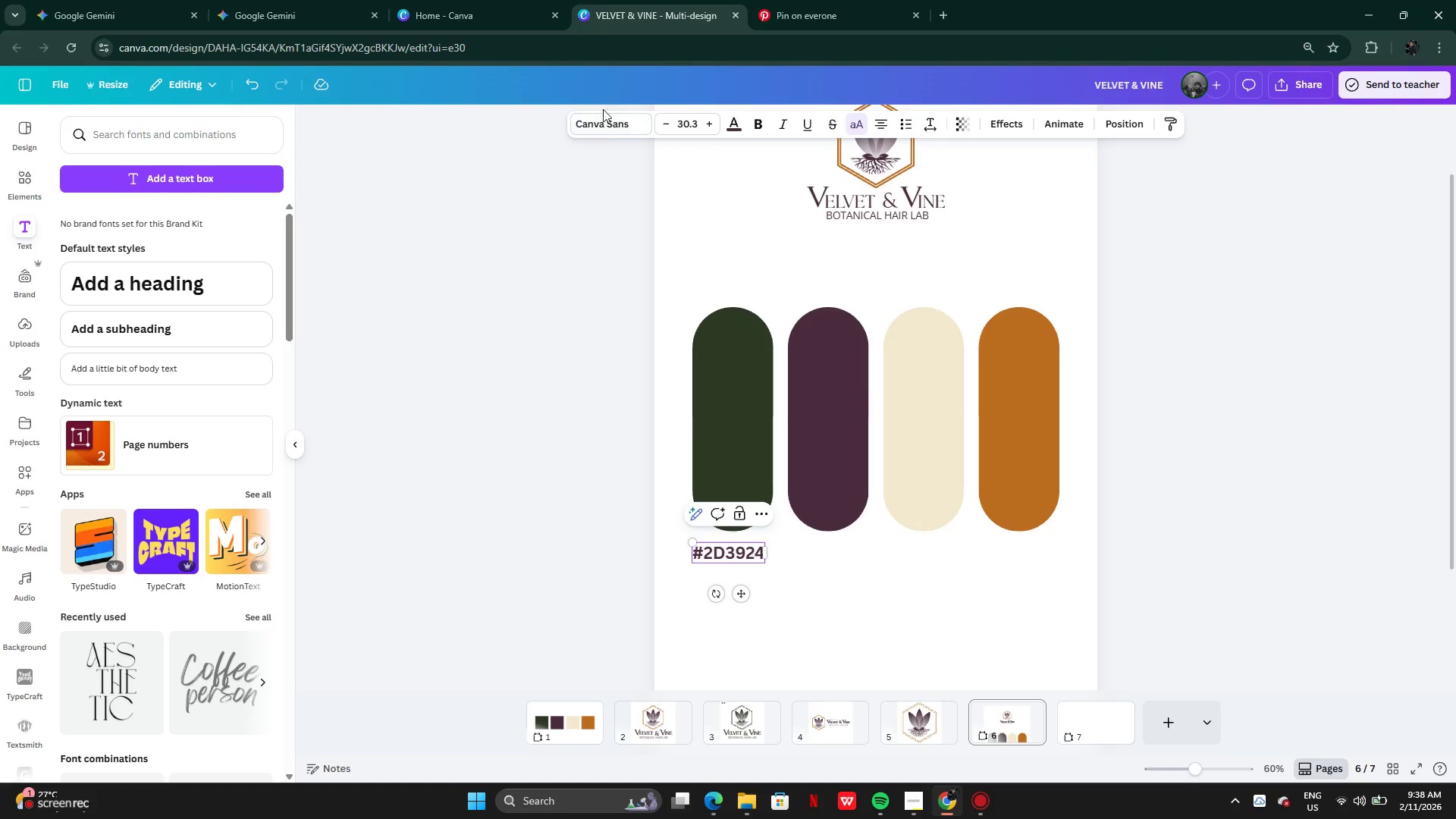 
left_click([600, 118])
 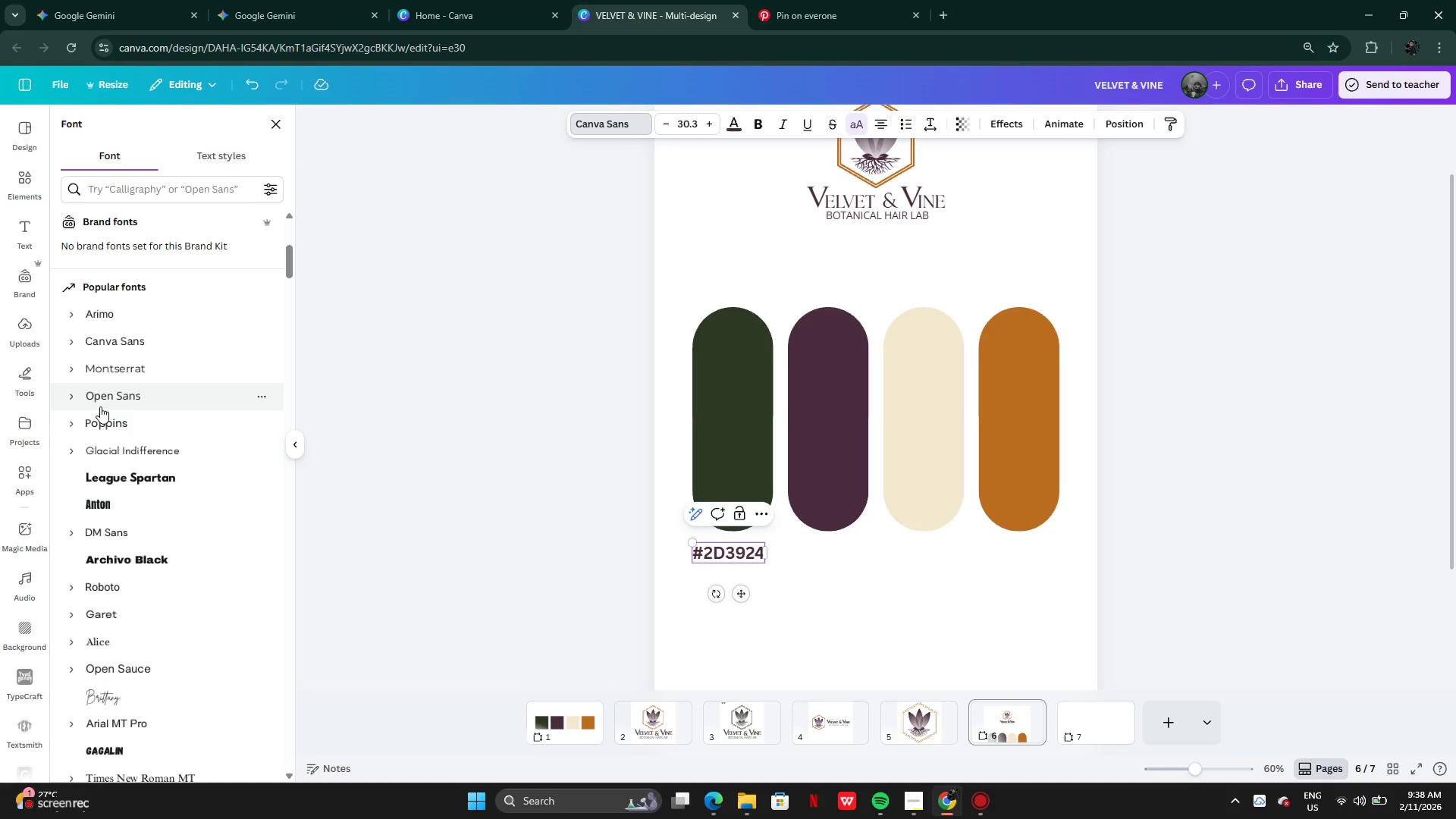 
left_click([102, 400])
 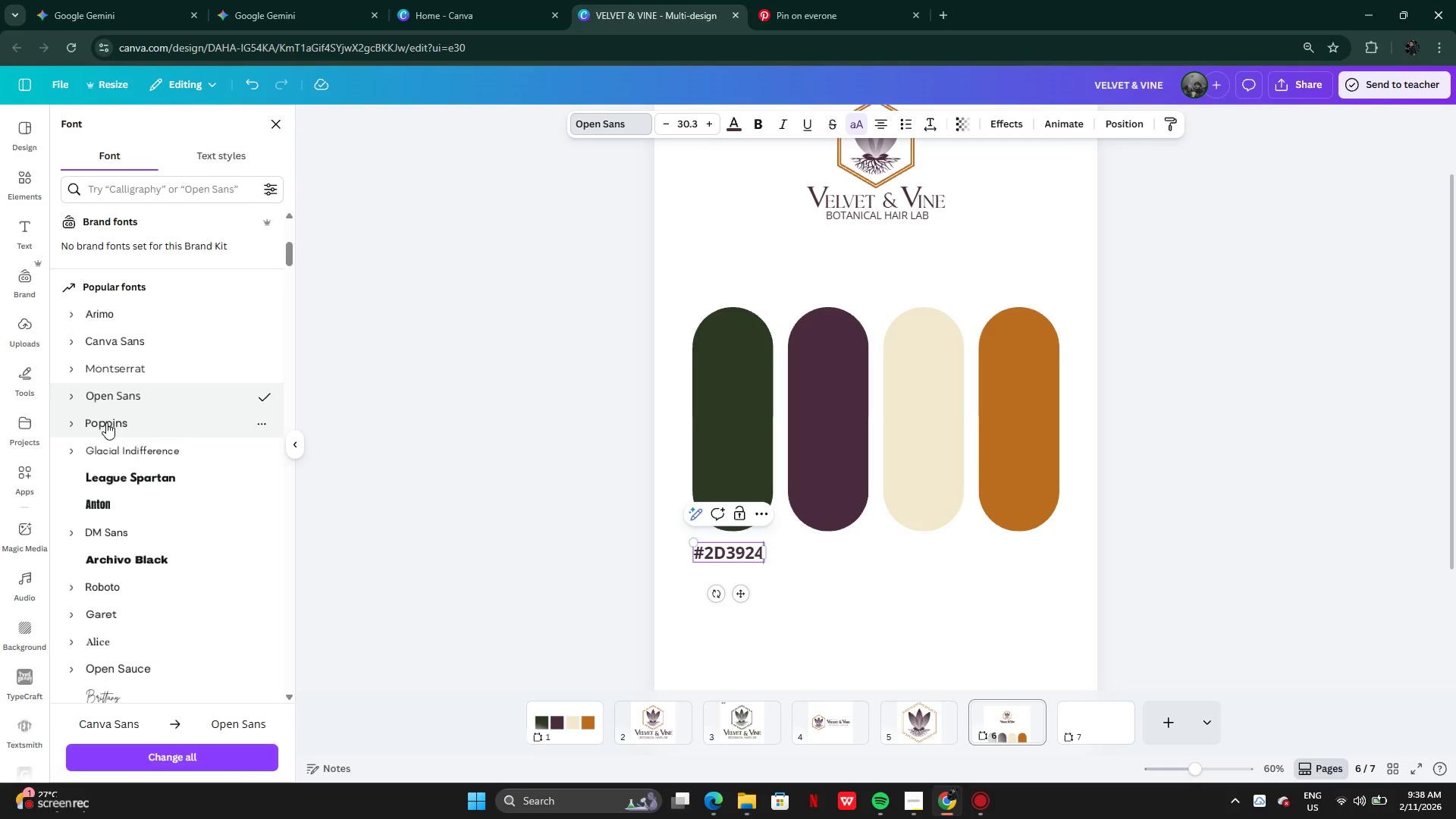 
left_click([106, 422])
 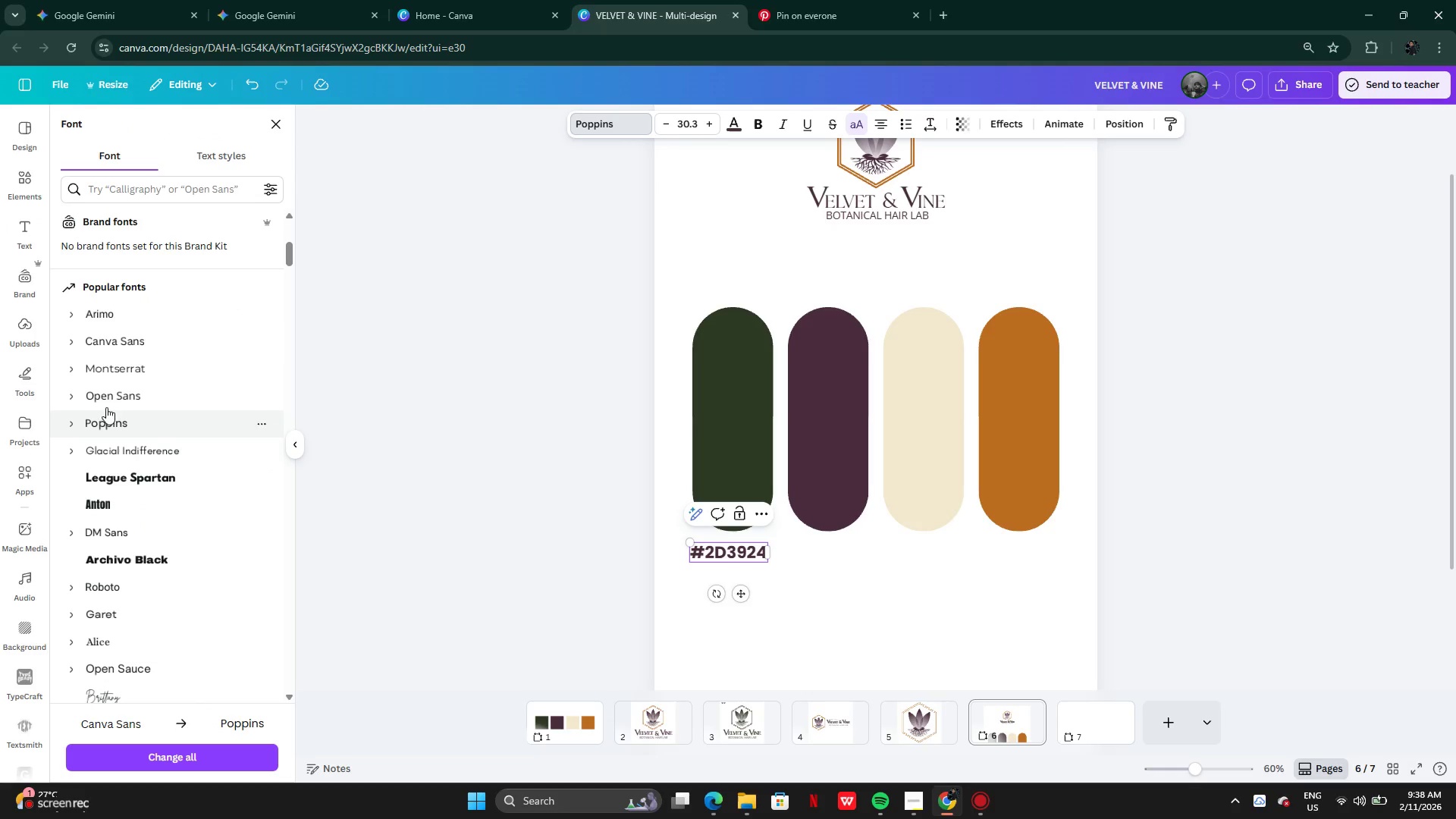 
left_click([105, 402])
 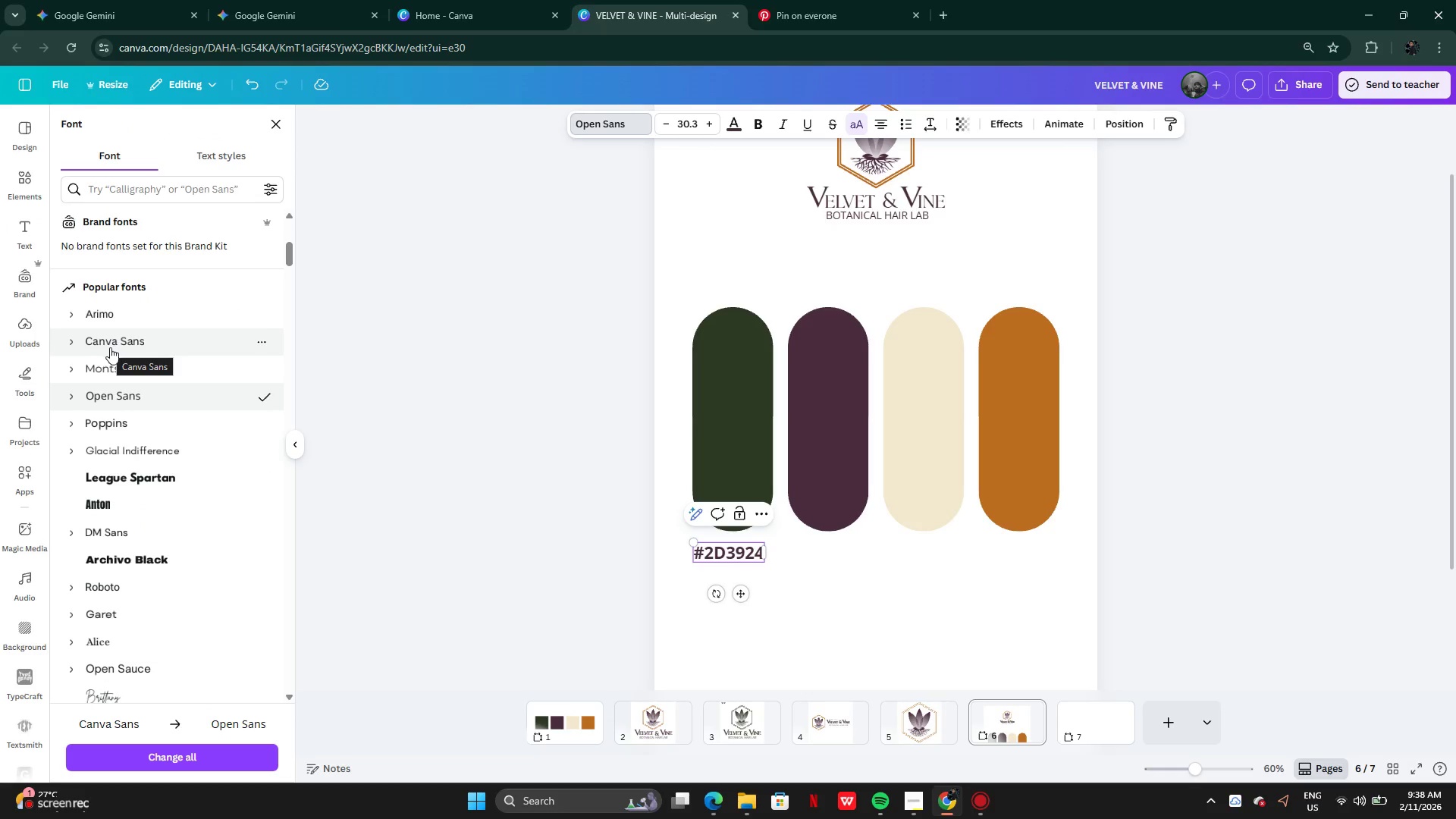 
left_click([130, 448])
 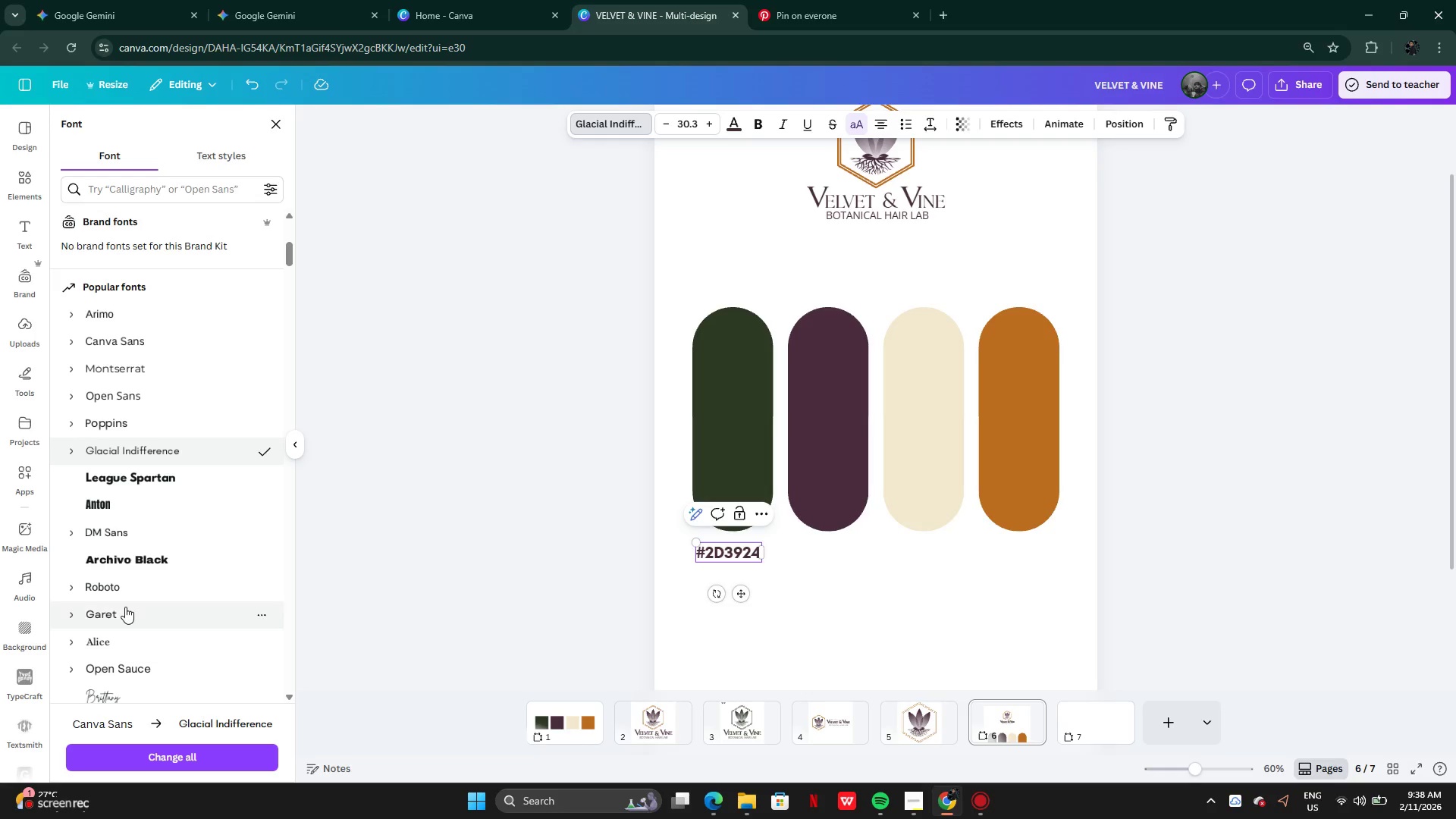 
left_click([122, 635])
 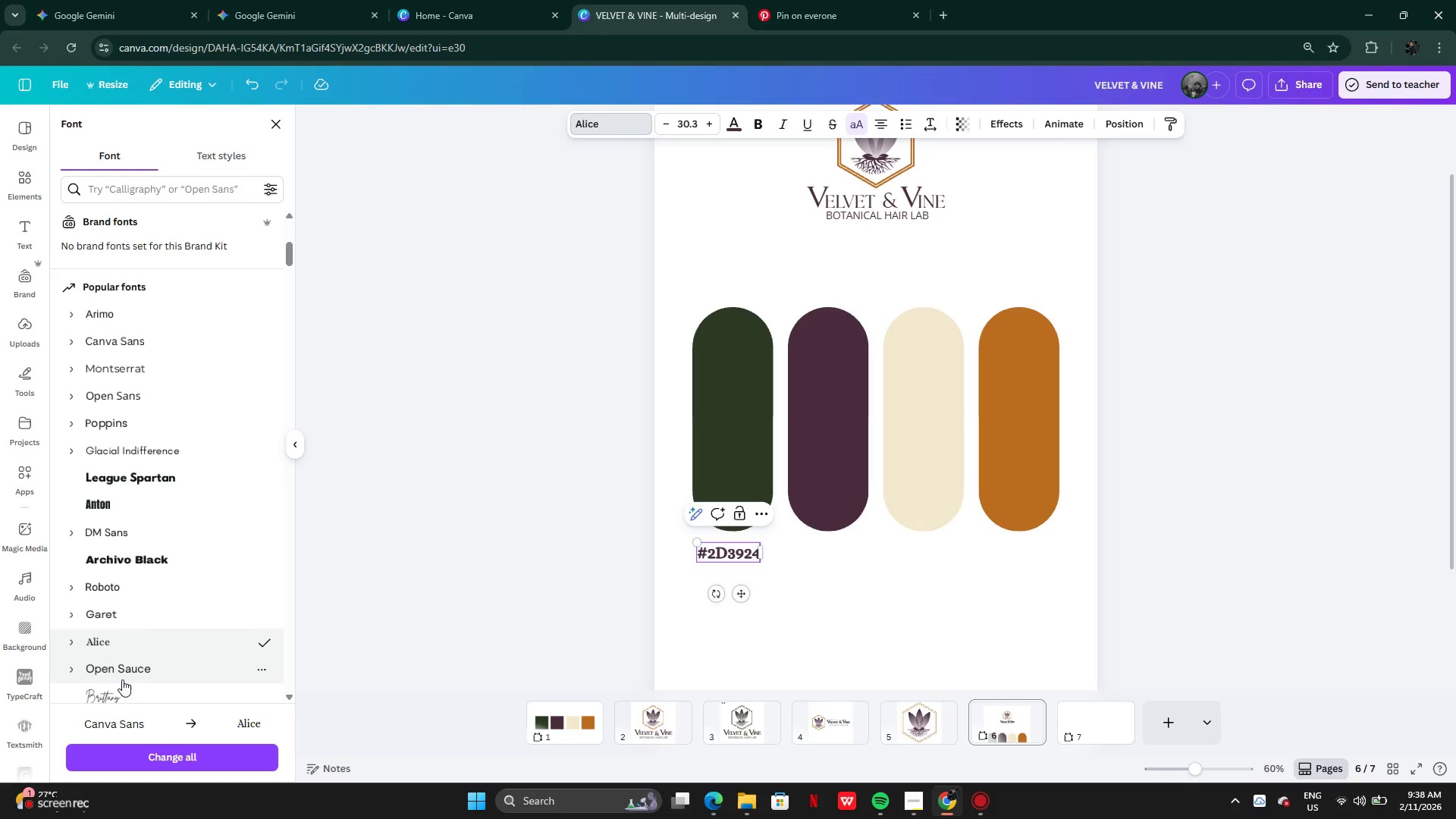 
left_click([123, 671])
 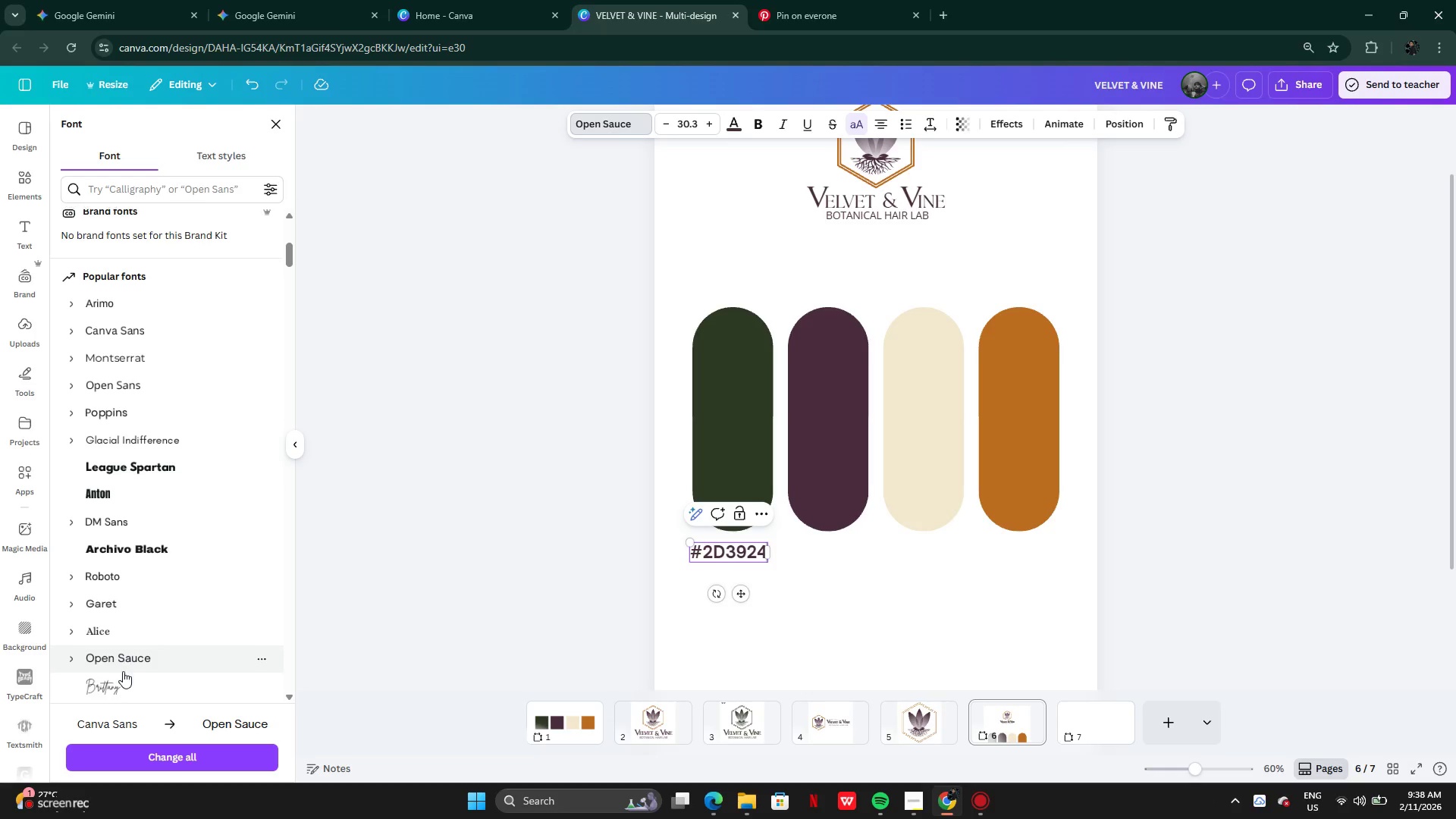 
scroll: coordinate [123, 671], scroll_direction: down, amount: 3.0
 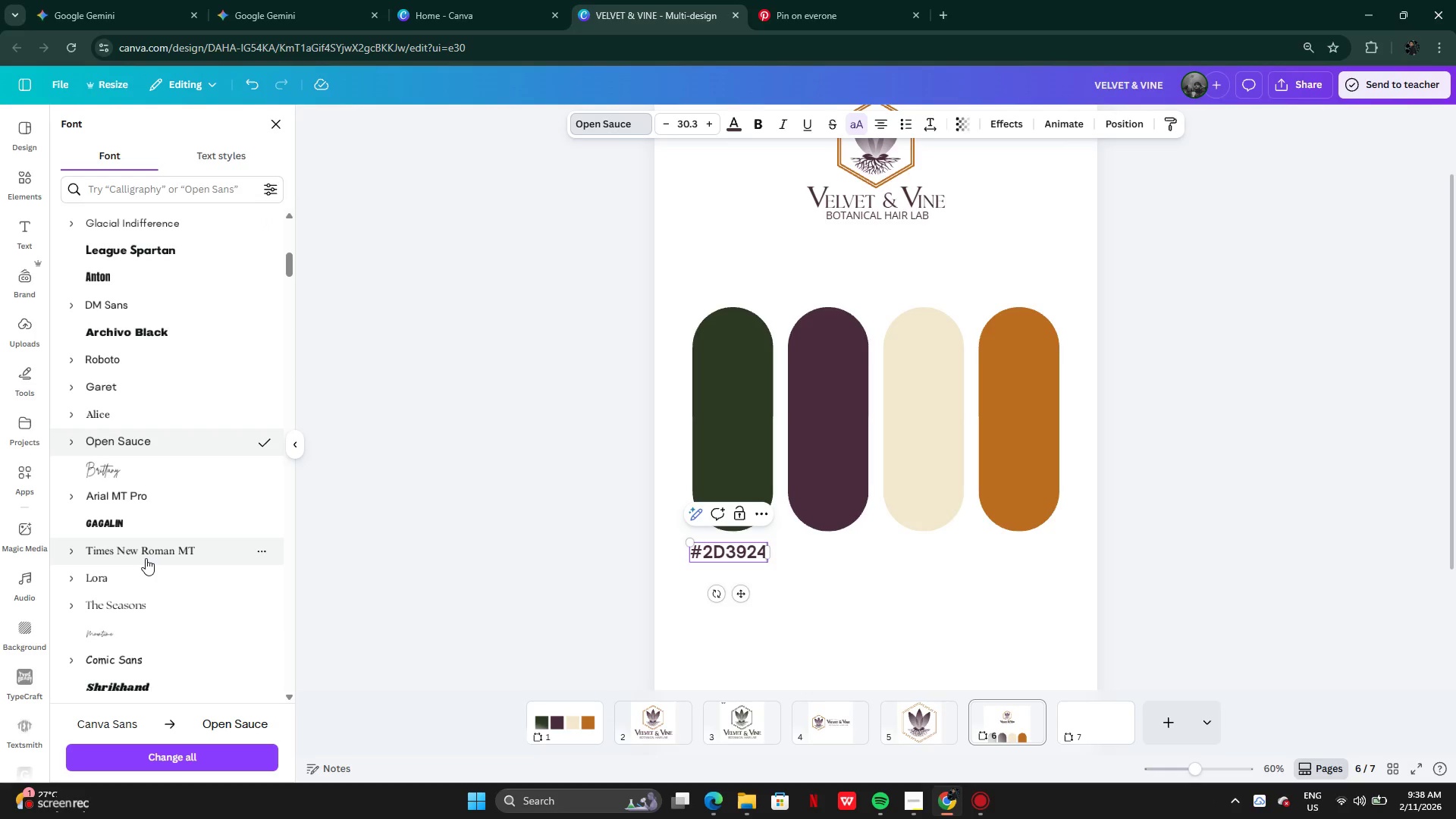 
left_click([145, 554])
 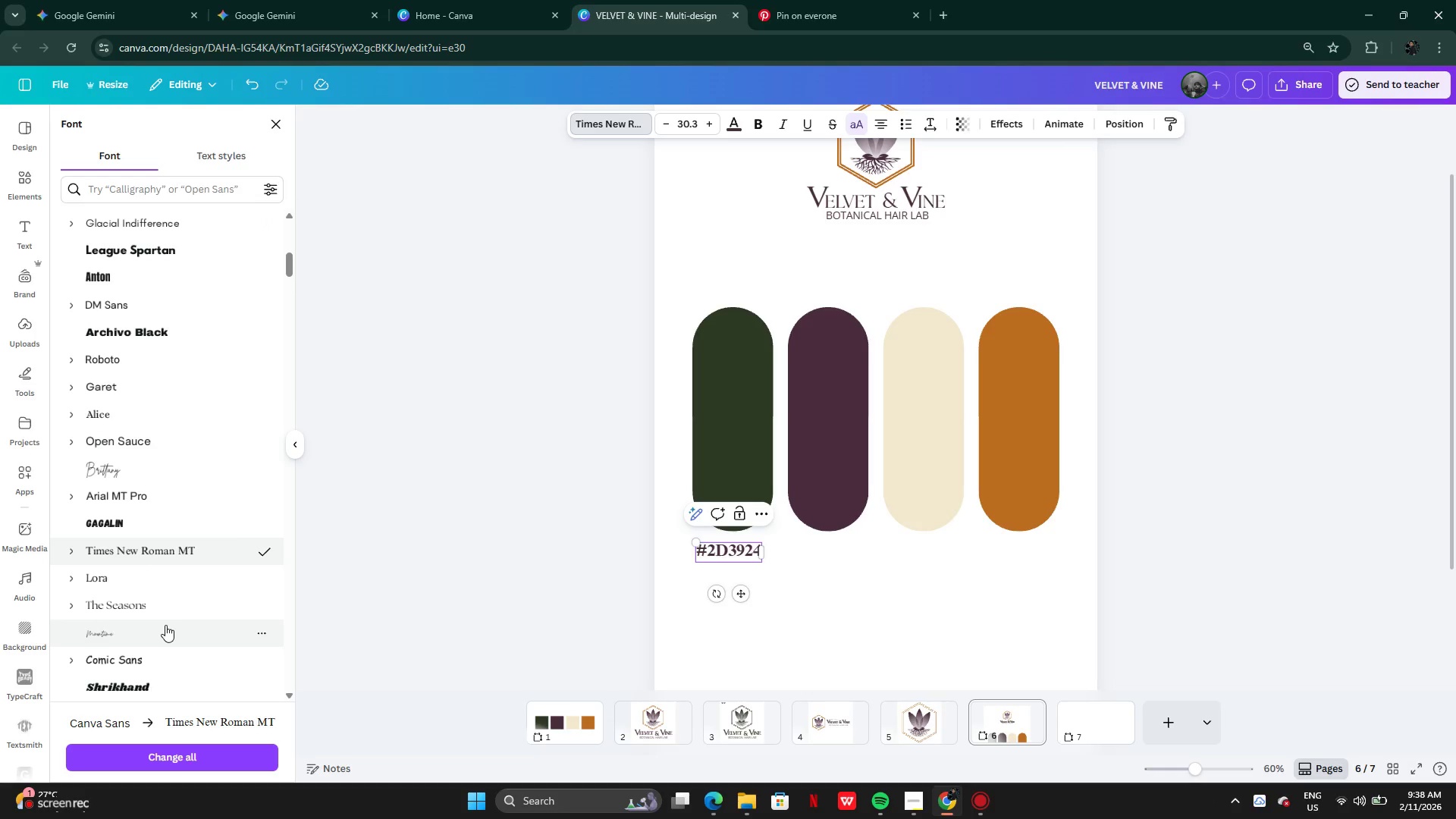 
left_click([156, 583])
 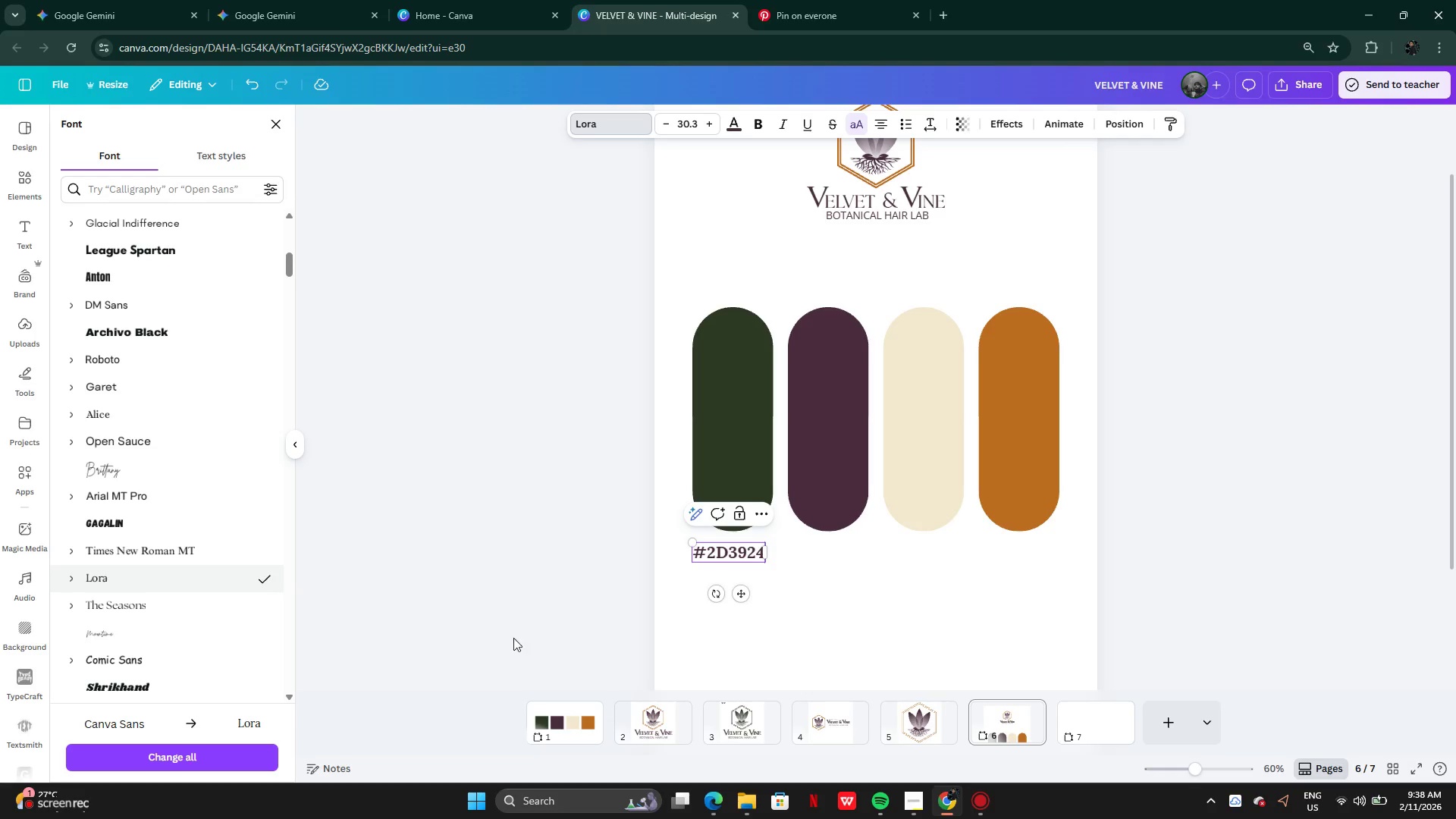 
scroll: coordinate [137, 620], scroll_direction: down, amount: 6.0
 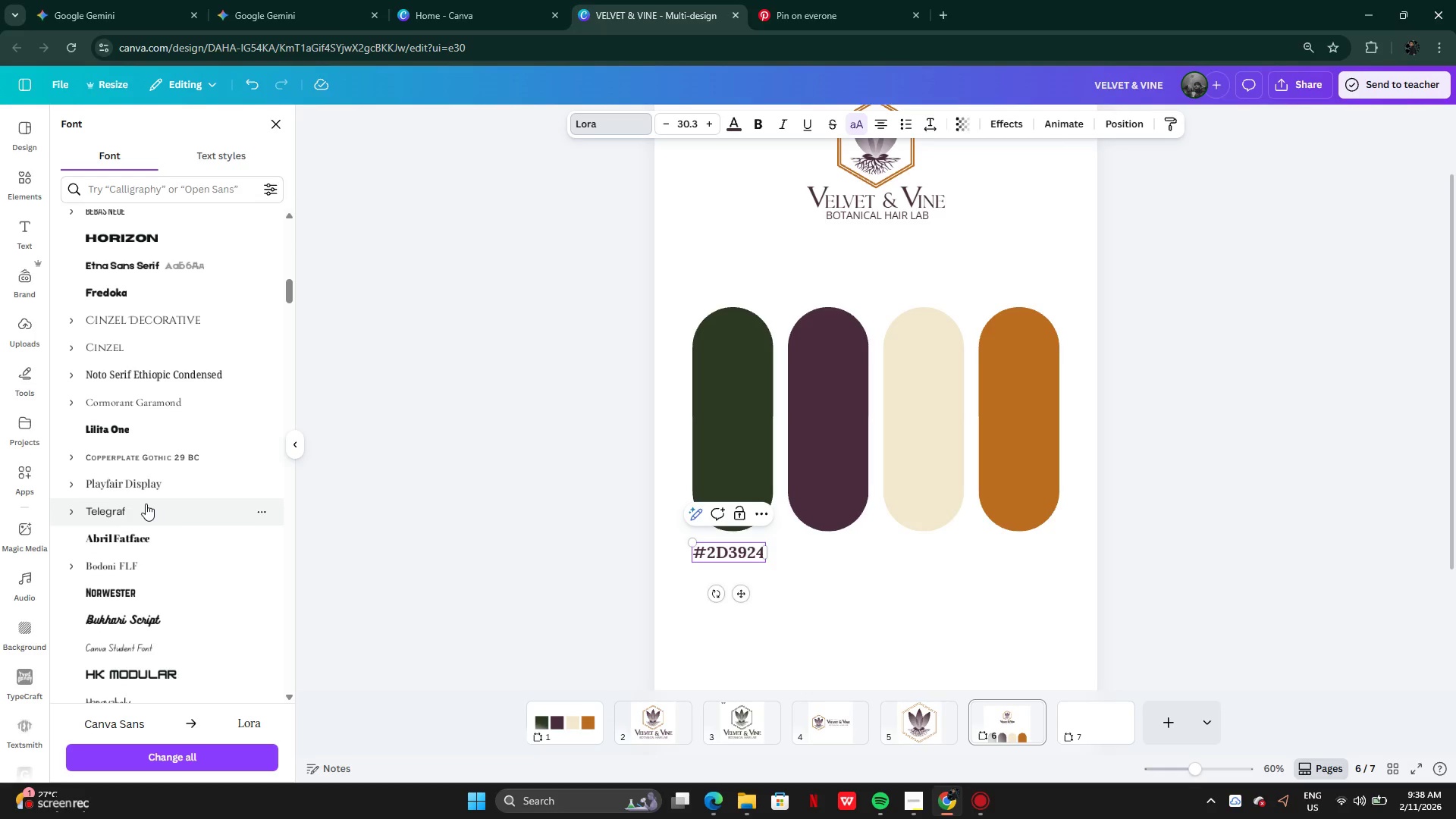 
left_click([146, 504])
 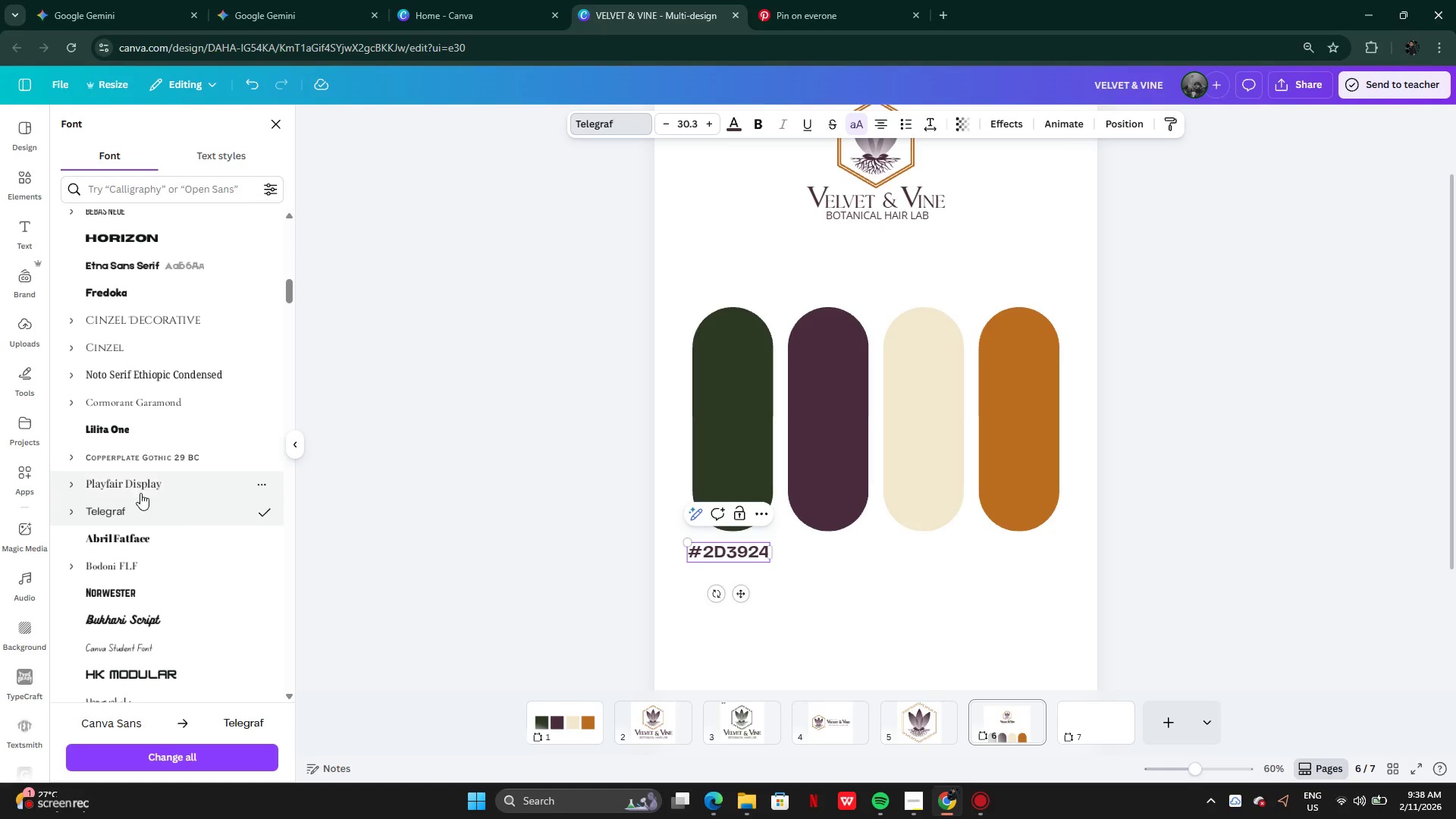 
left_click([133, 487])
 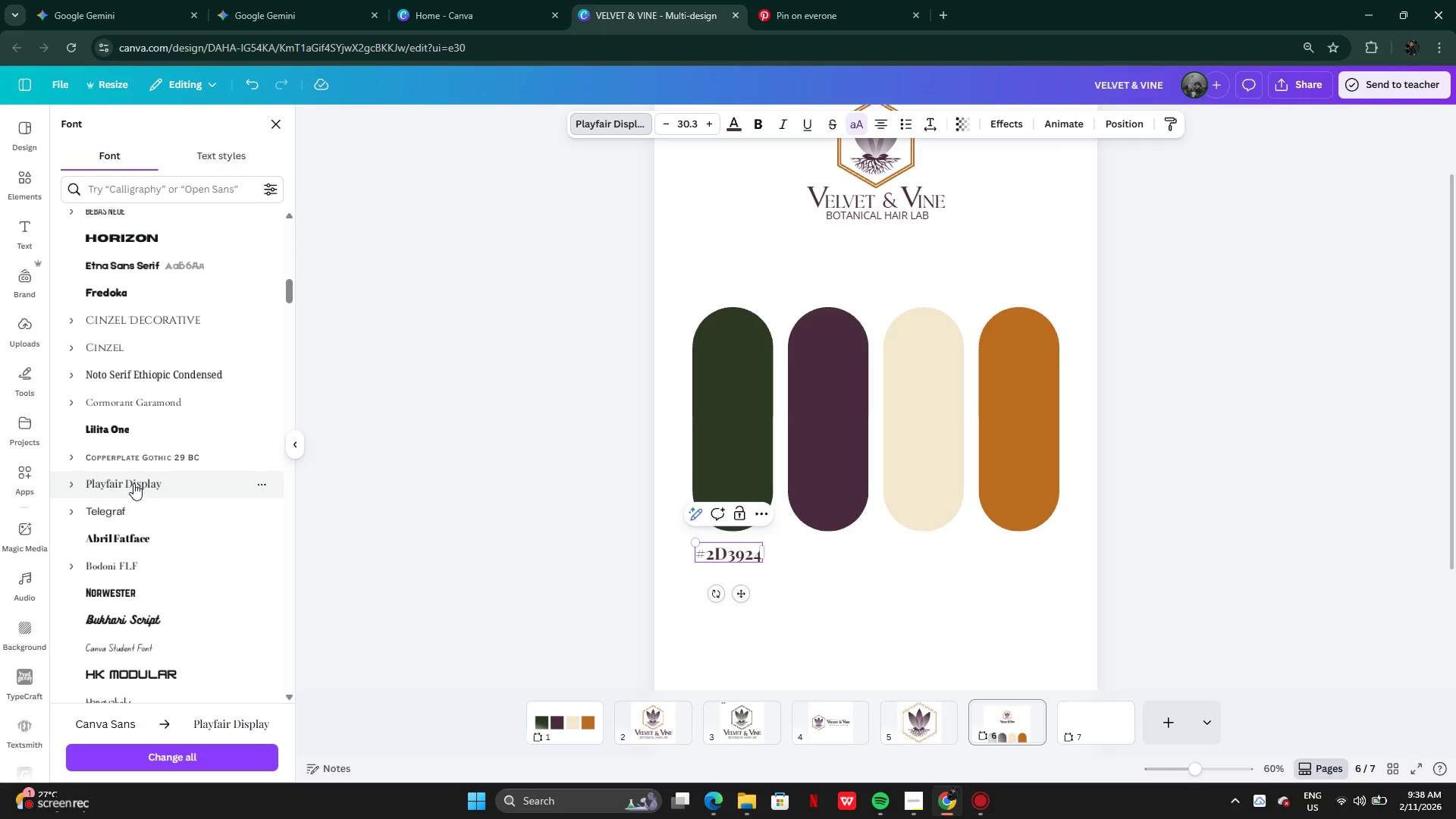 
left_click_drag(start_coordinate=[124, 457], to_coordinate=[122, 463])
 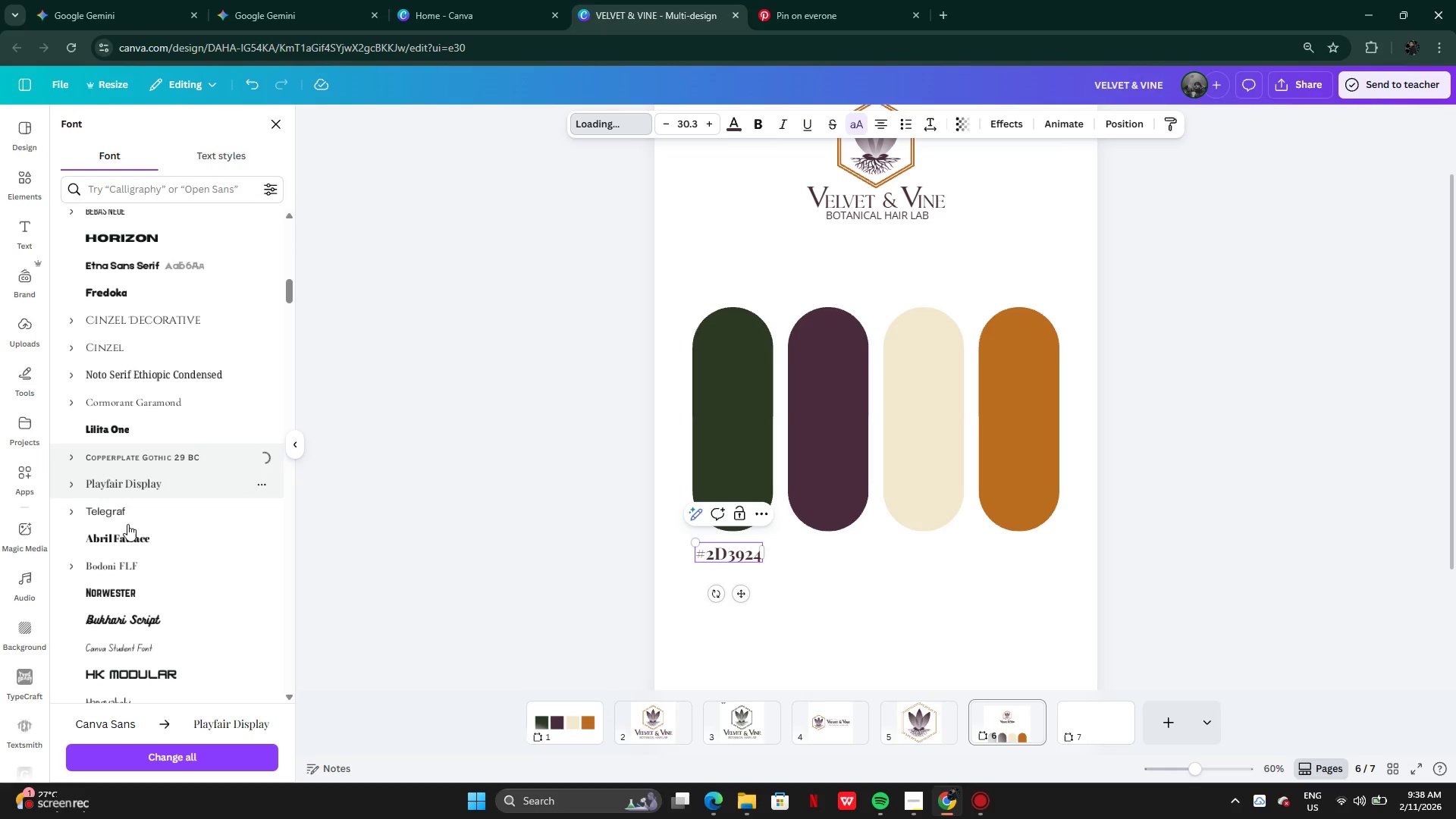 
scroll: coordinate [128, 532], scroll_direction: down, amount: 3.0
 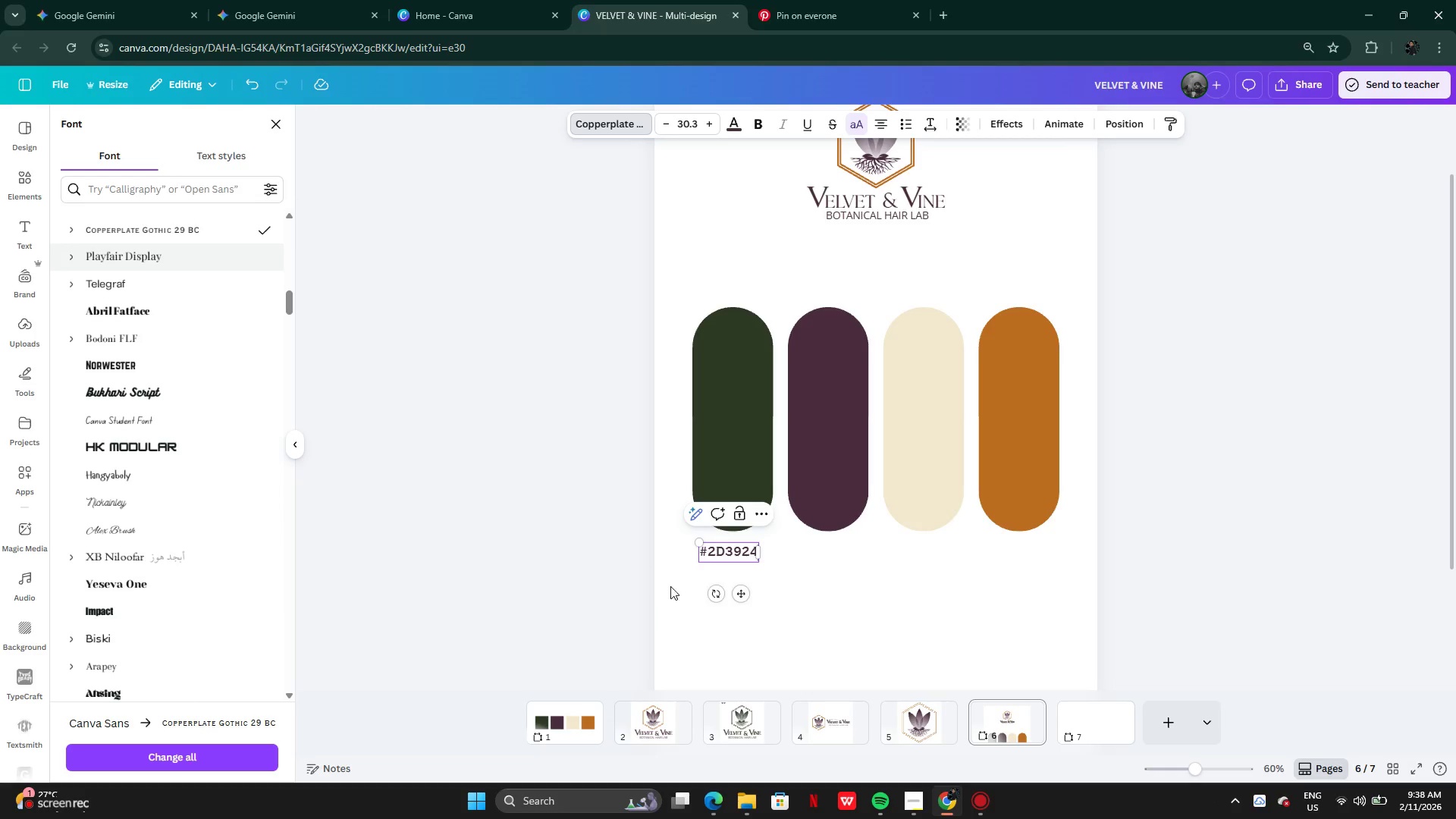 
left_click([824, 642])
 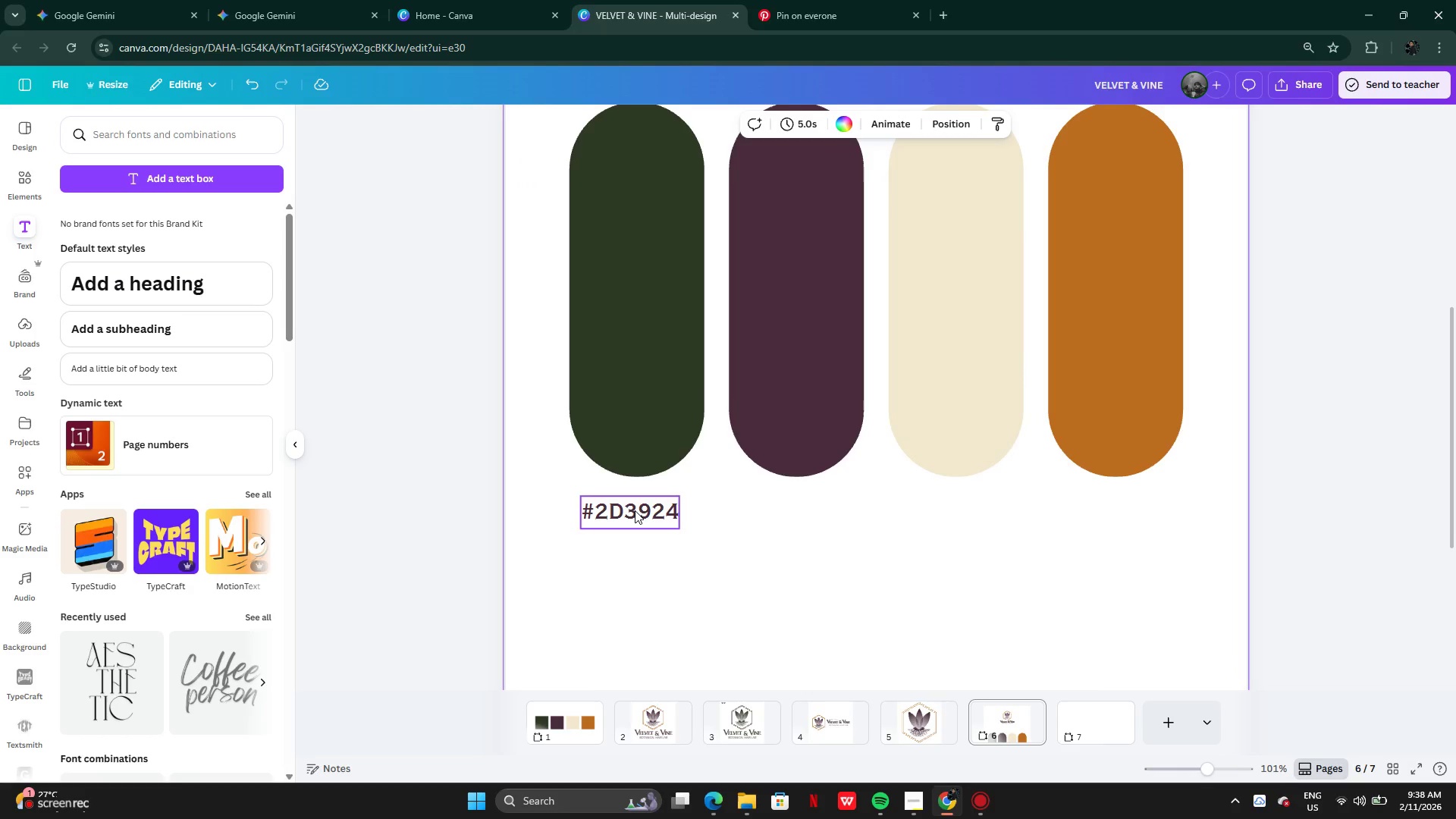 
left_click([631, 522])
 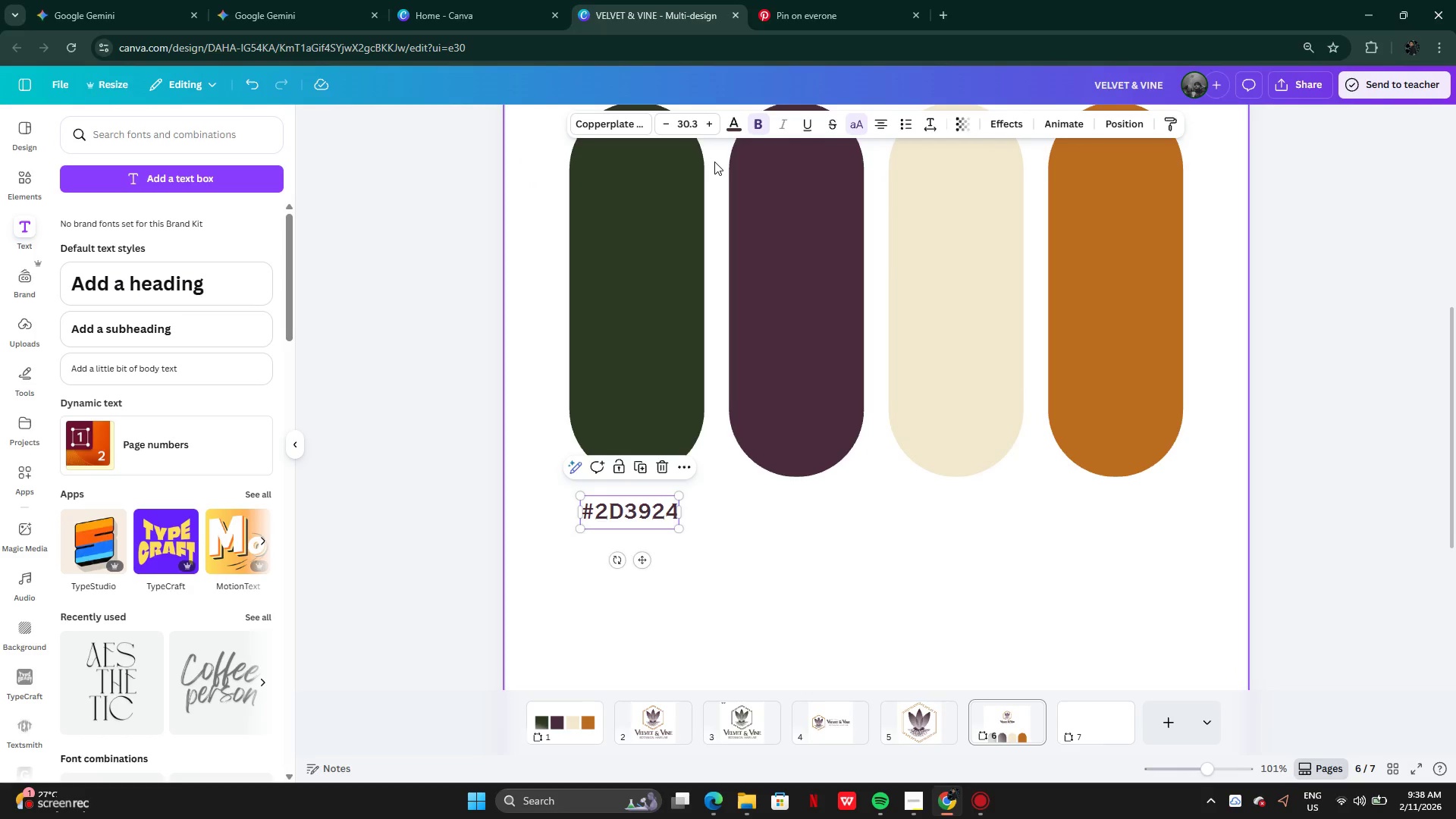 
key(Control+Z)
 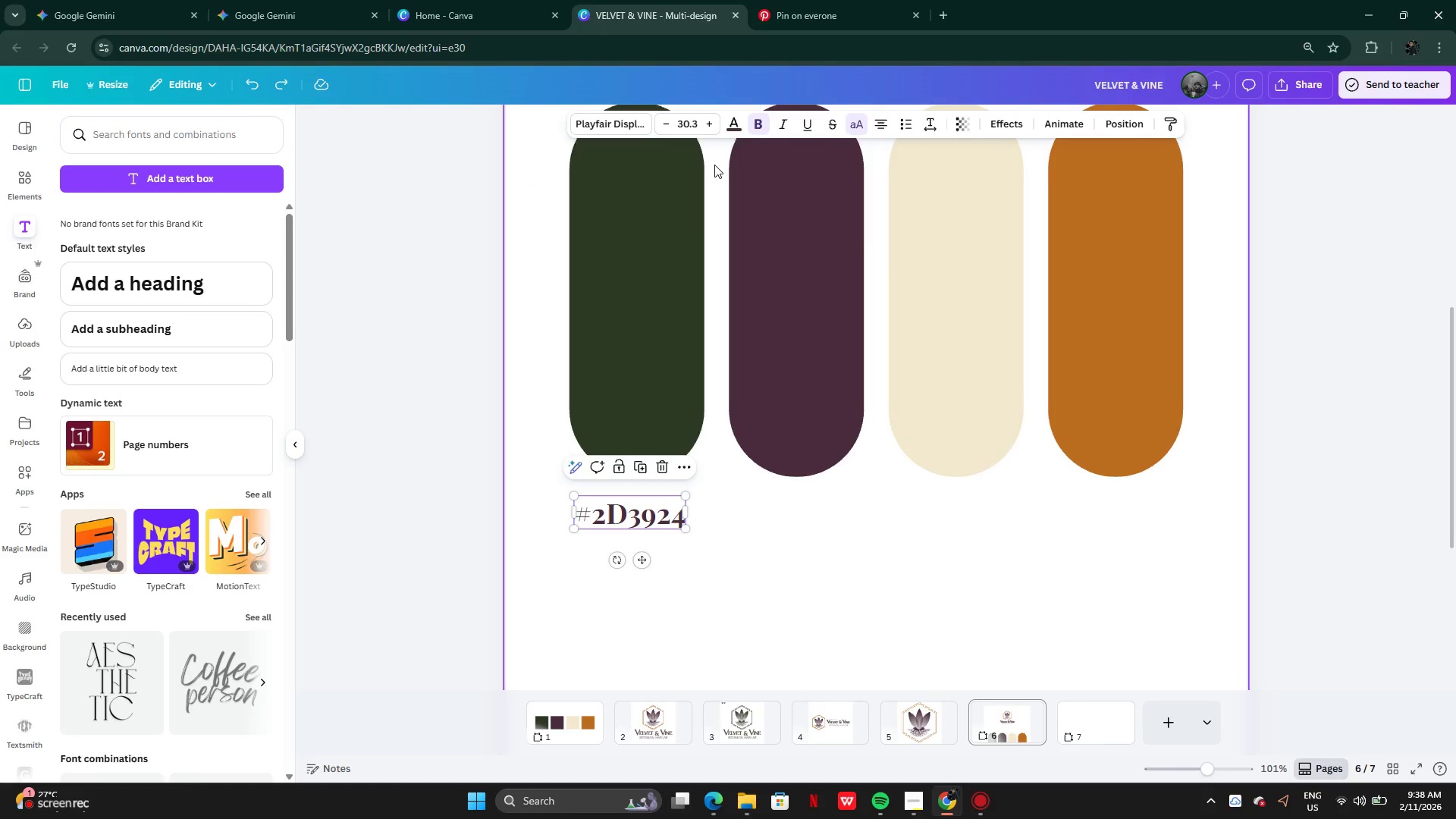 
key(Control+Z)
 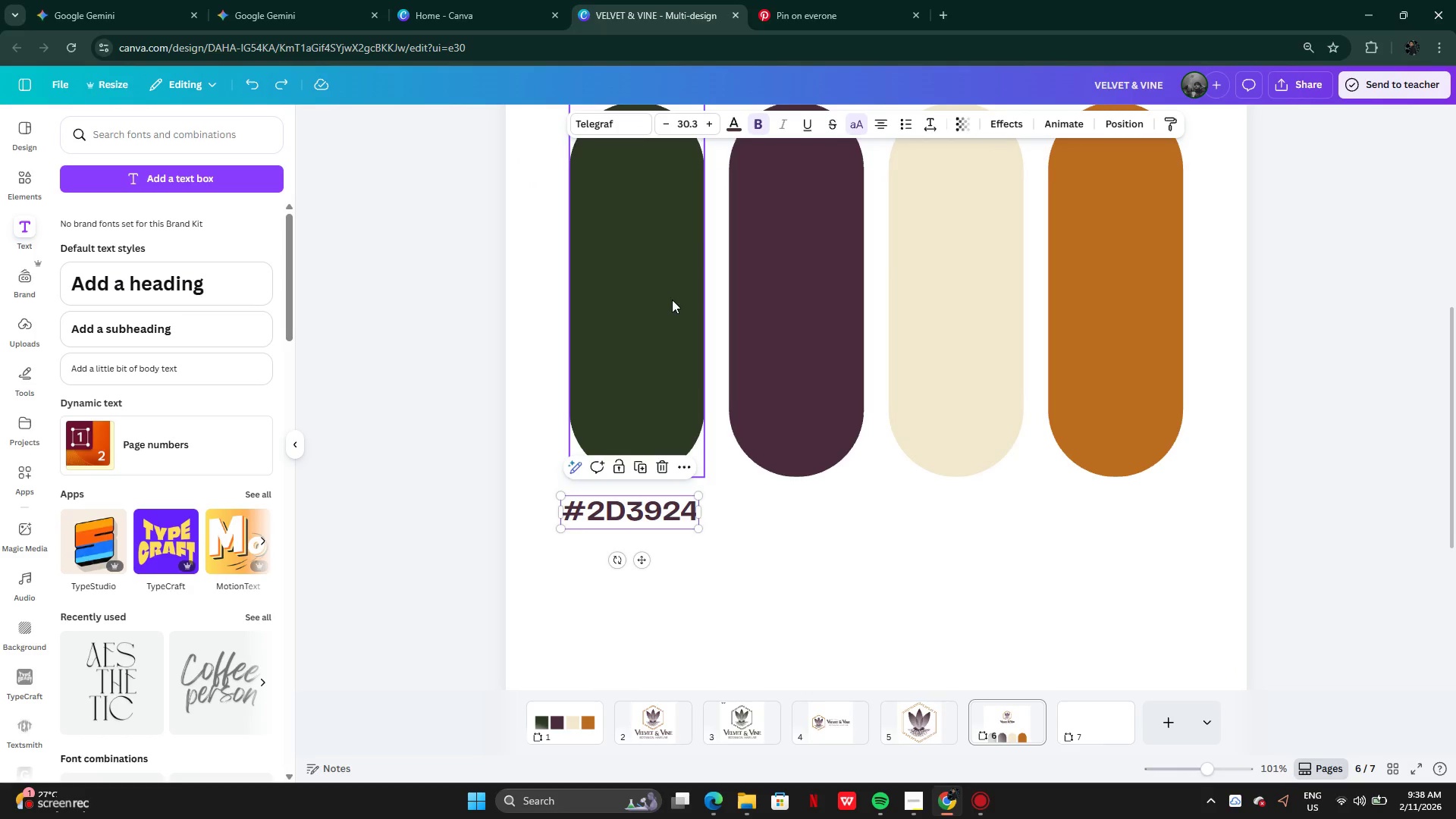 
key(Control+Z)
 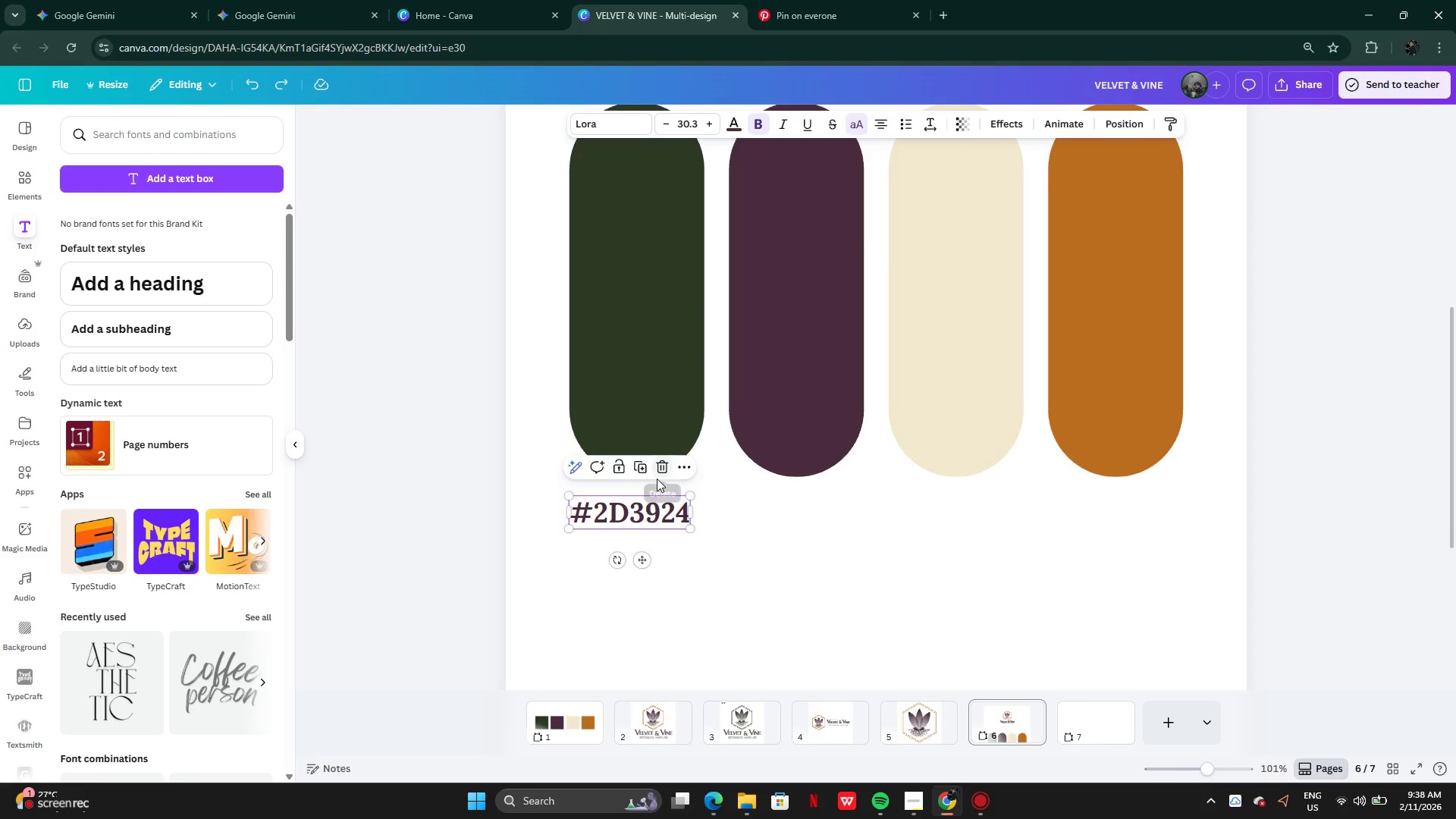 
key(Control+Z)
 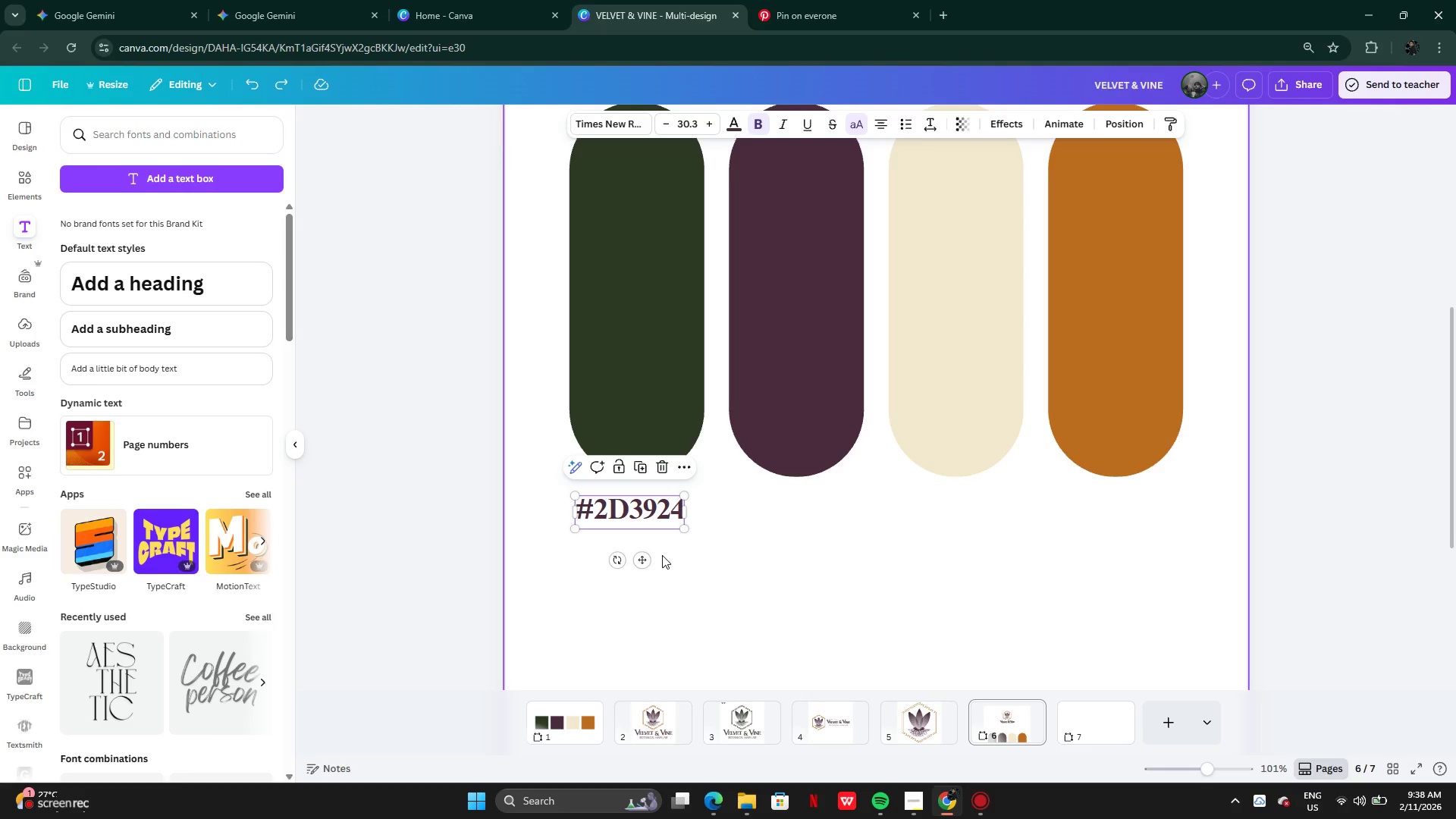 
key(Control+Z)
 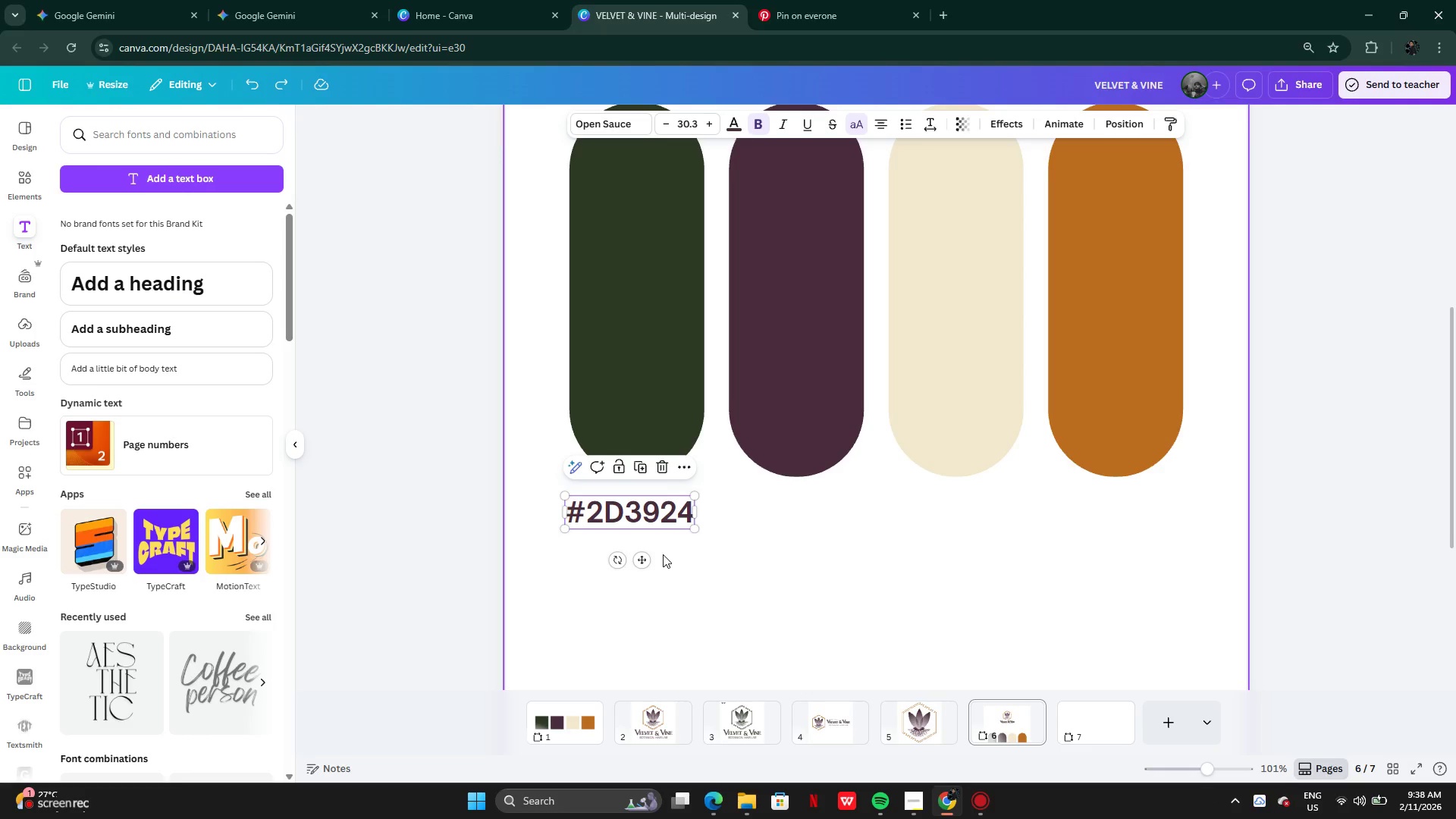 
key(Control+Y)
 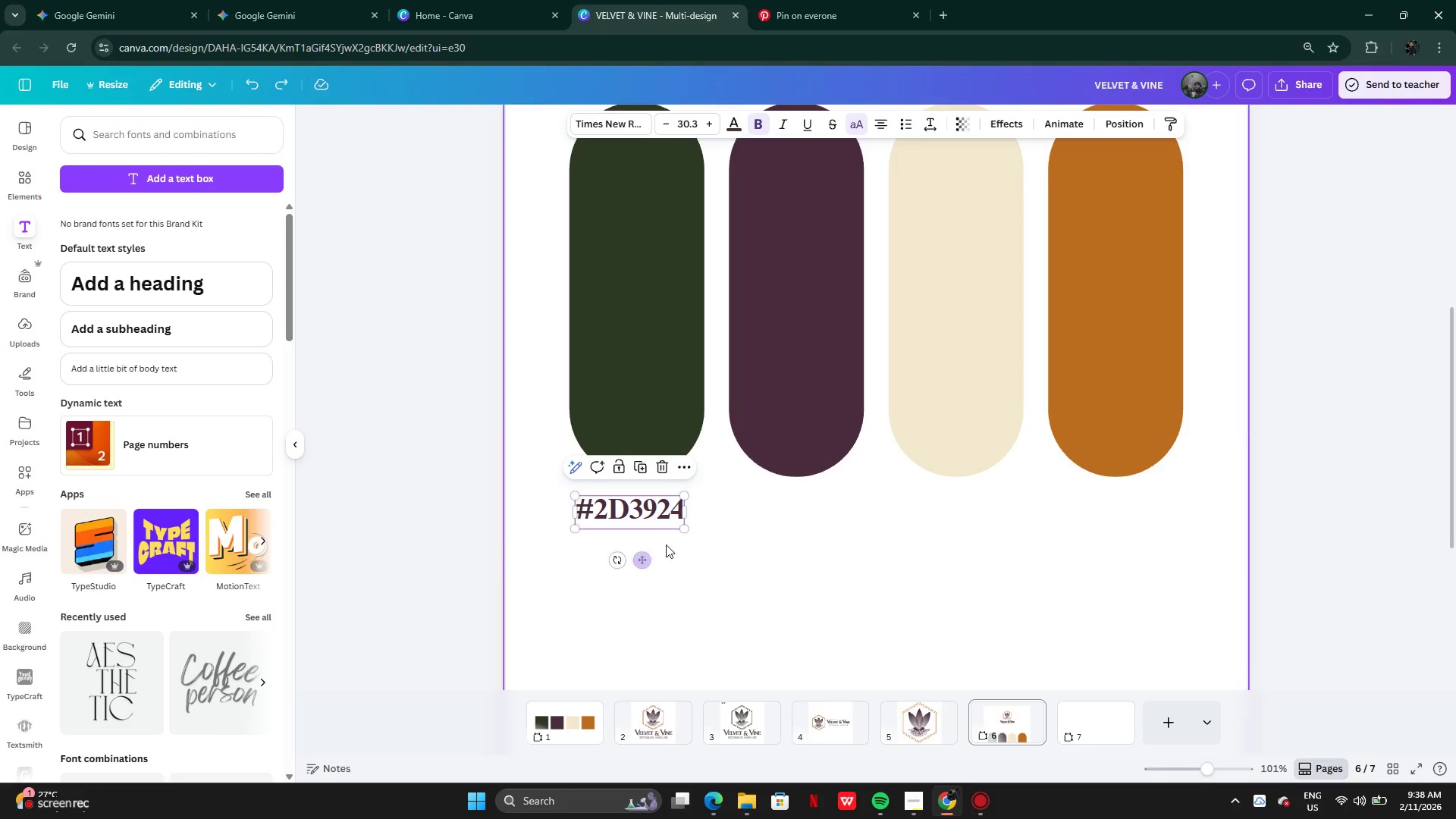 
left_click_drag(start_coordinate=[682, 529], to_coordinate=[657, 512])
 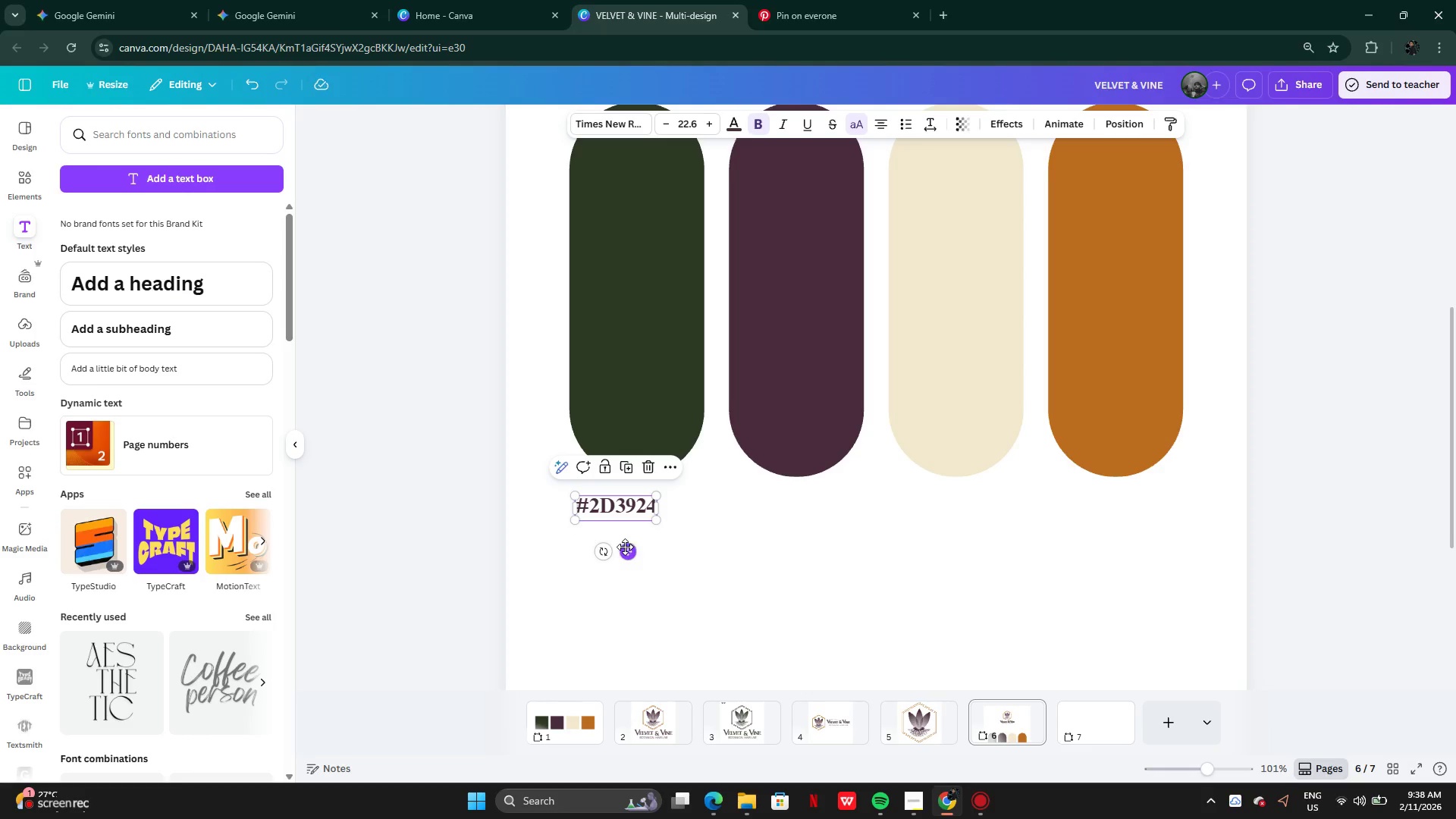 
left_click_drag(start_coordinate=[625, 547], to_coordinate=[642, 543])
 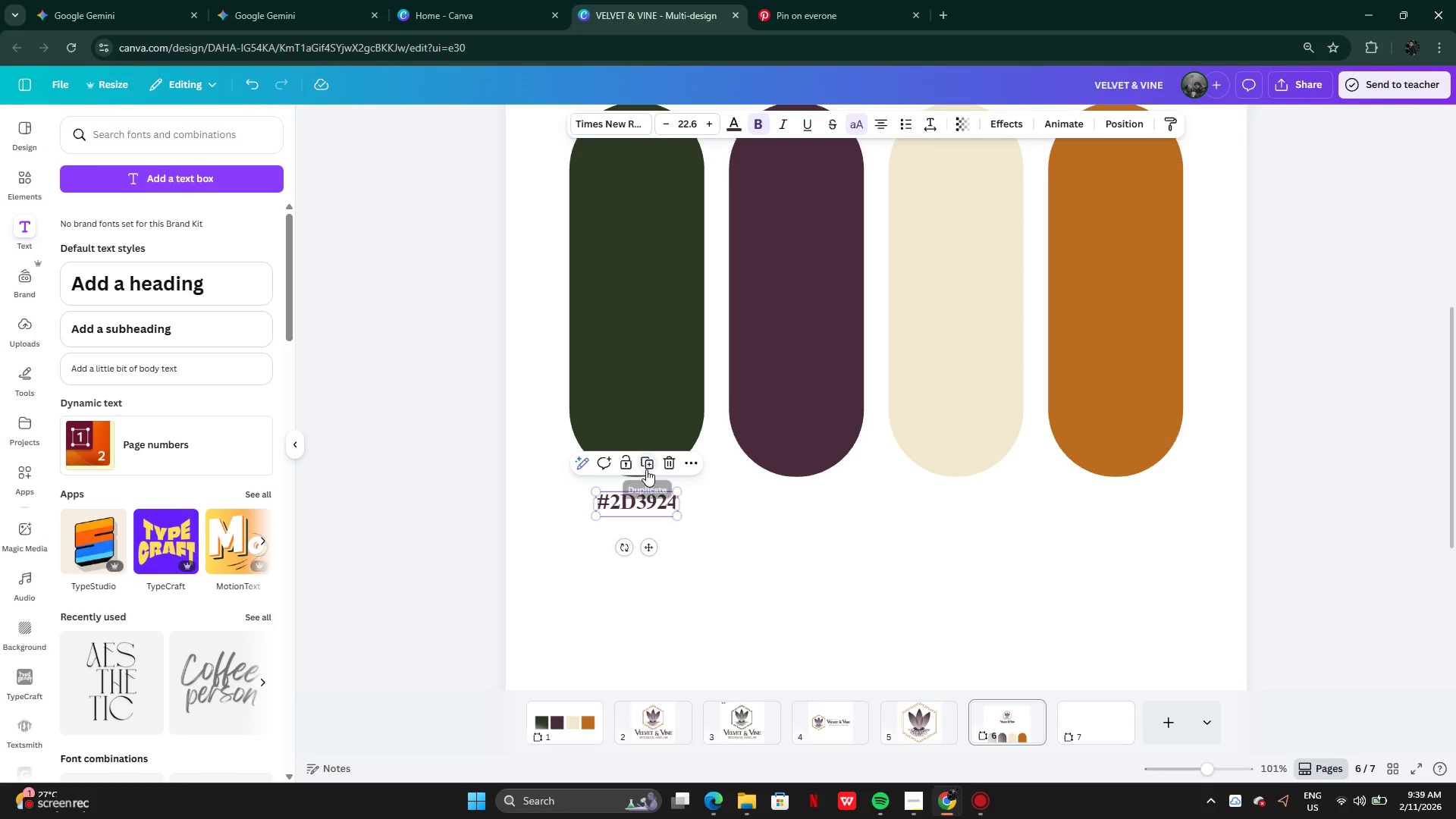 
left_click([646, 468])
 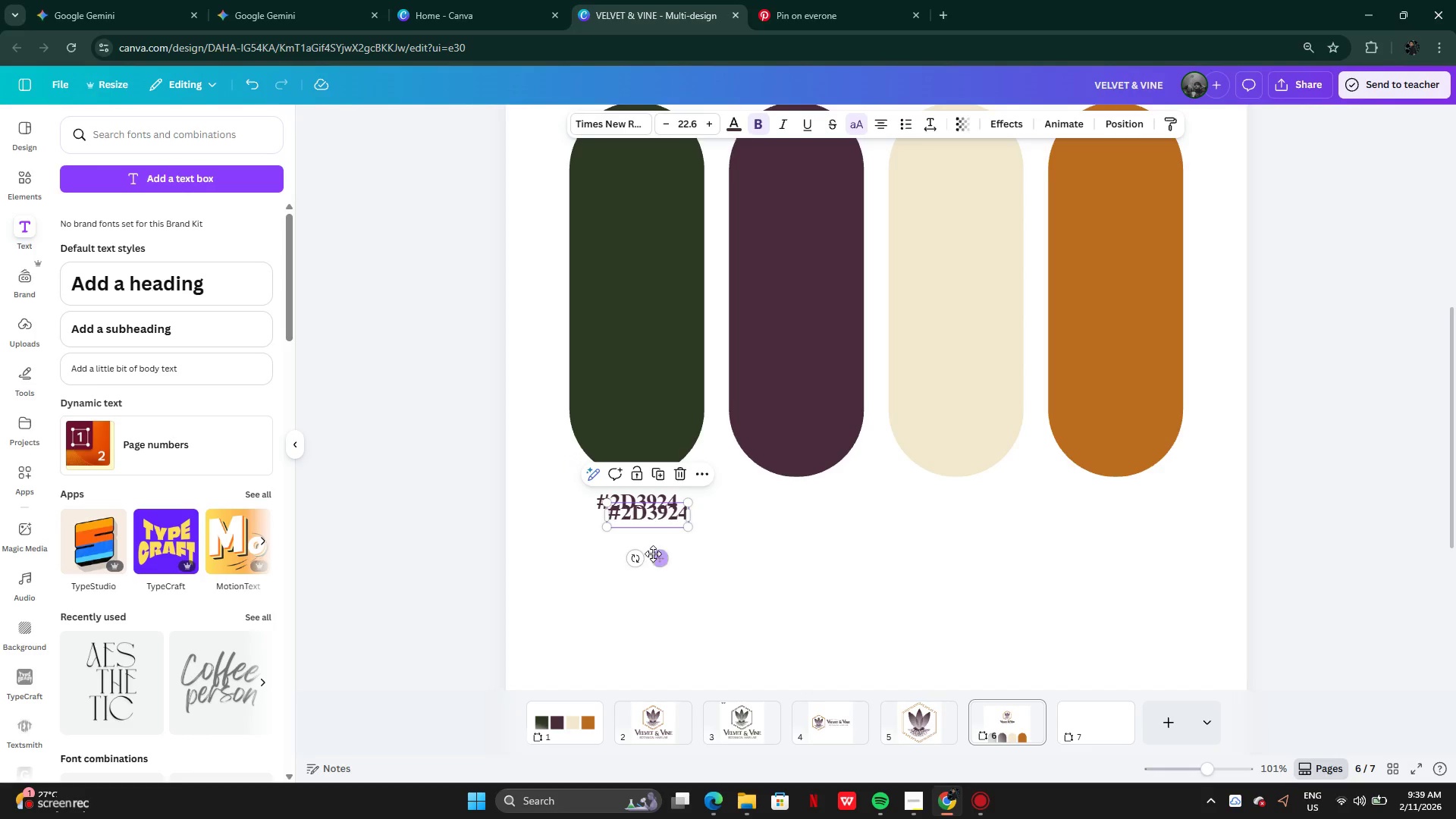 
left_click_drag(start_coordinate=[654, 554], to_coordinate=[795, 542])
 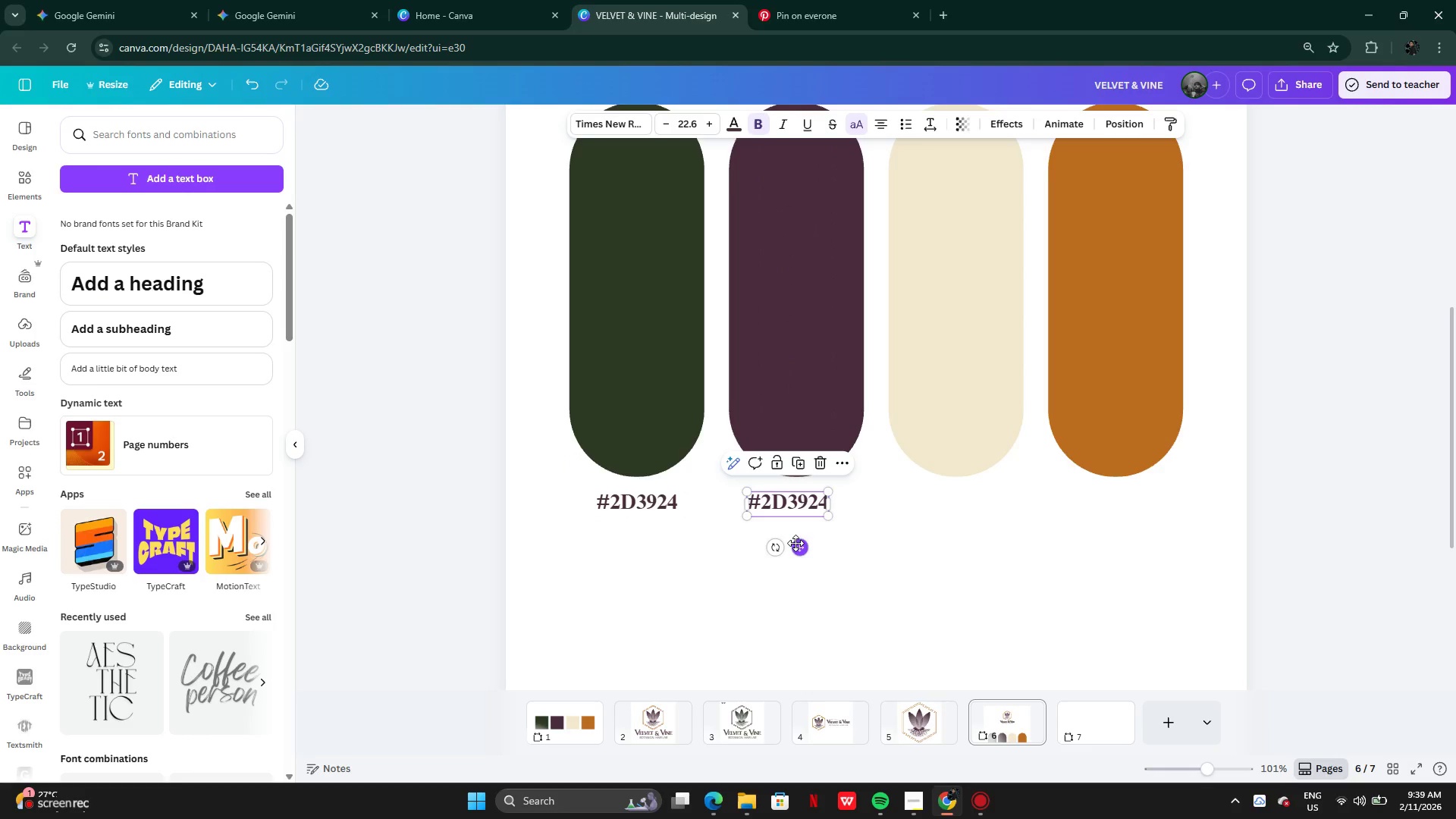 
key(ArrowRight)
 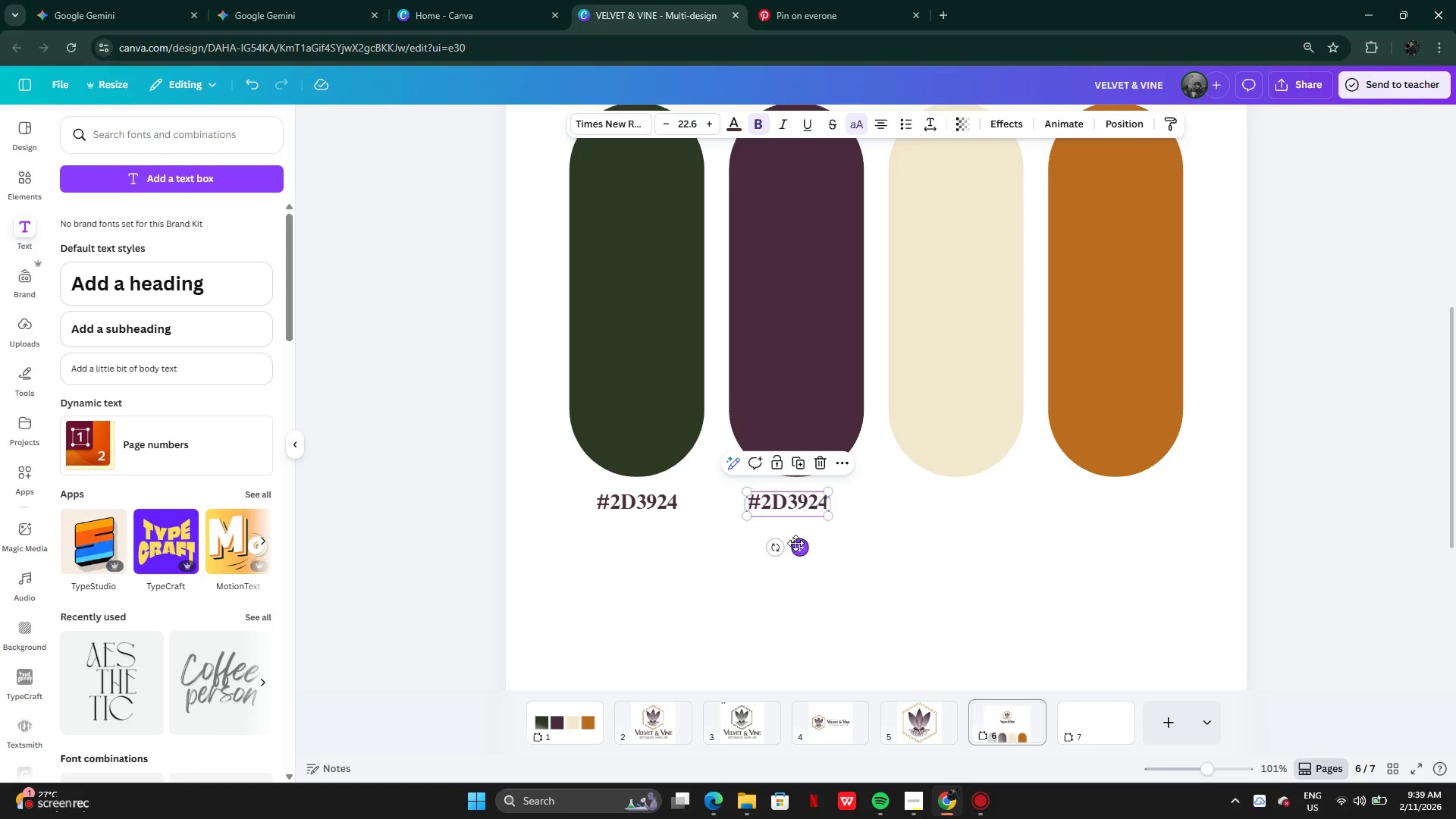 
key(ArrowRight)
 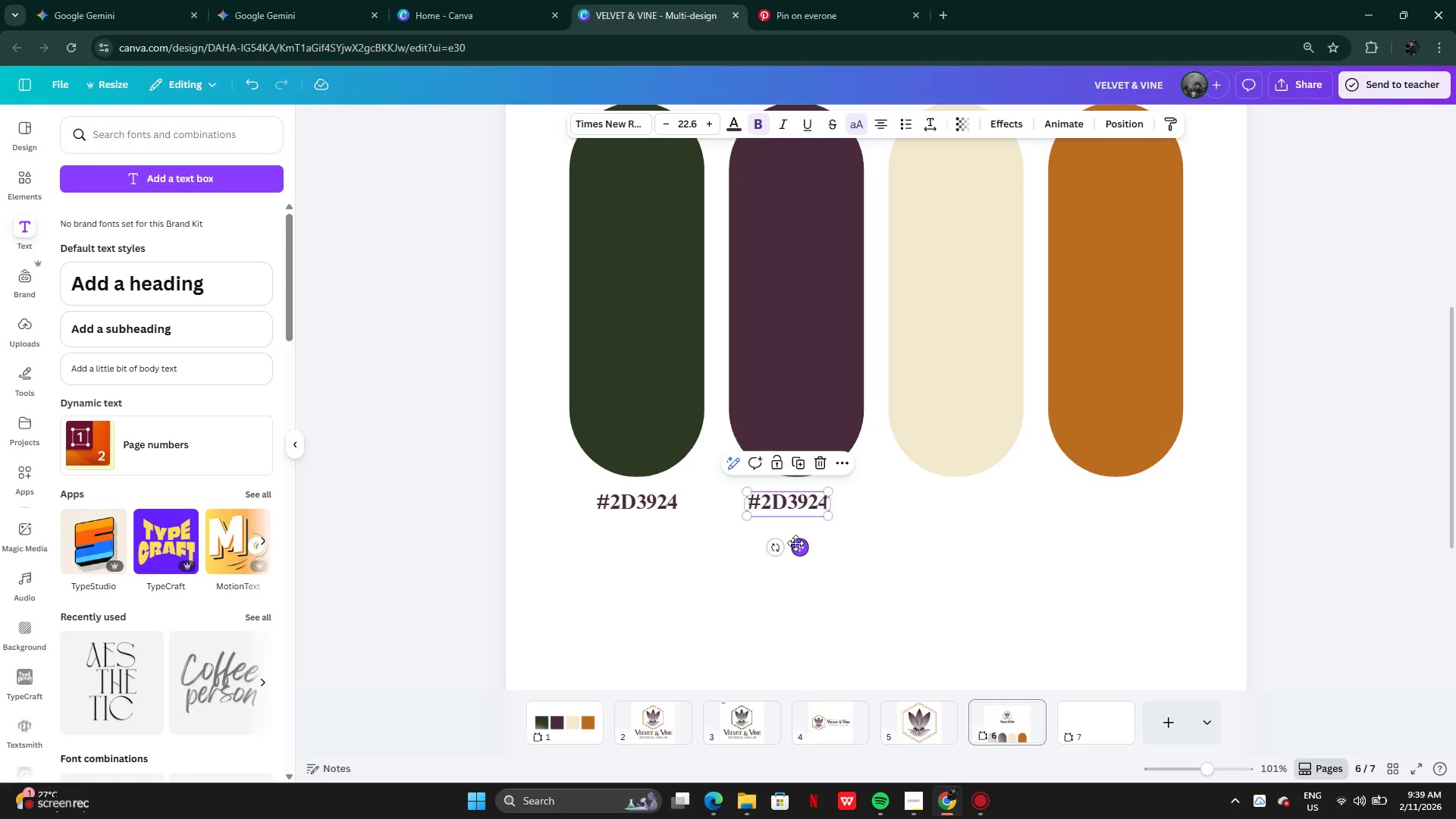 
key(ArrowRight)
 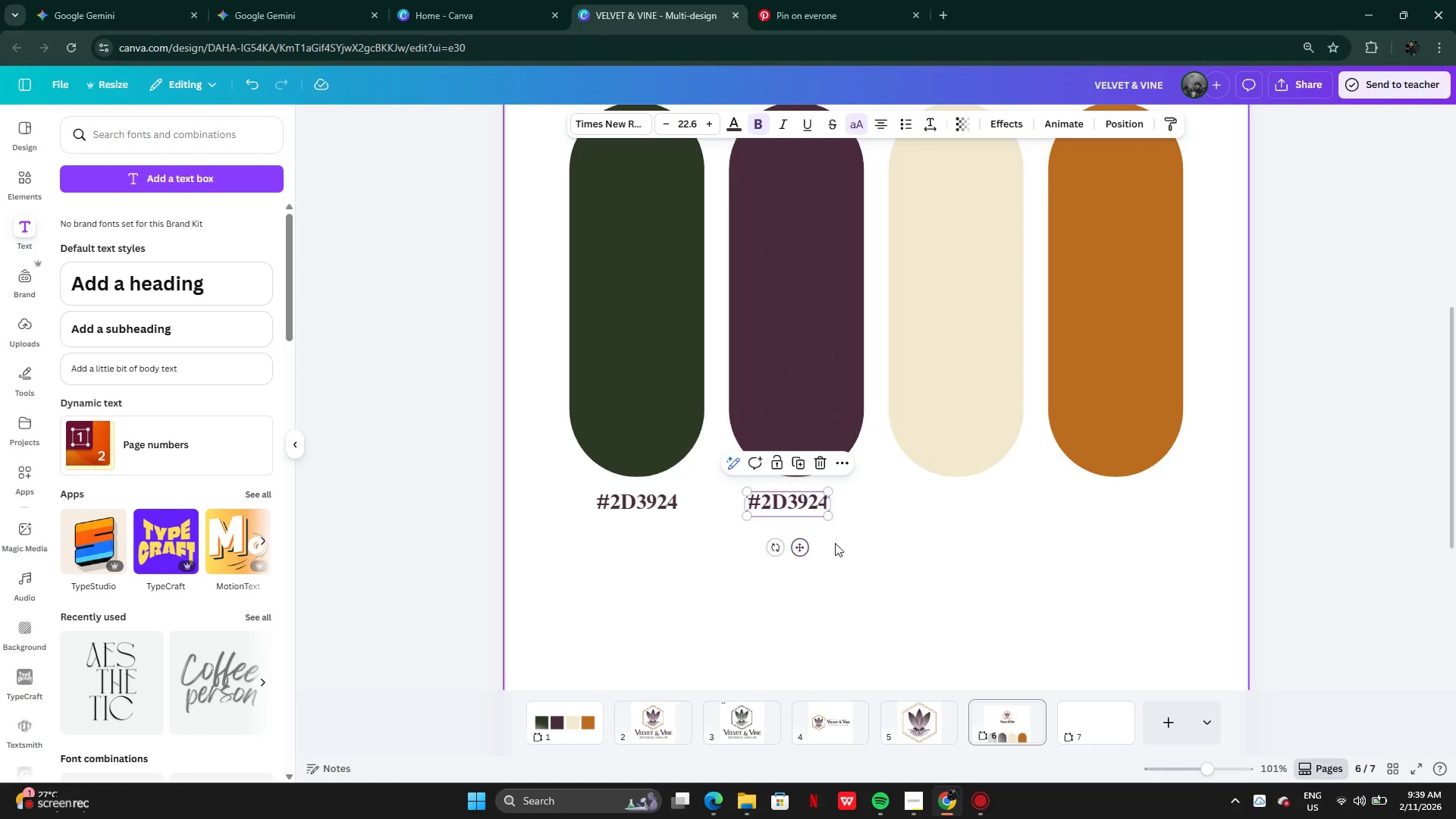 
hold_key(key=ArrowRight, duration=0.66)
 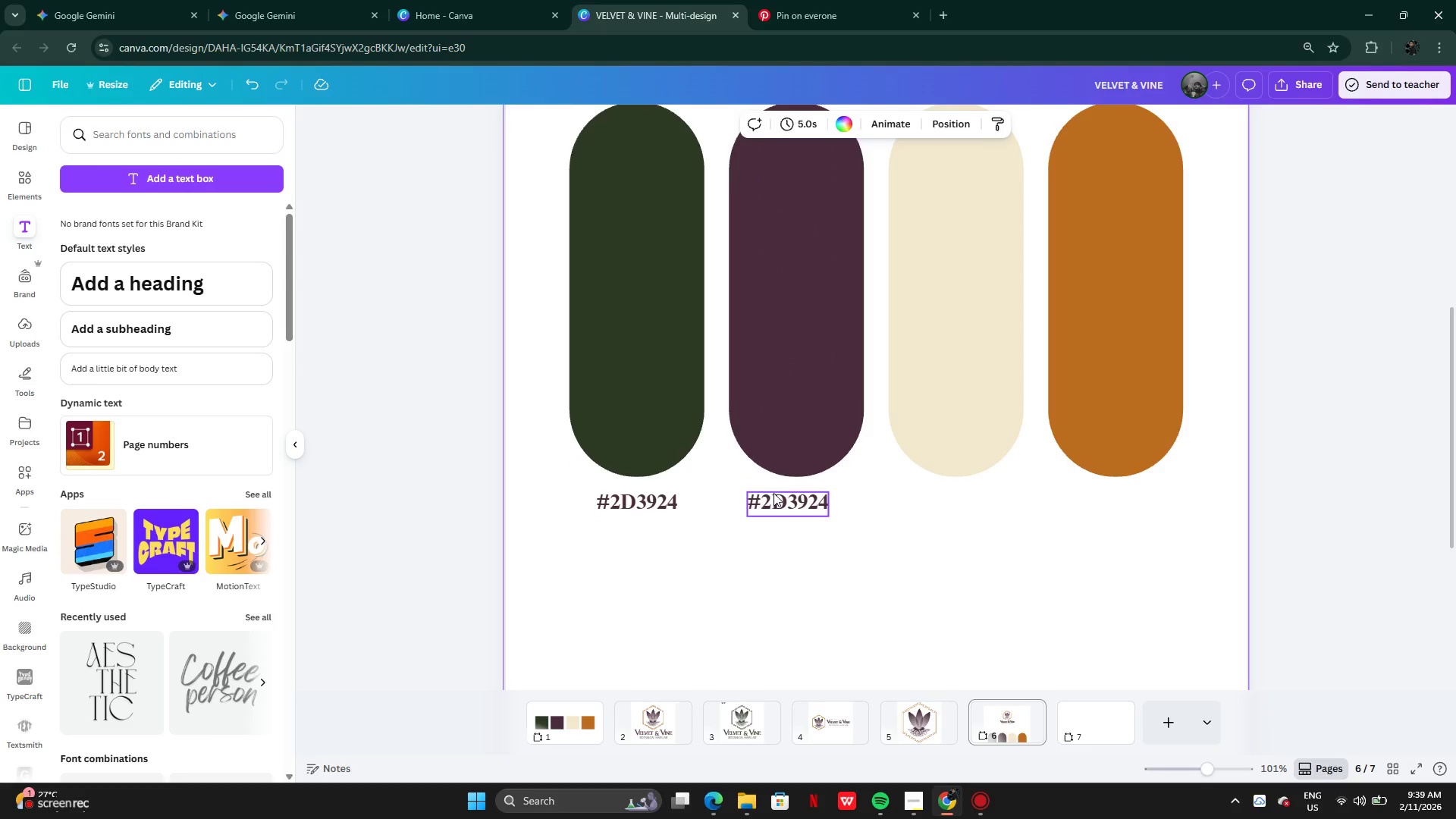 
left_click([870, 544])
 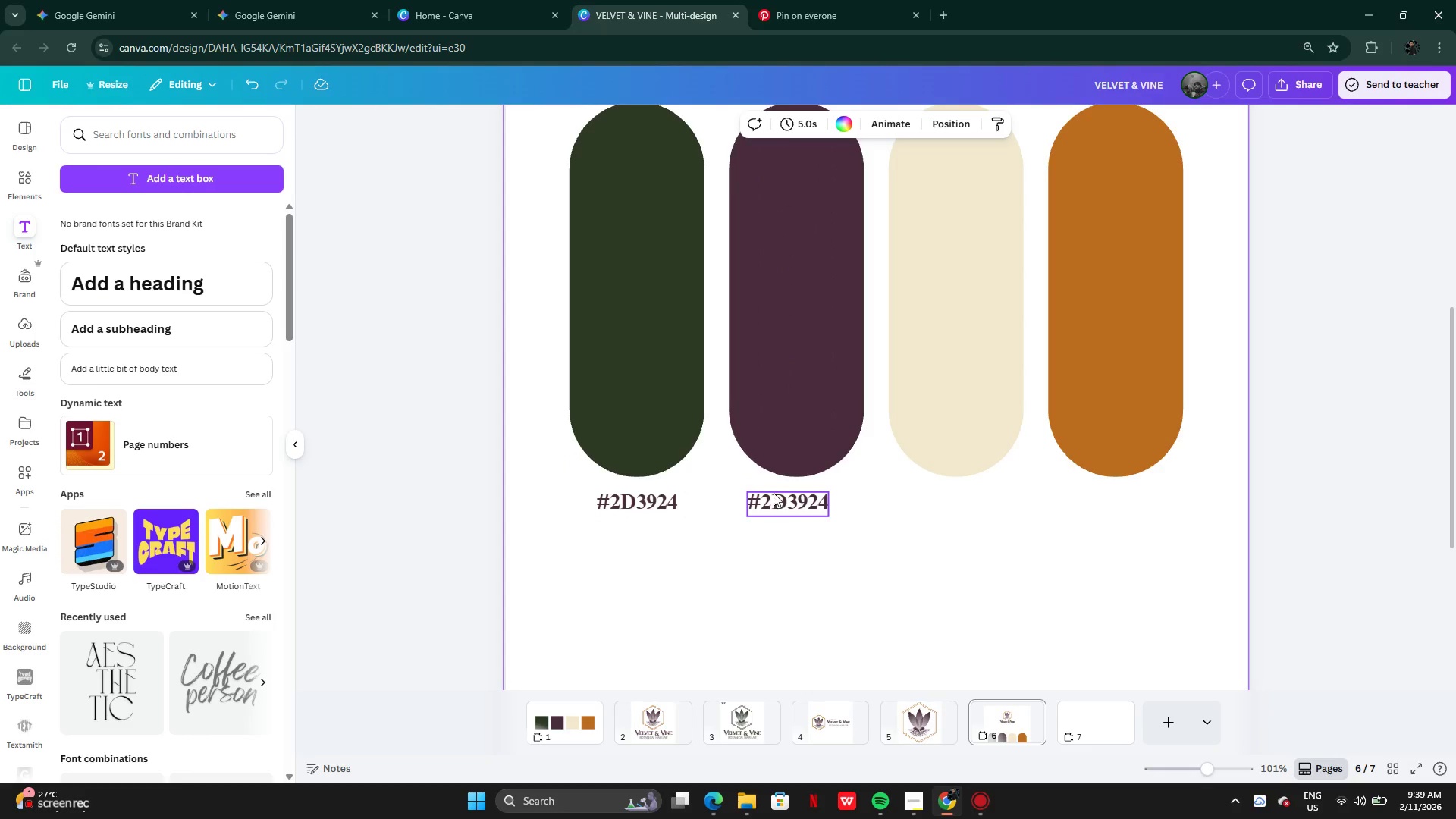 
left_click([774, 493])
 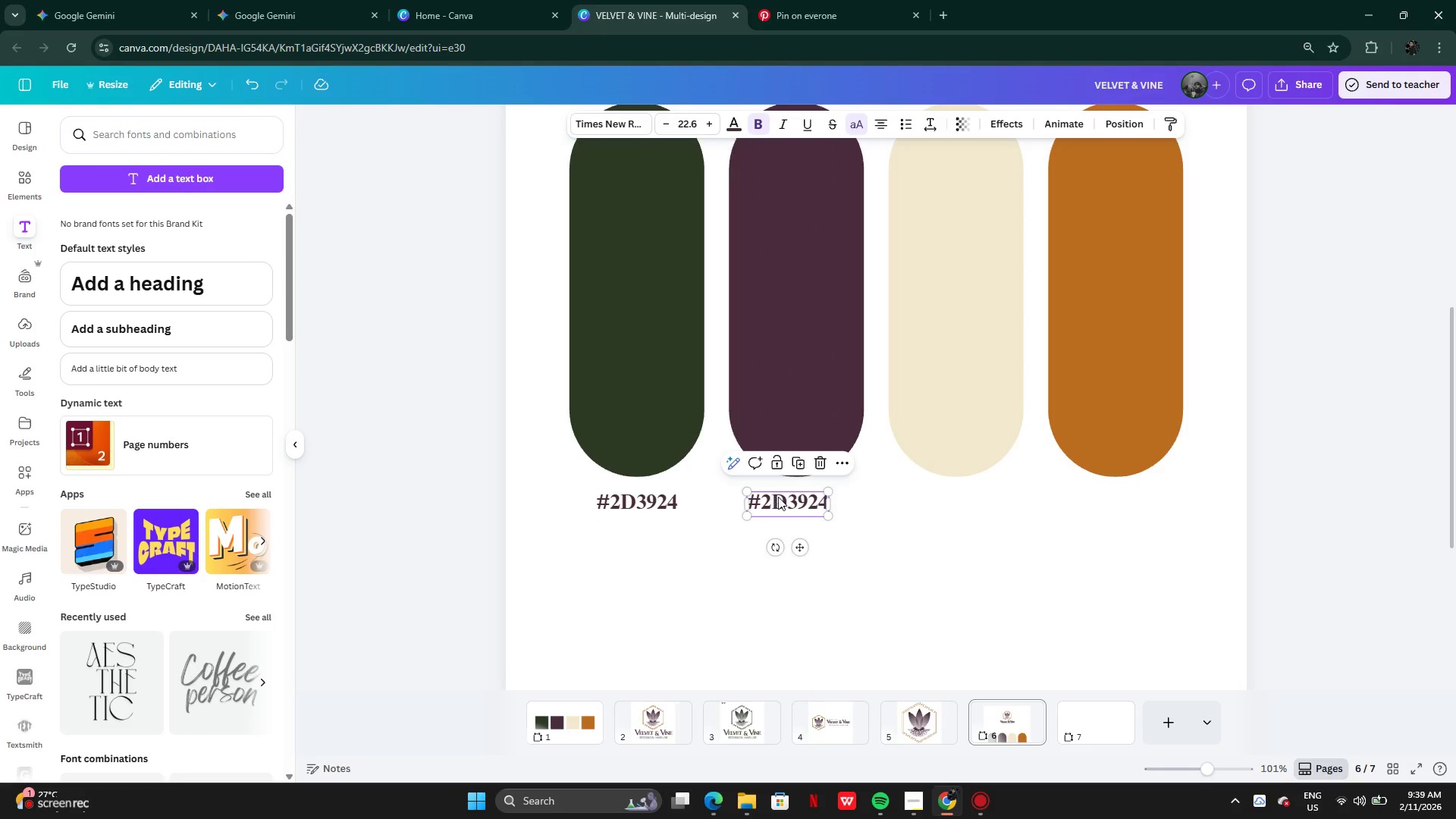 
key(ArrowRight)
 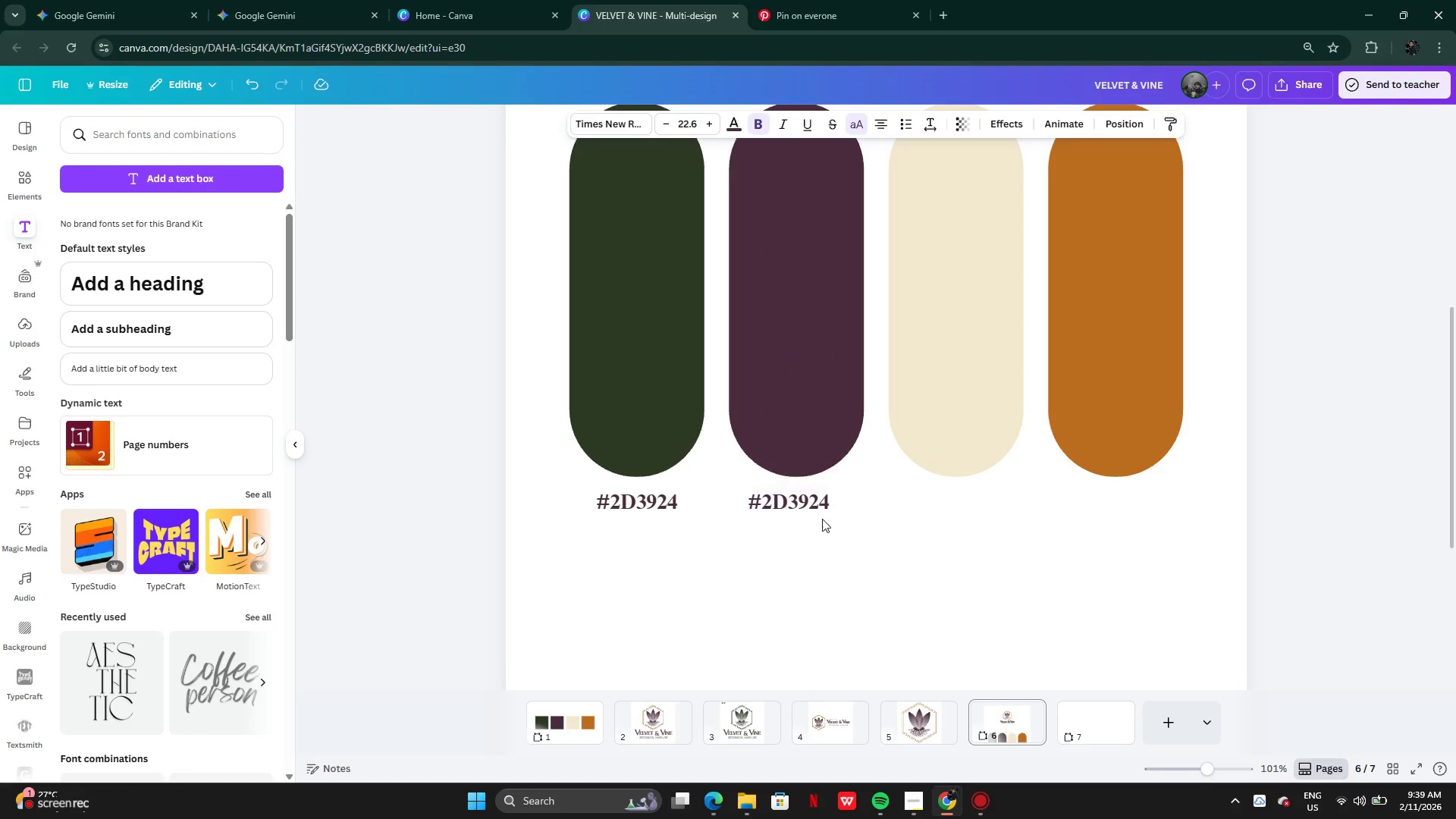 
key(ArrowRight)
 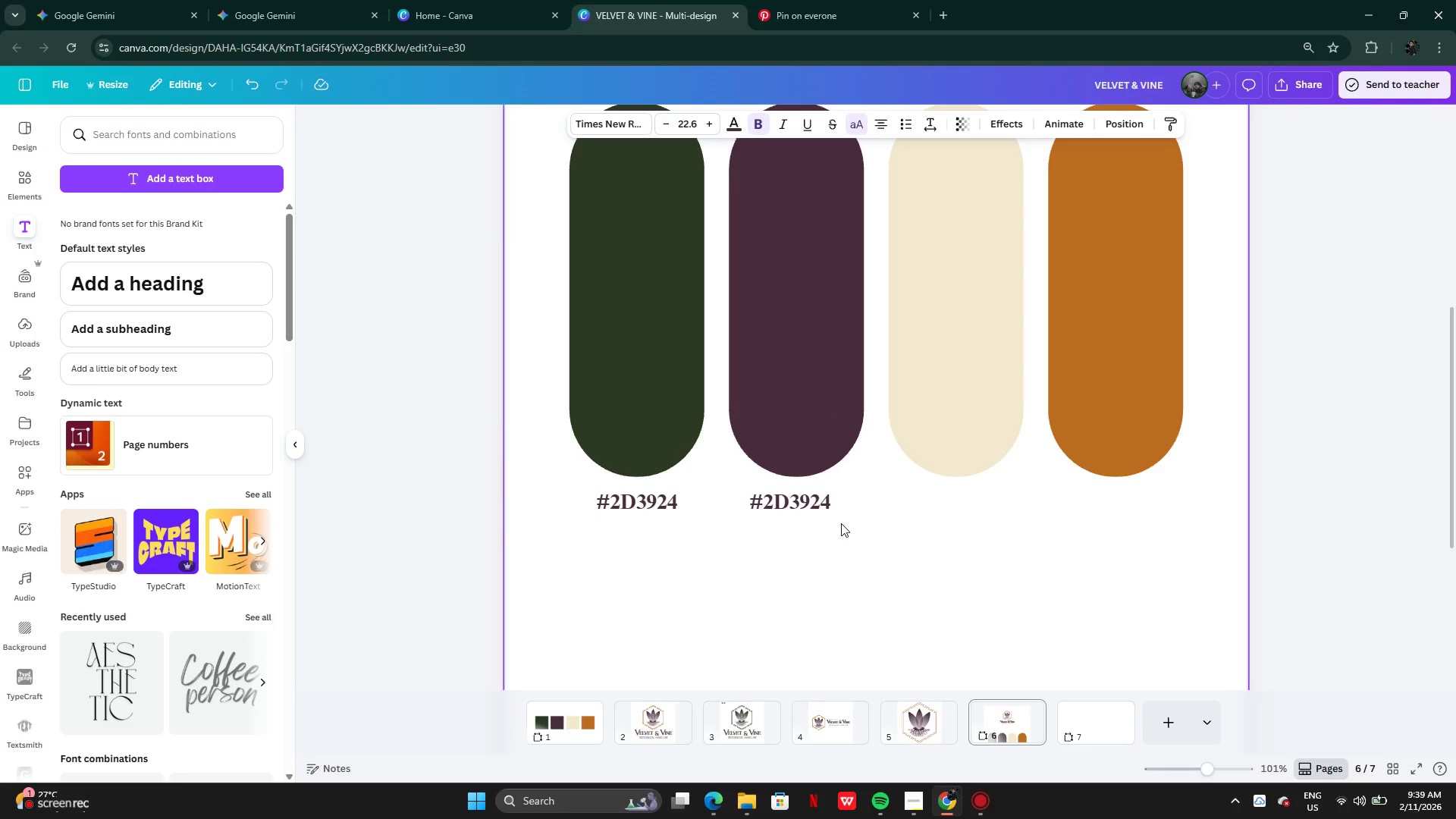 
hold_key(key=ArrowRight, duration=0.55)
 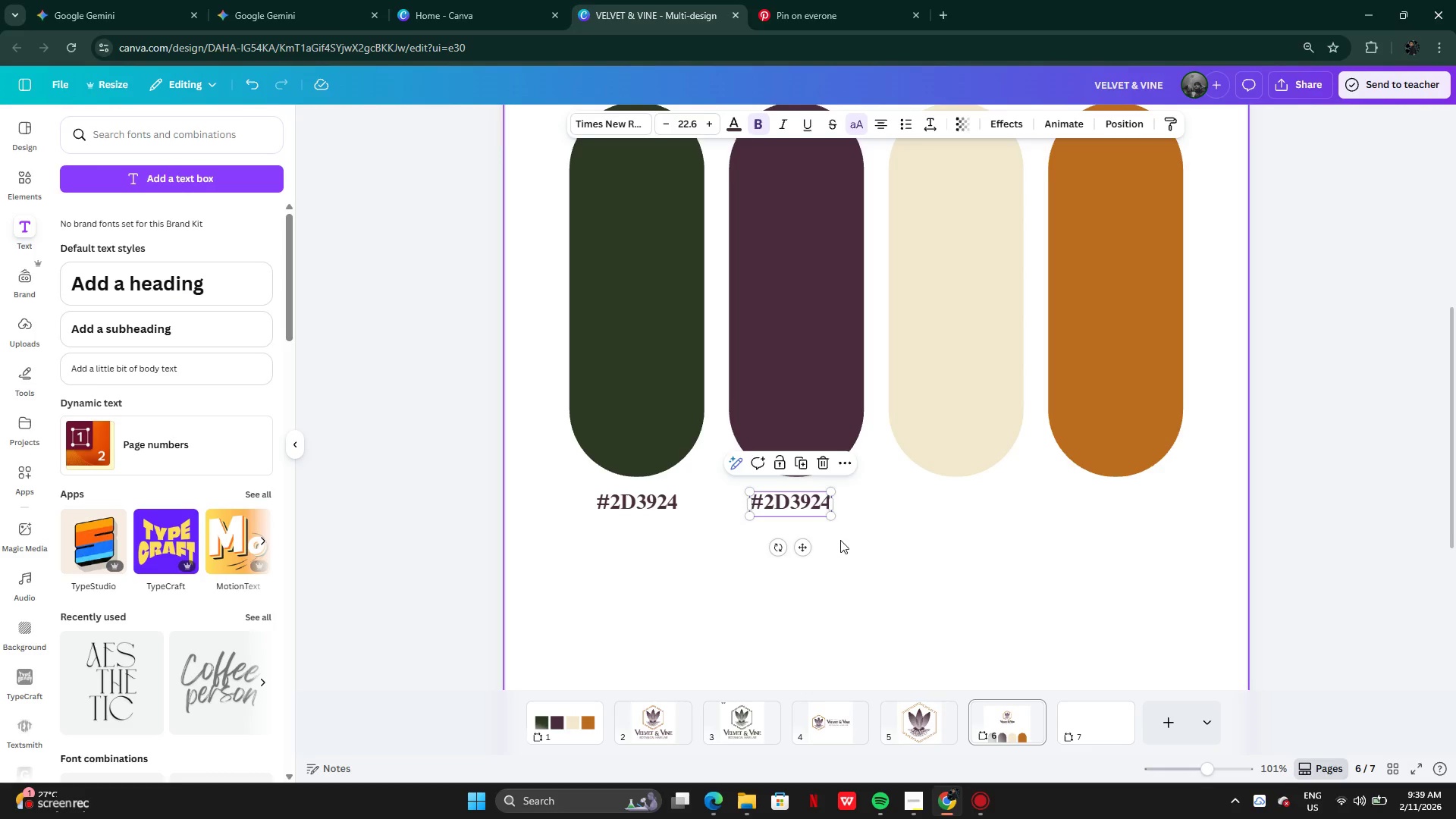 
left_click([846, 546])
 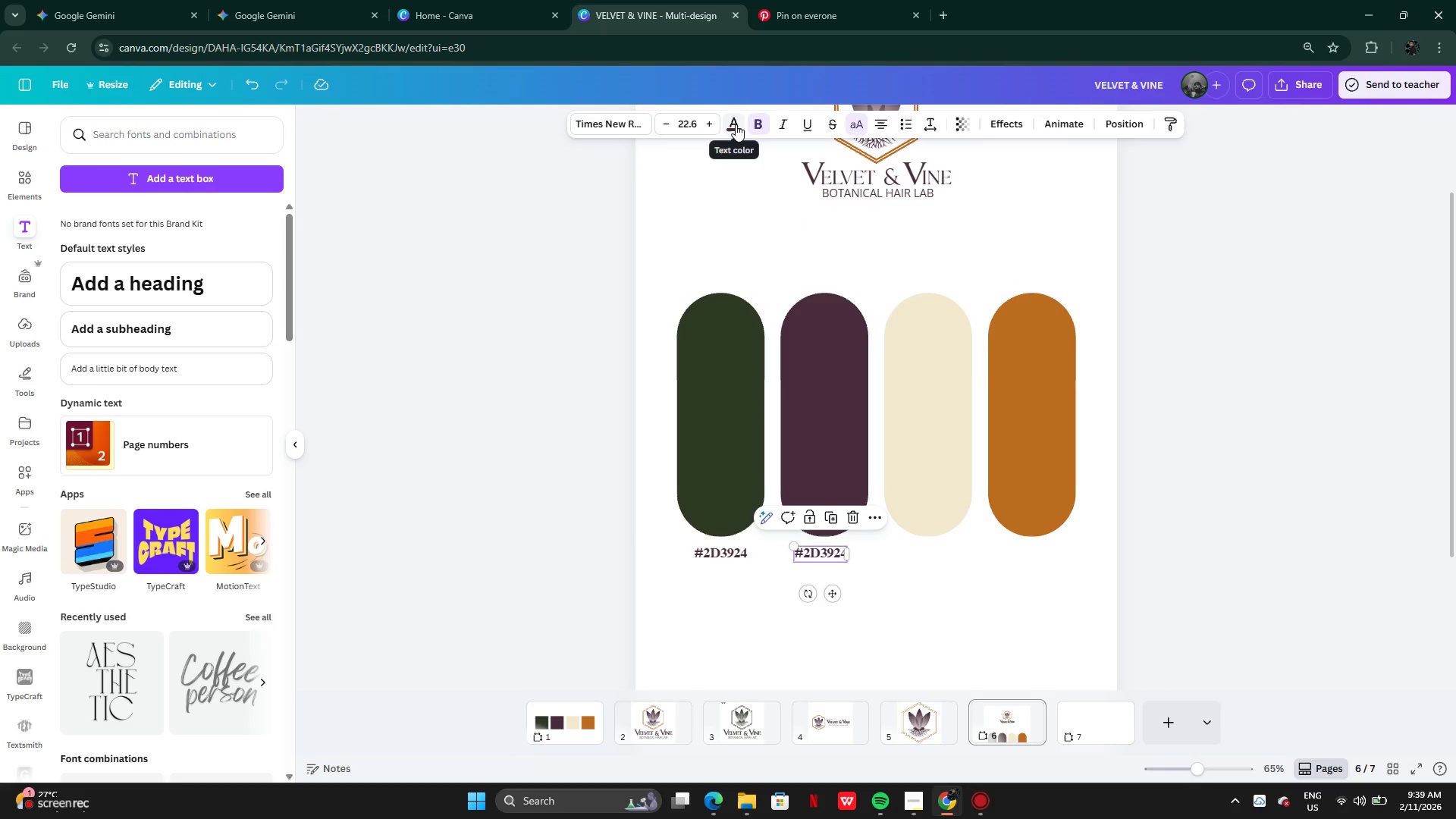 
left_click([604, 128])
 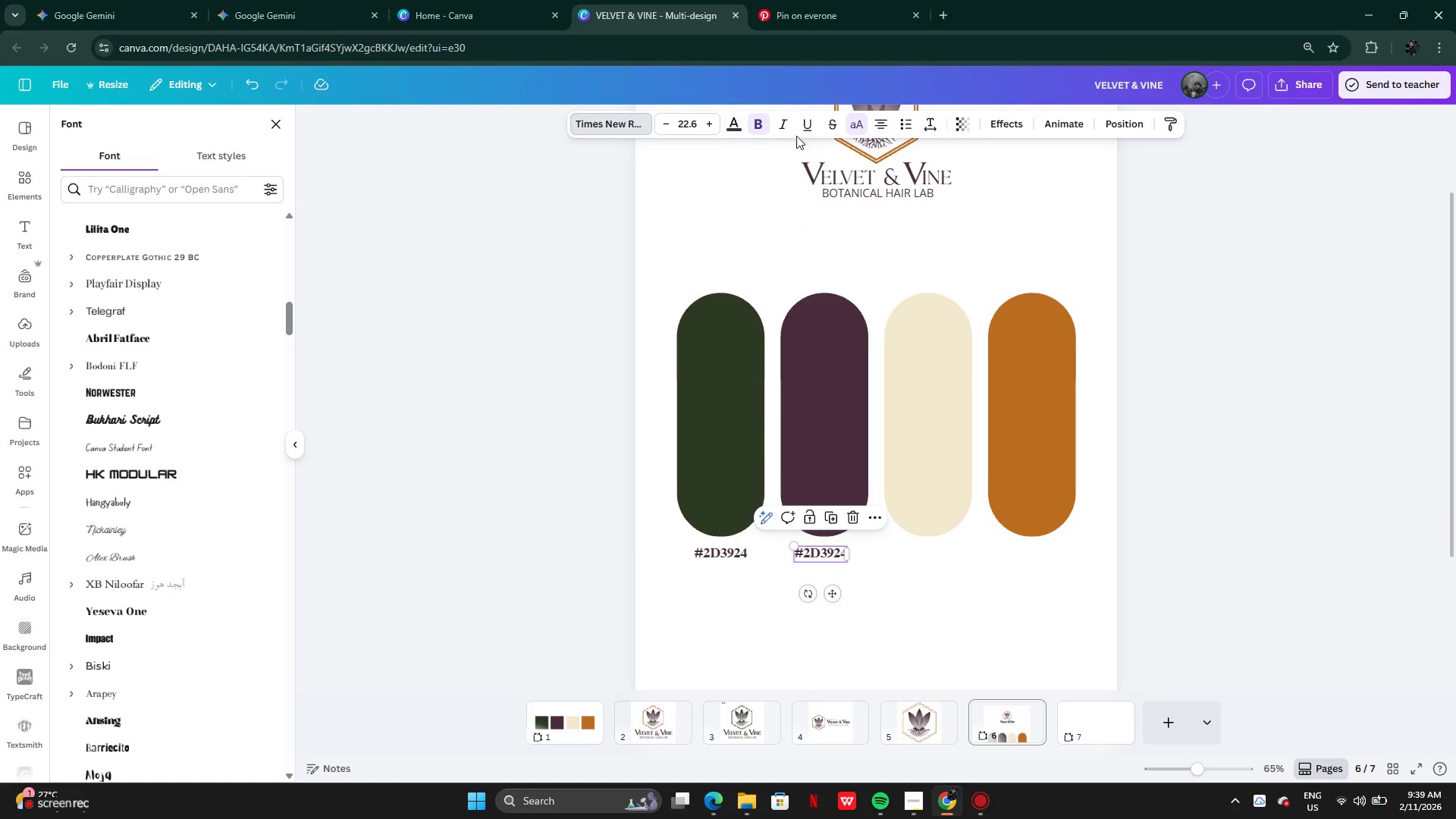 
left_click([737, 121])
 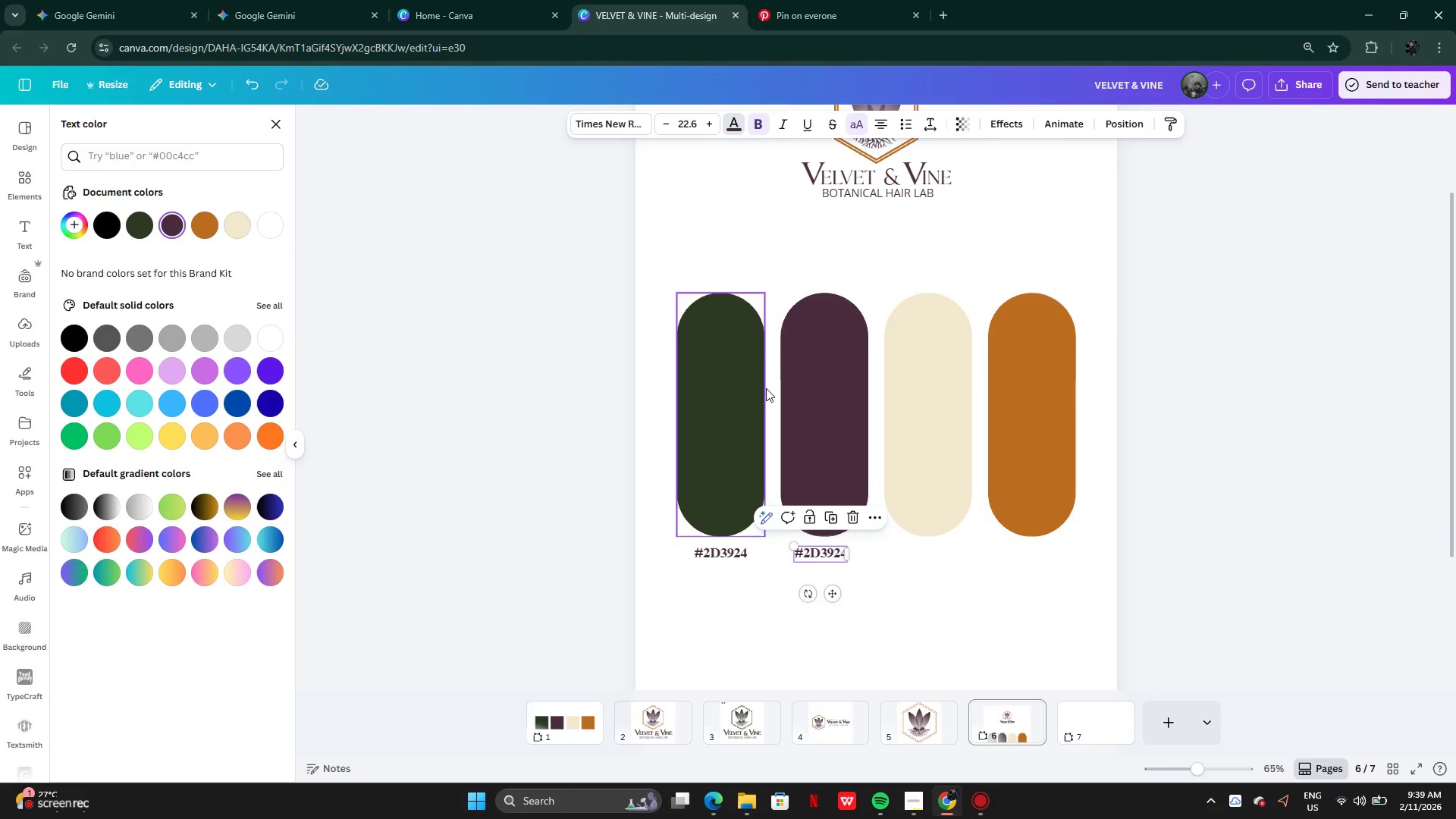 
left_click([833, 403])
 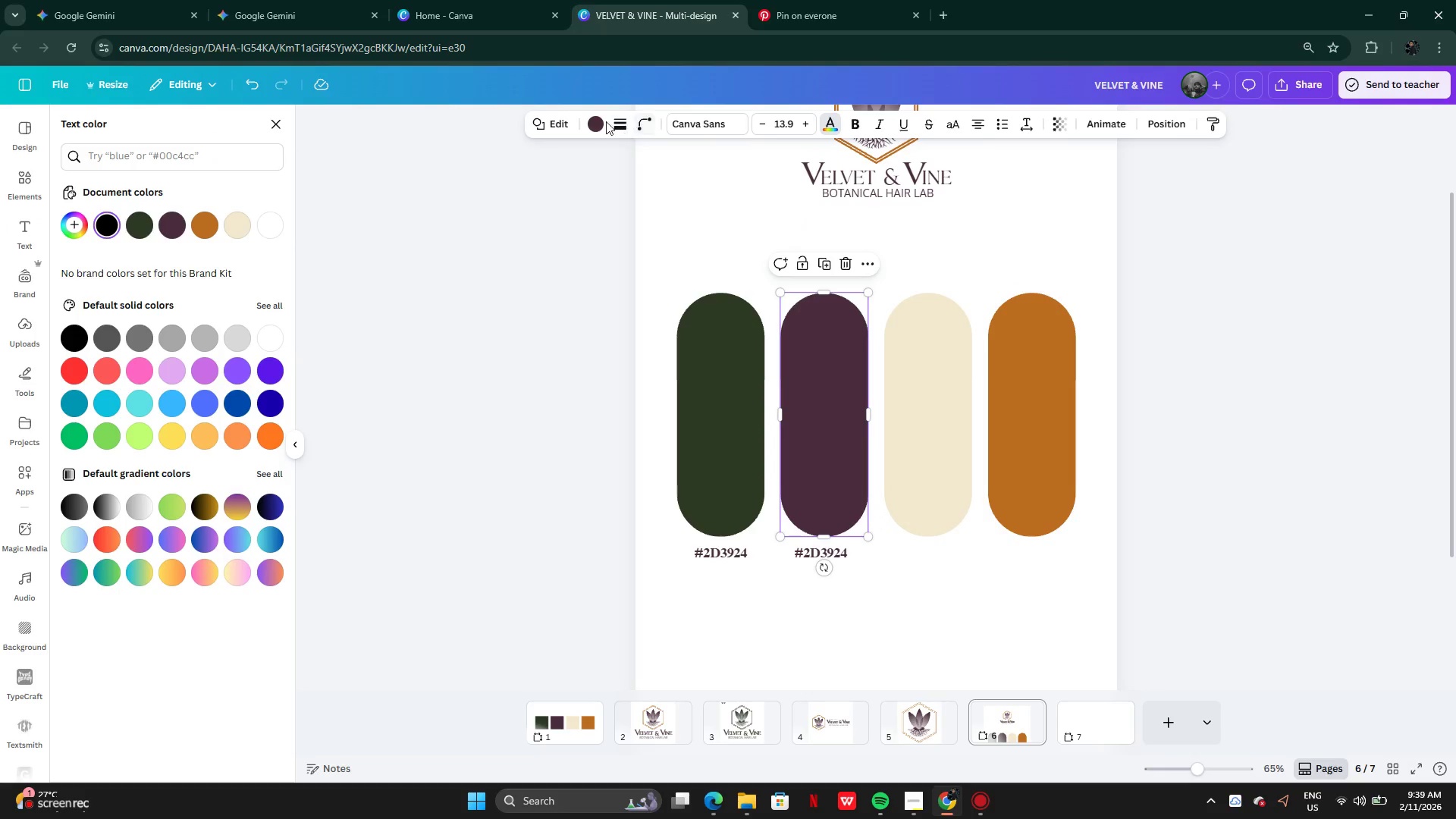 
left_click([603, 121])
 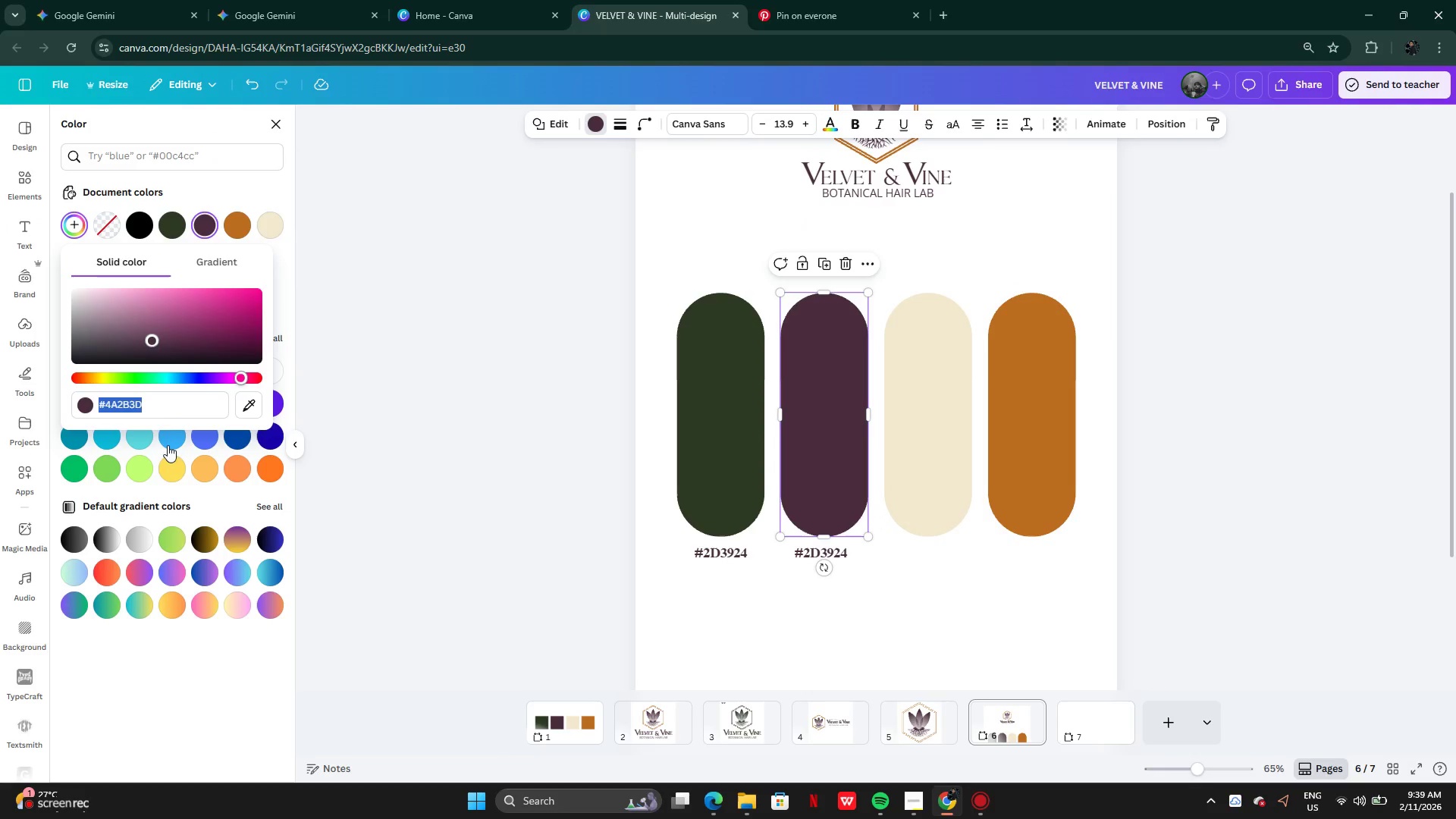 
key(Control+C)
 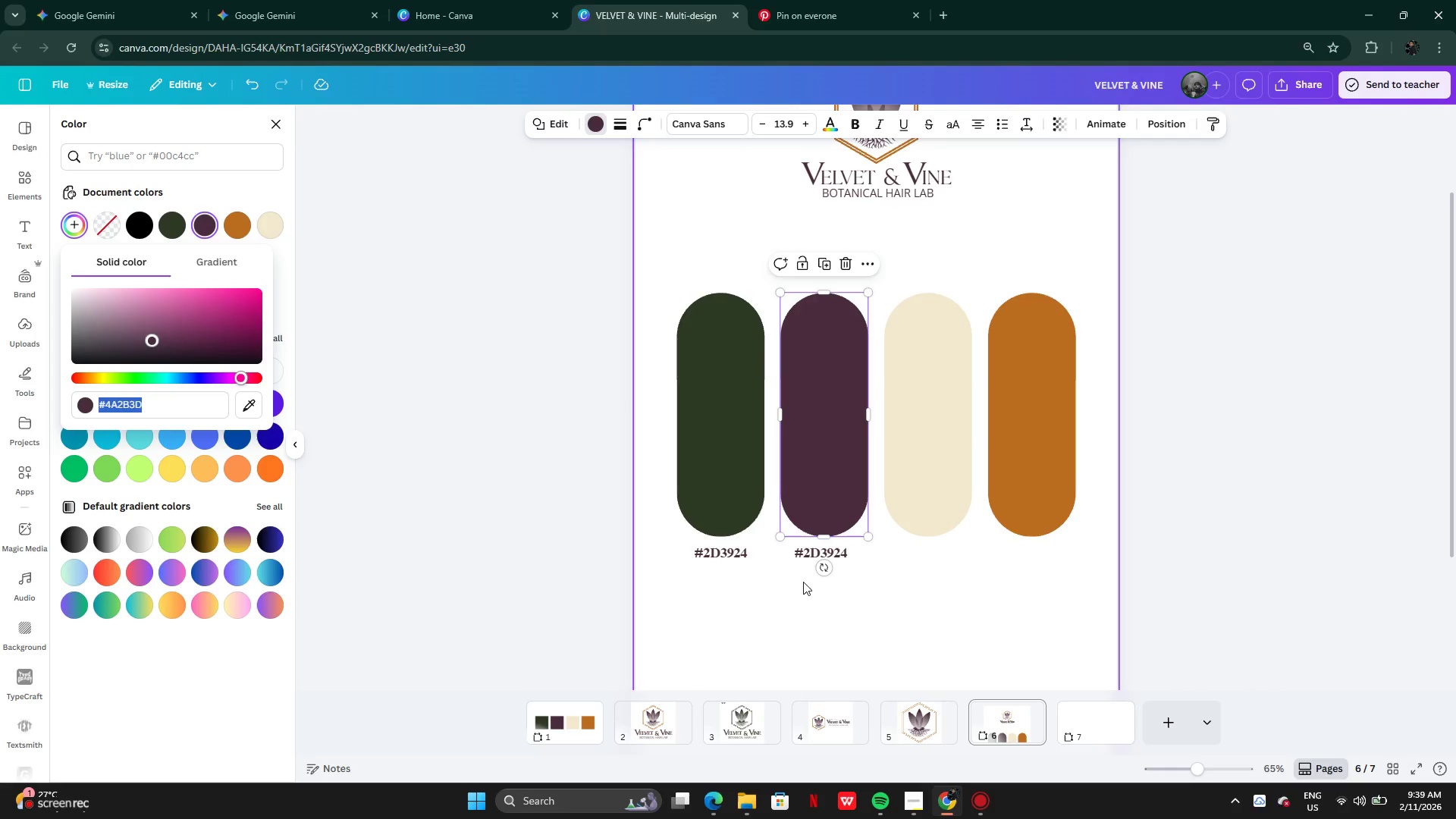 
double_click([814, 557])
 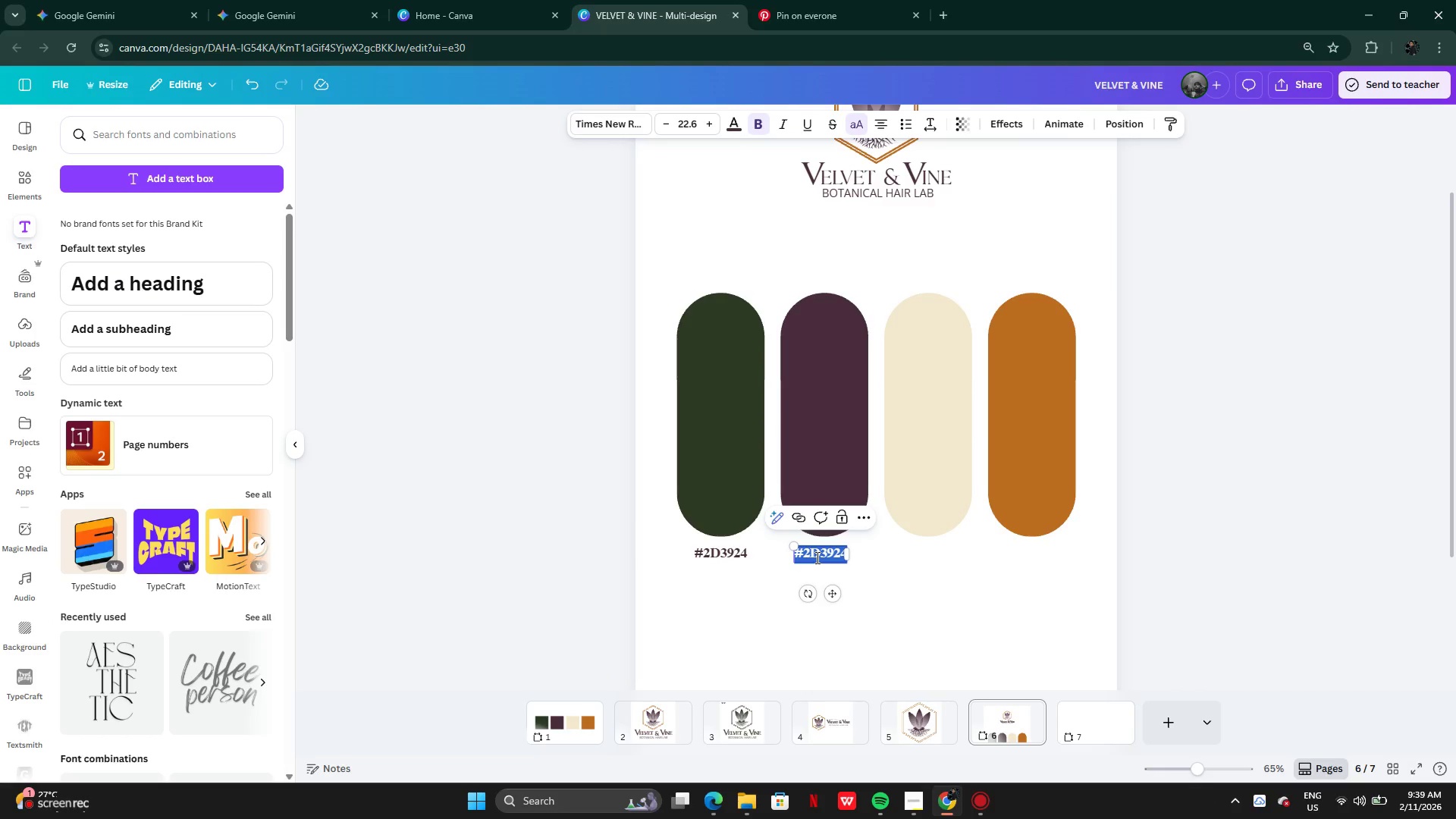 
key(Control+V)
 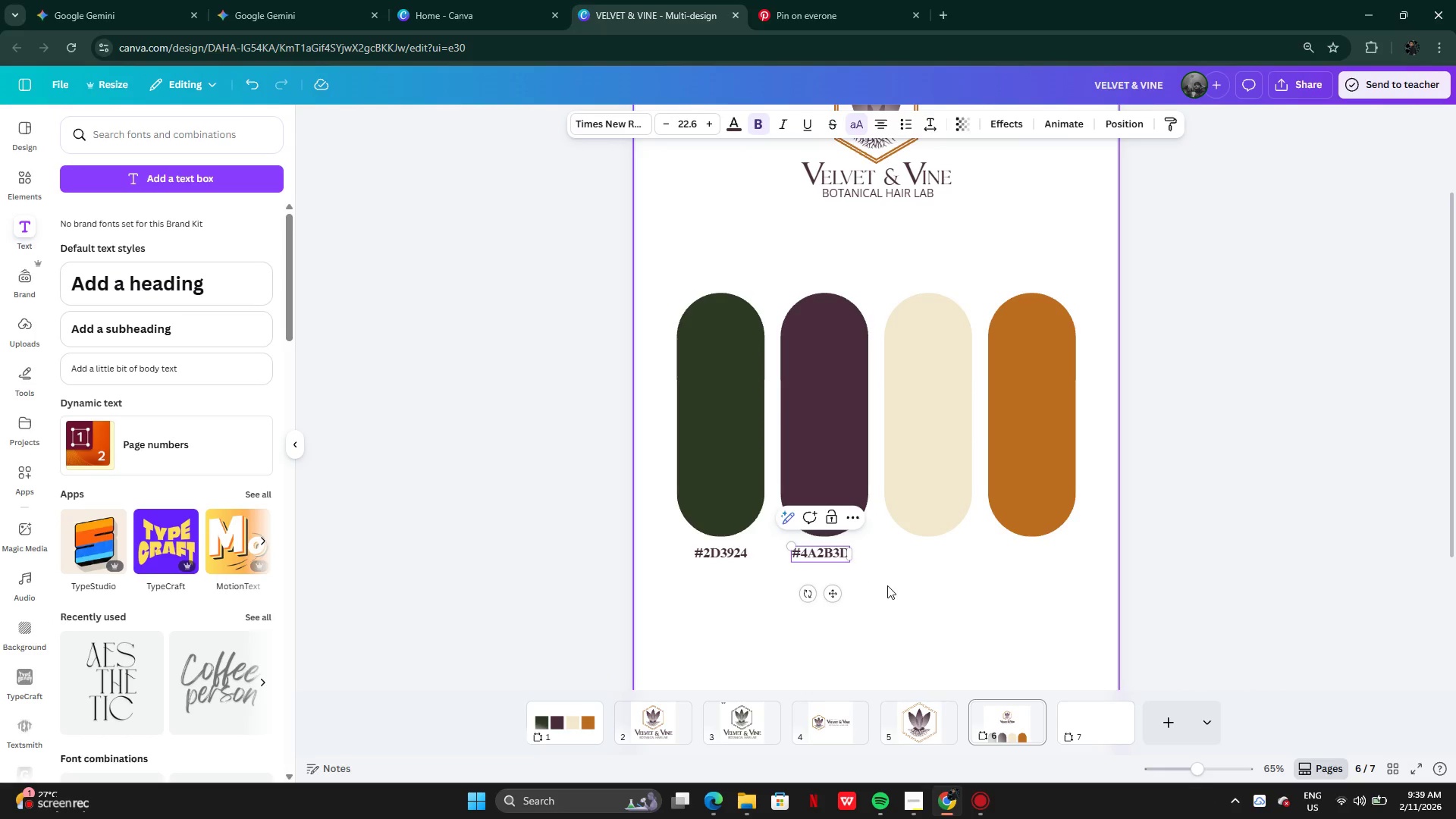 
left_click([887, 585])
 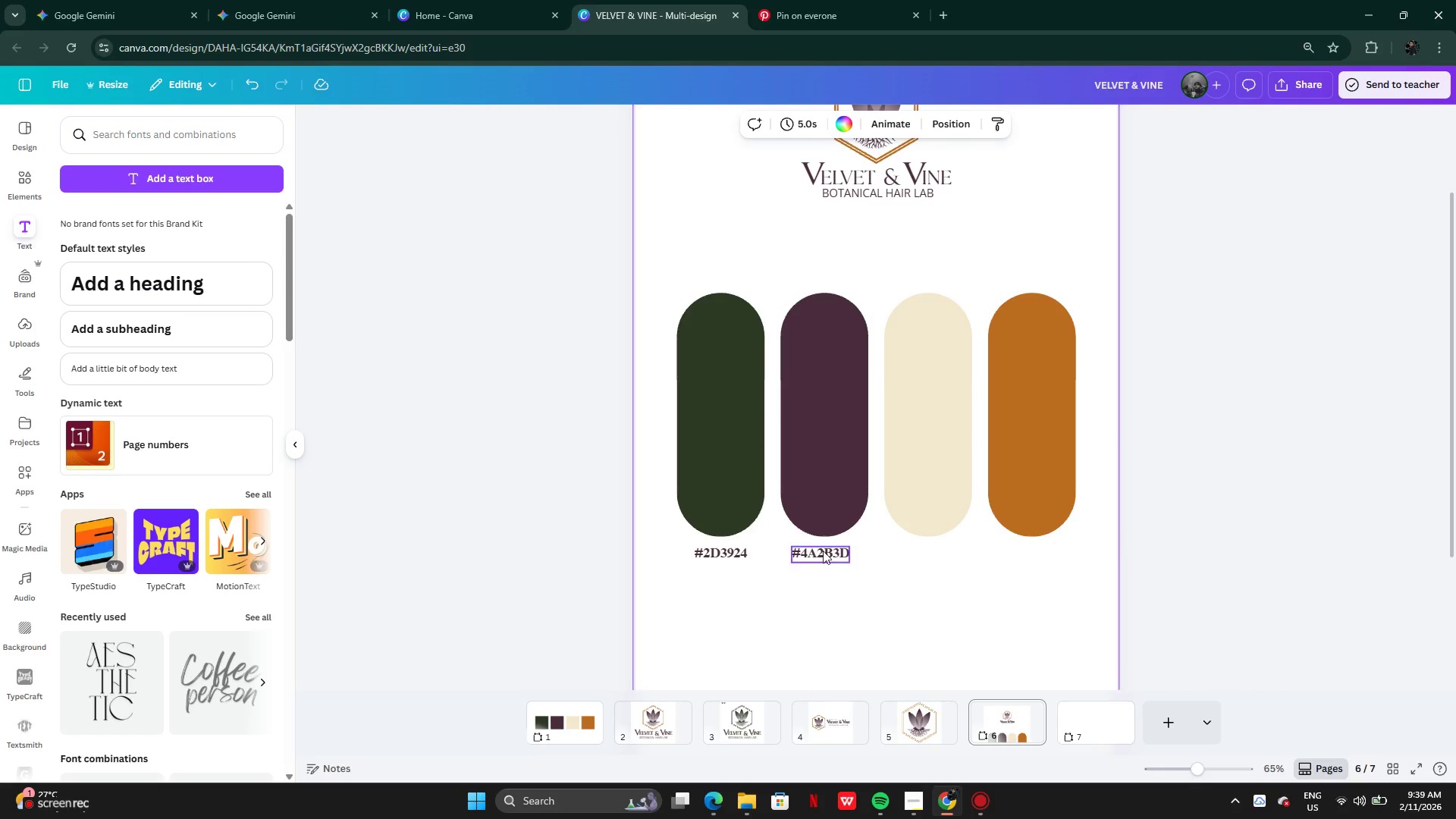 
left_click([822, 549])
 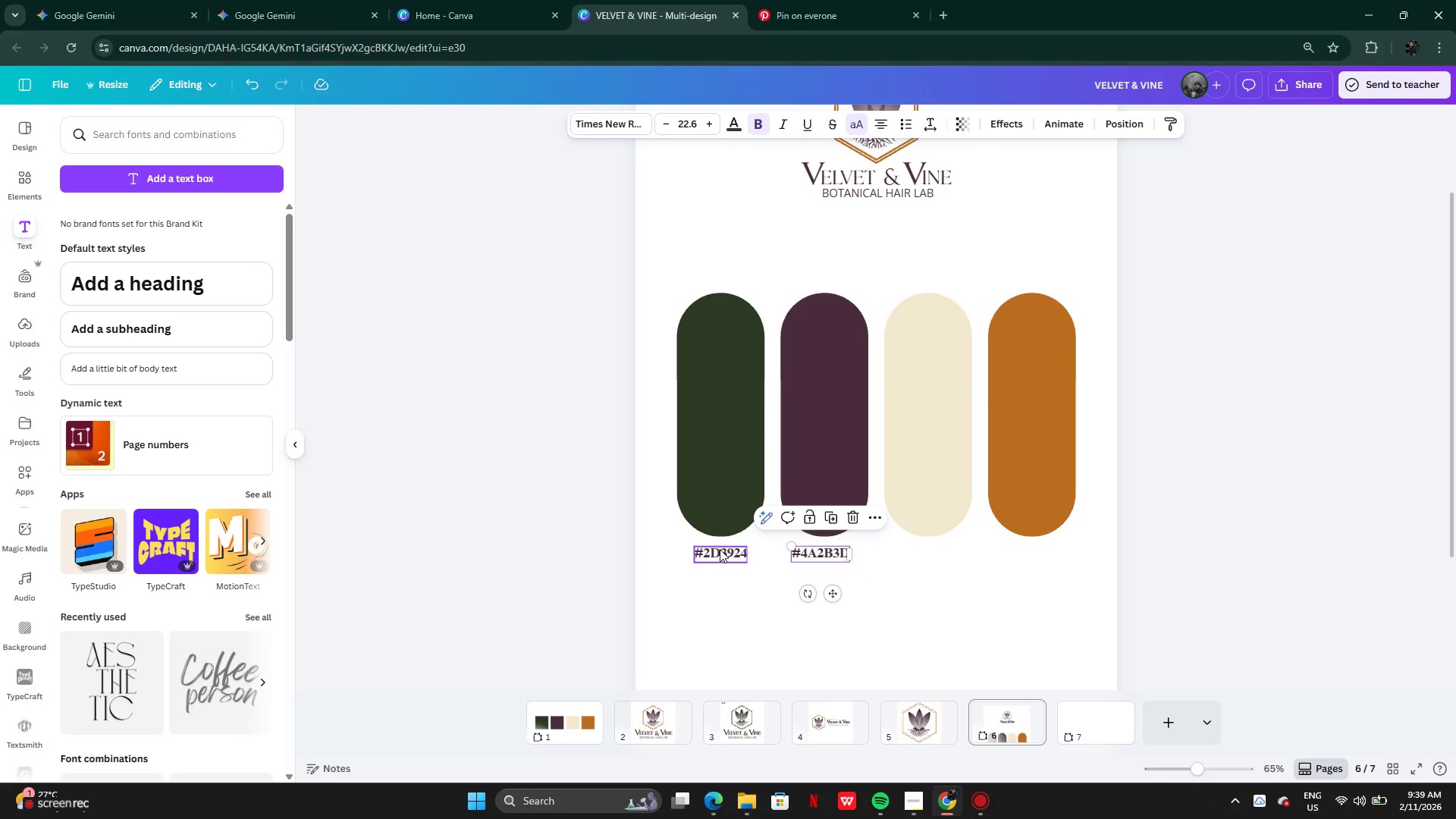 
hold_key(key=ShiftLeft, duration=0.83)
 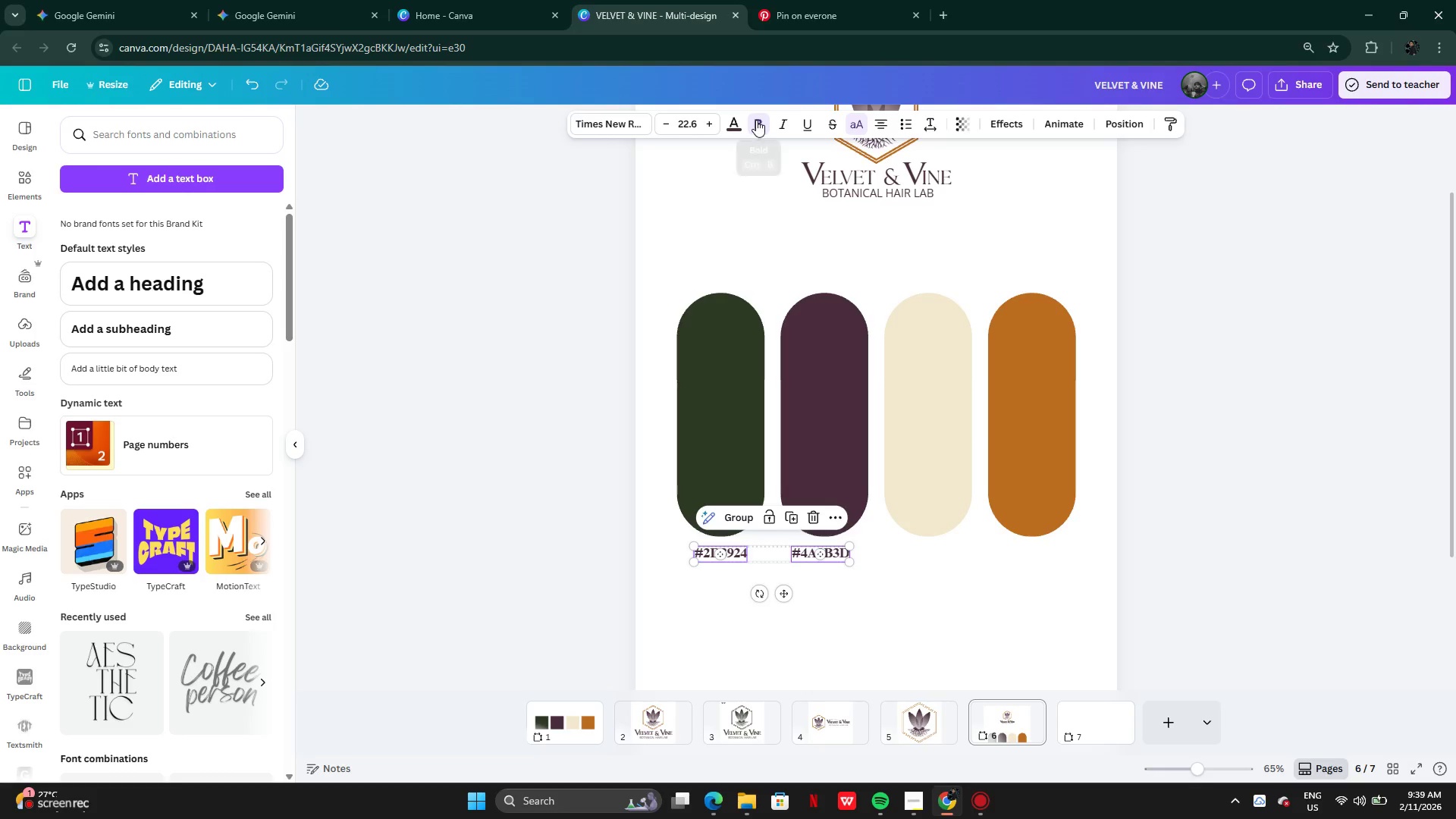 
left_click([758, 121])
 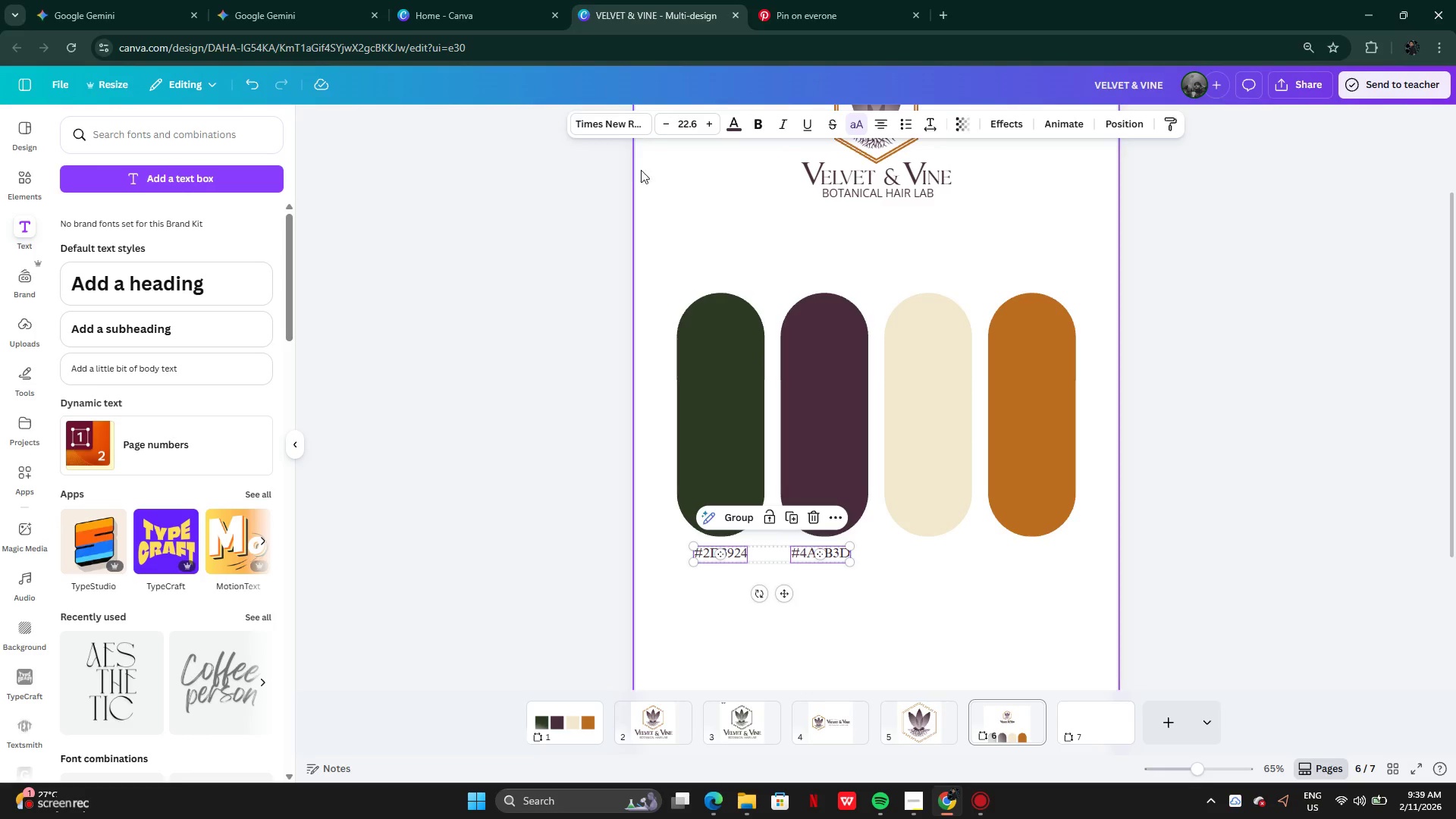 
left_click([618, 133])
 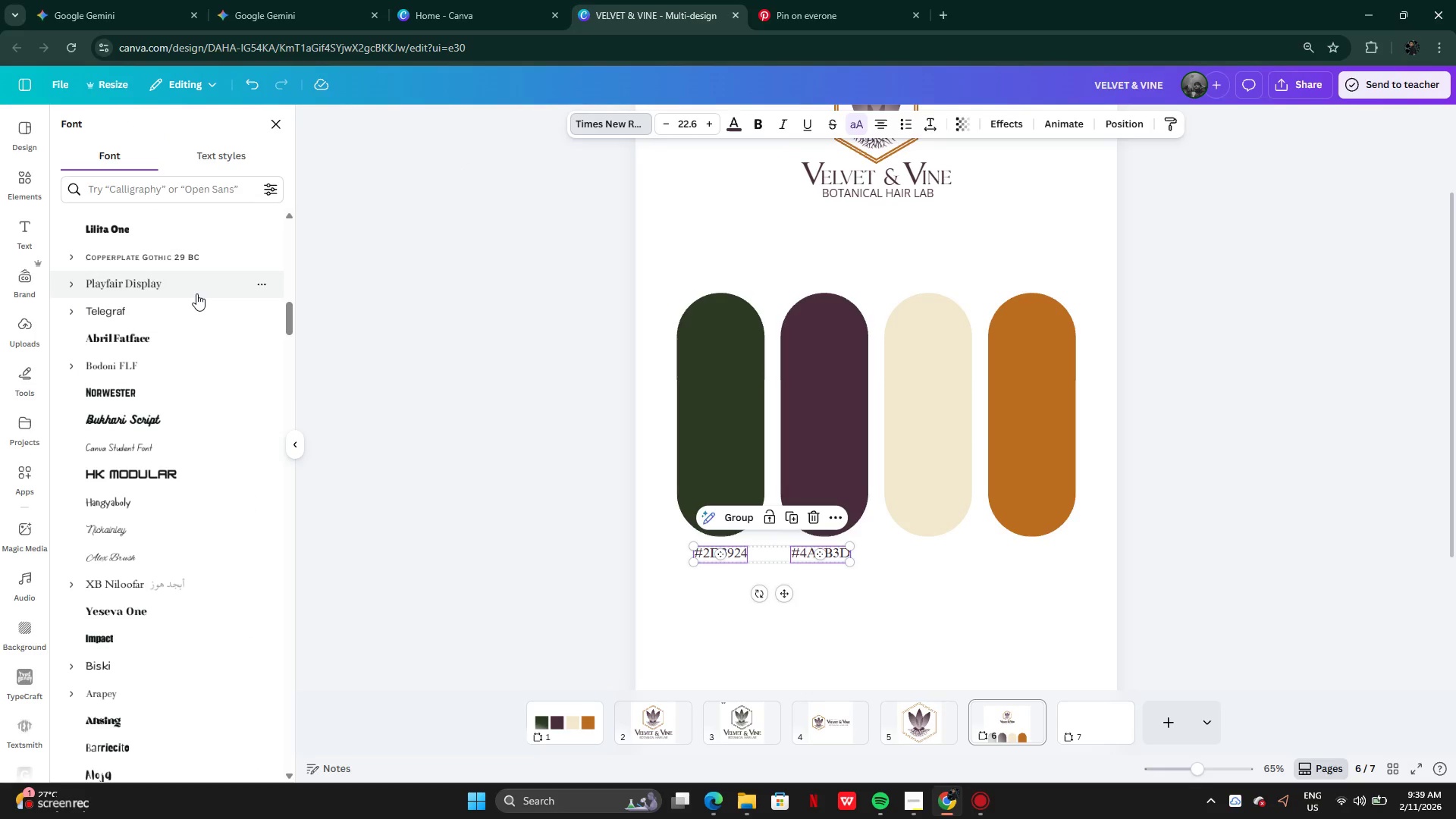 
scroll: coordinate [190, 276], scroll_direction: up, amount: 10.0
 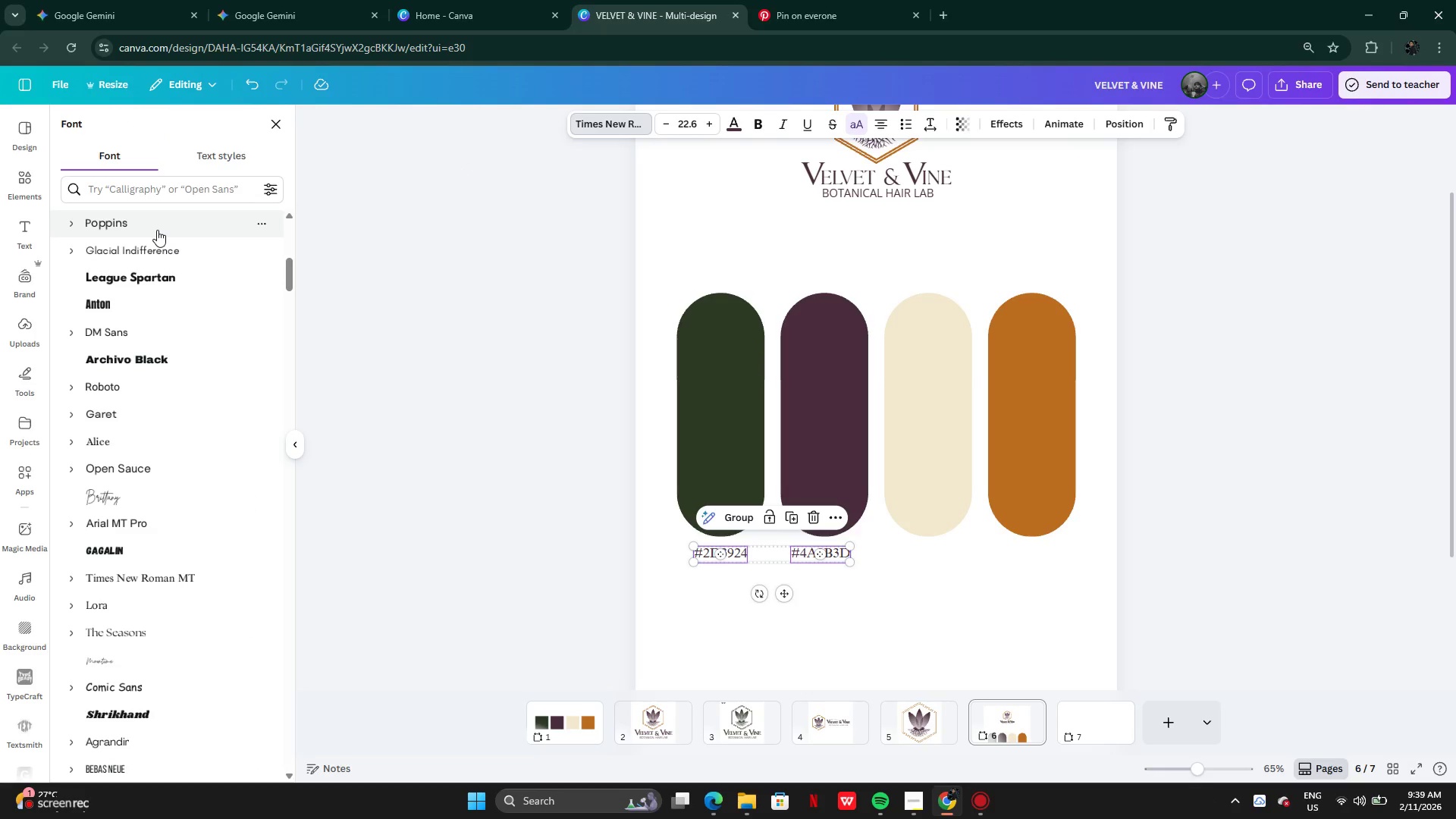 
left_click([157, 230])
 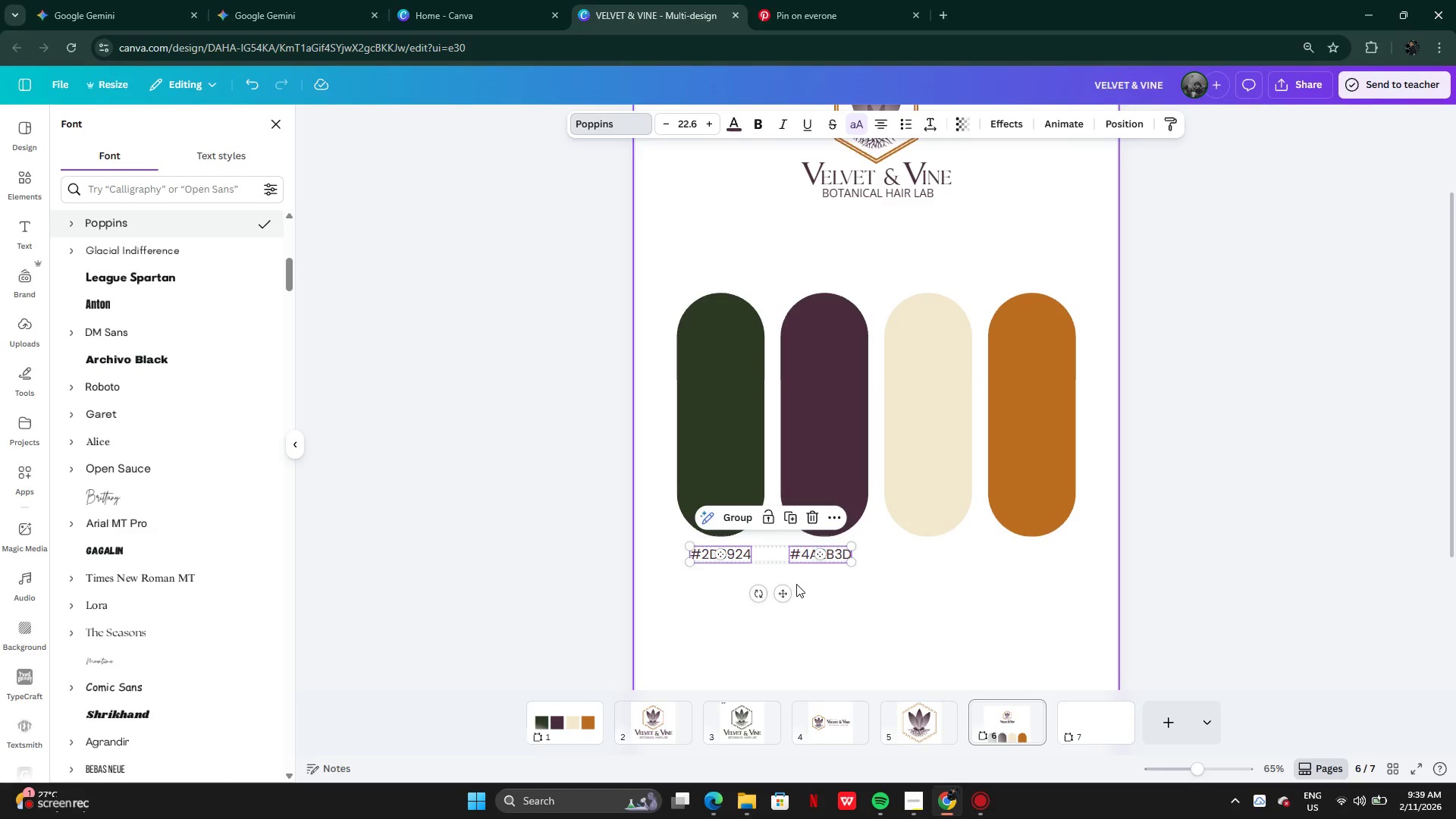 
left_click([830, 589])
 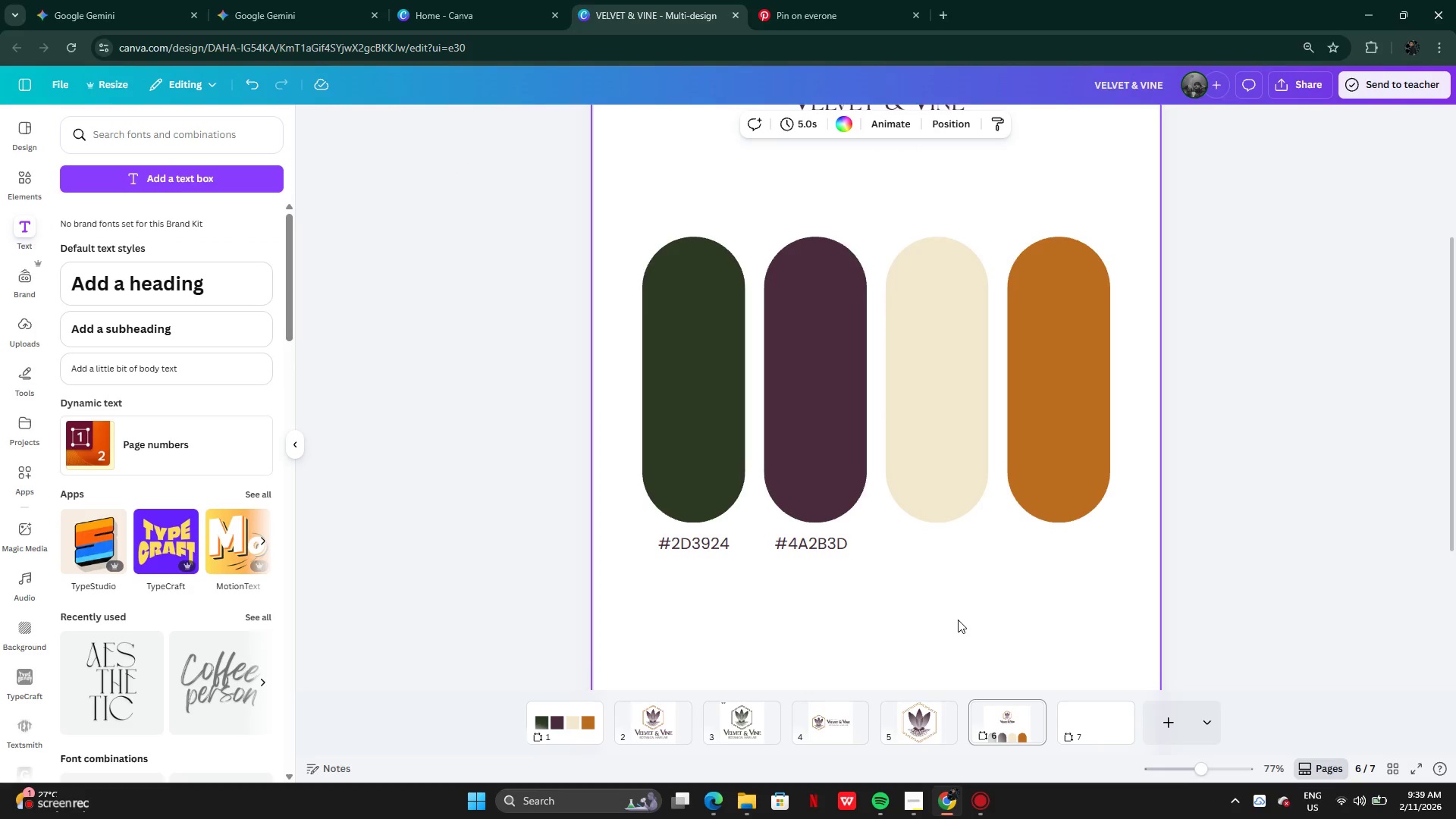 
left_click([818, 545])
 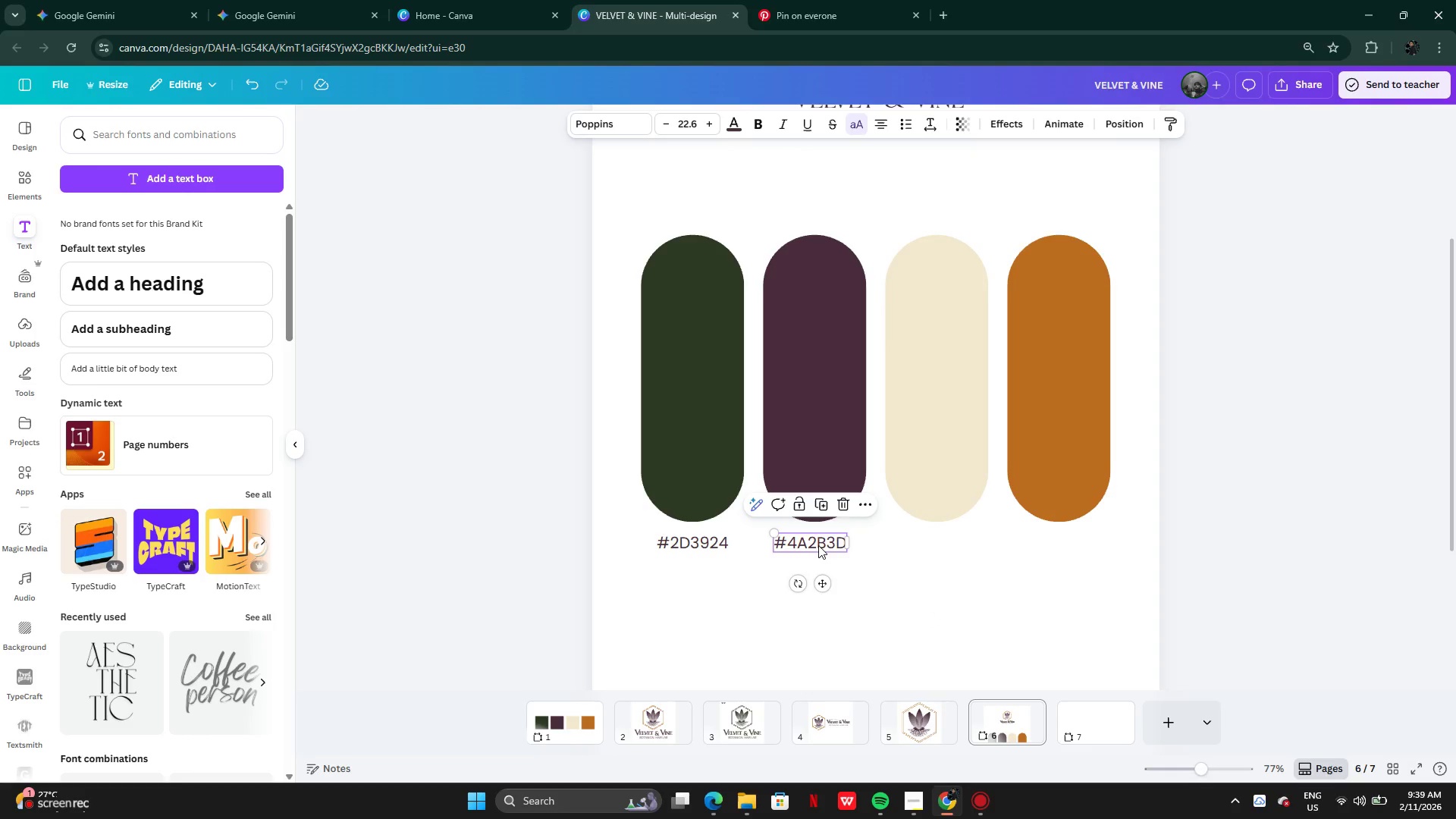 
hold_key(key=AltLeft, duration=0.56)
left_click_drag(start_coordinate=[819, 545], to_coordinate=[838, 545])
 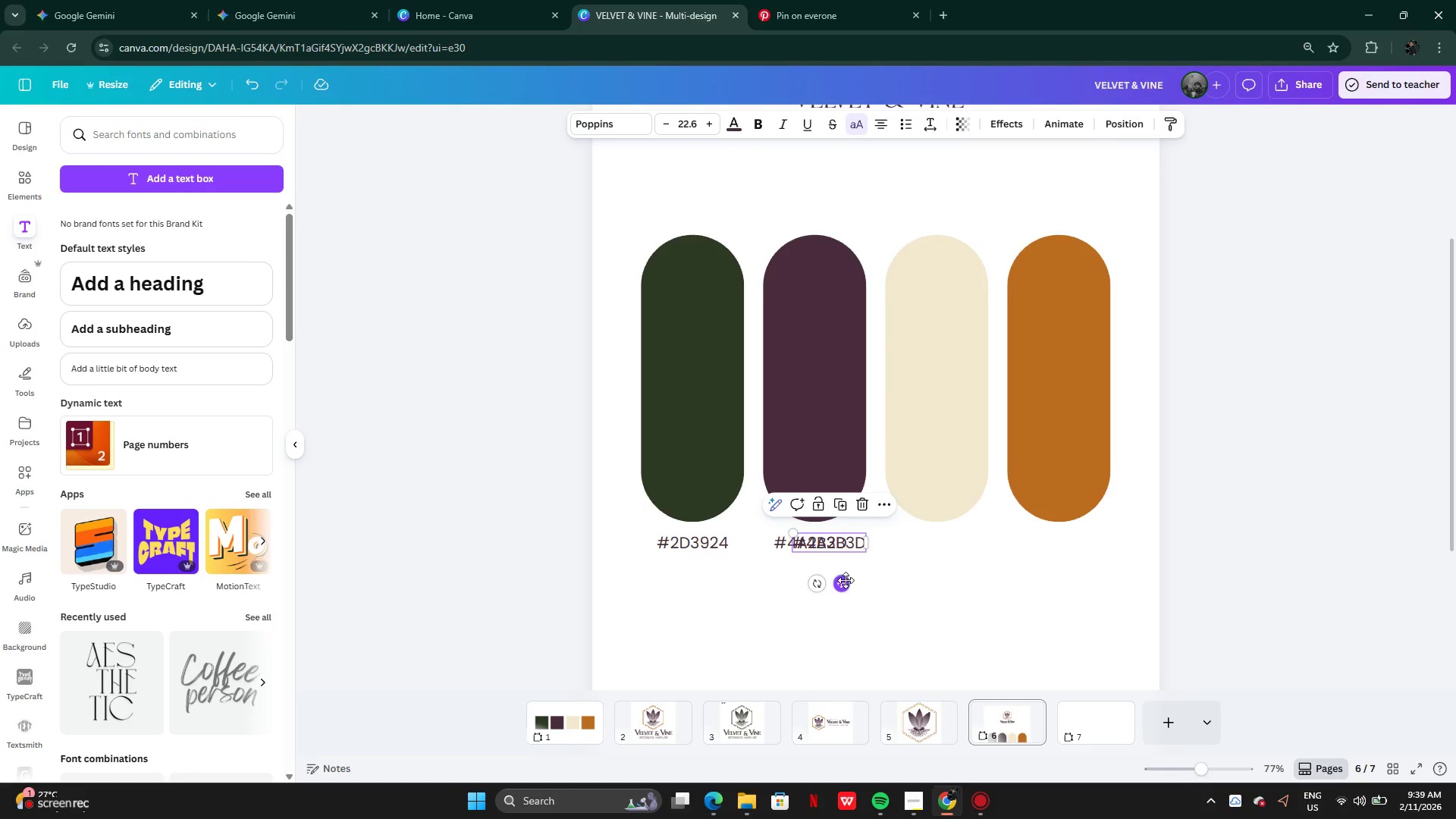 
left_click_drag(start_coordinate=[846, 582], to_coordinate=[950, 584])
 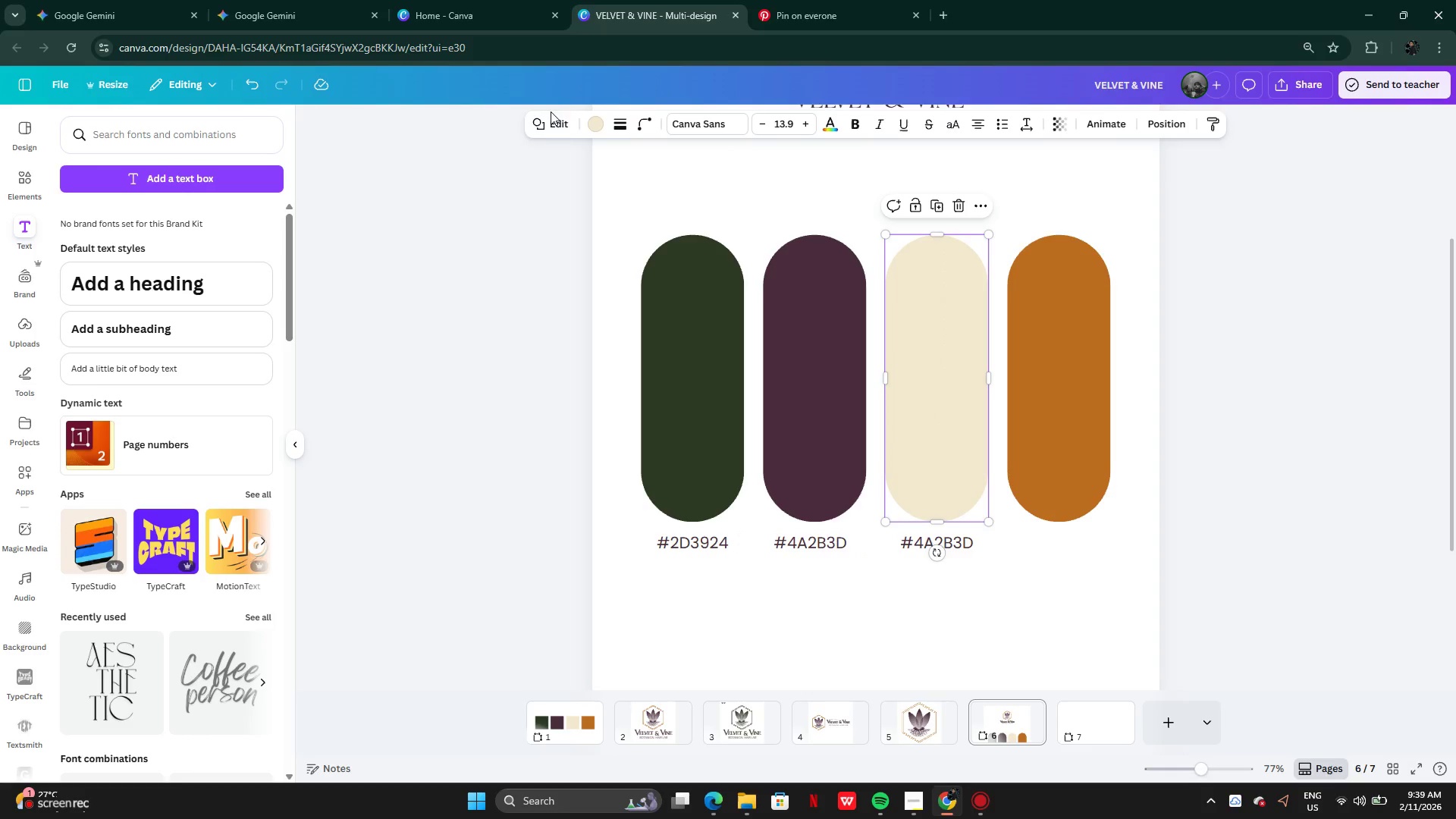 
left_click([598, 130])
 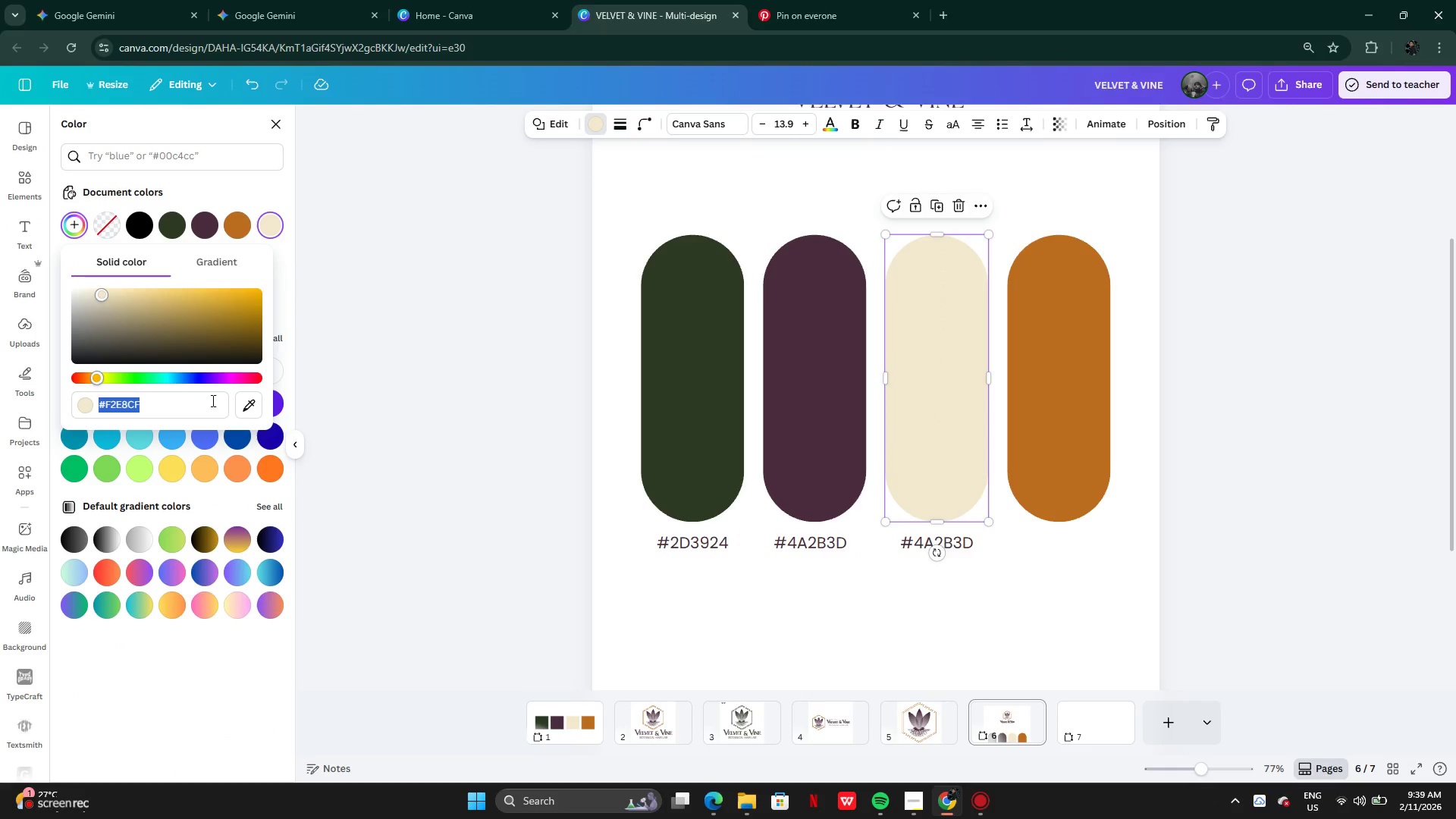 
key(Control+C)
 